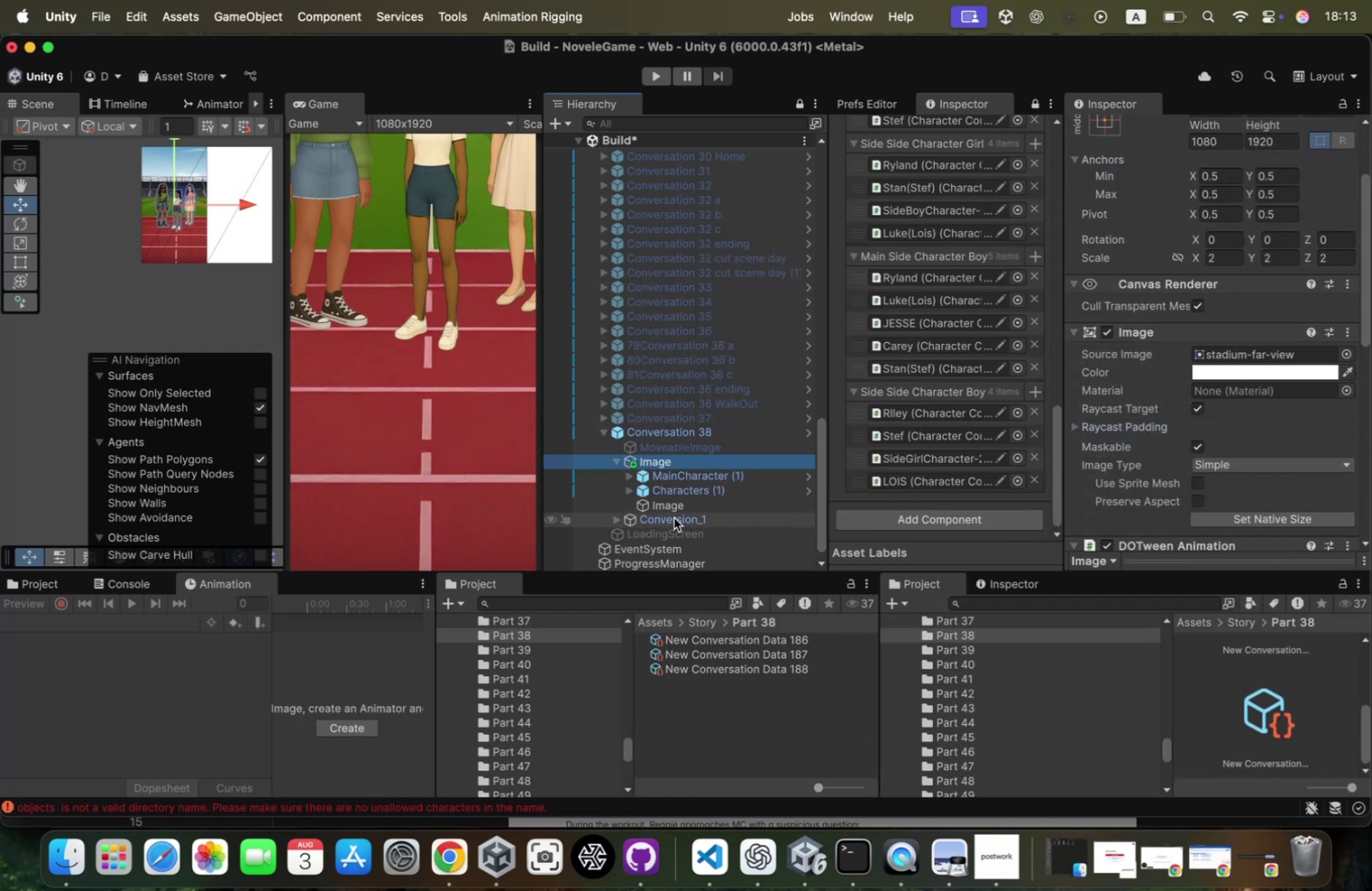 
left_click([680, 504])
 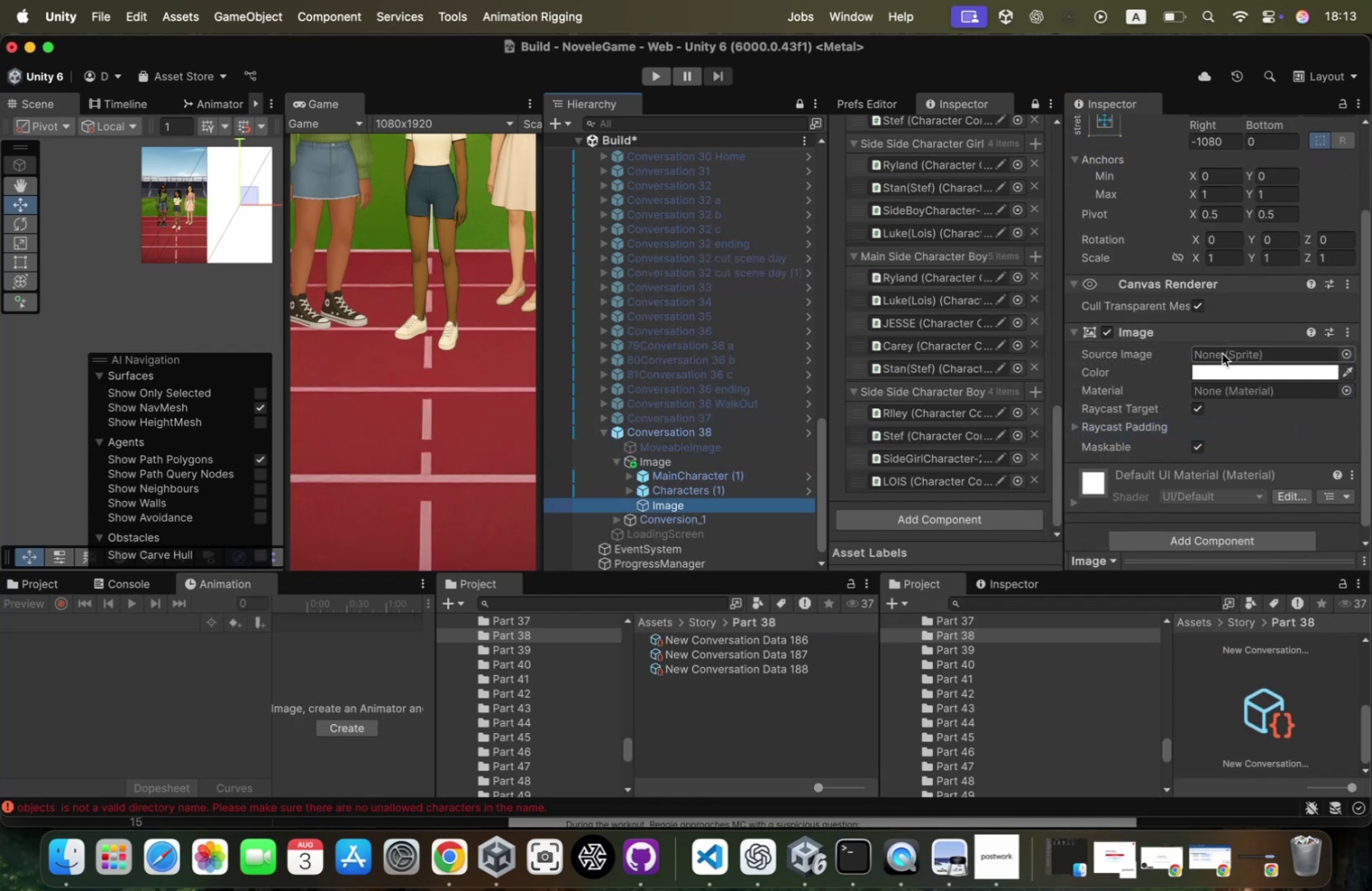 
right_click([1222, 353])
 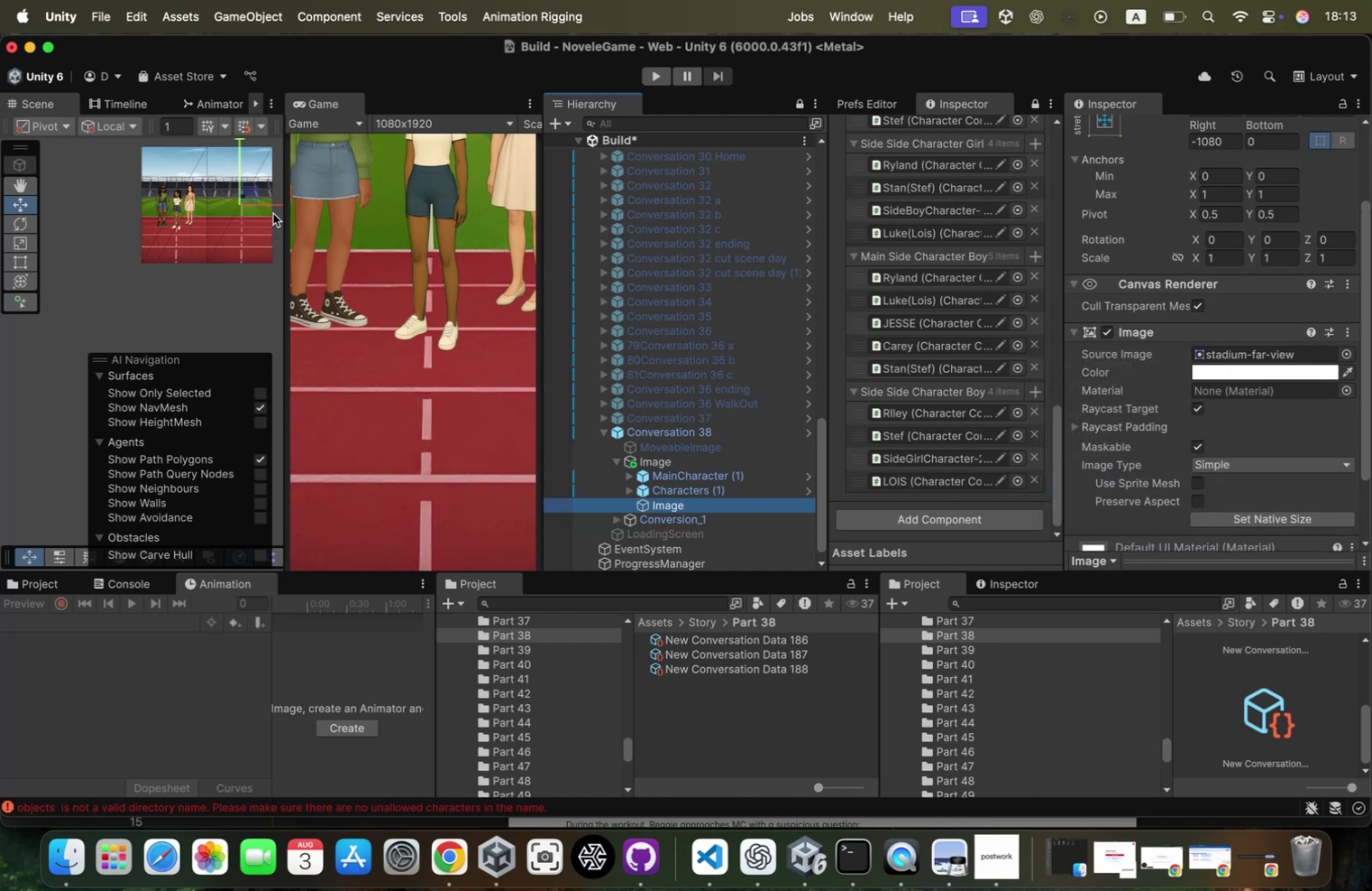 
wait(8.94)
 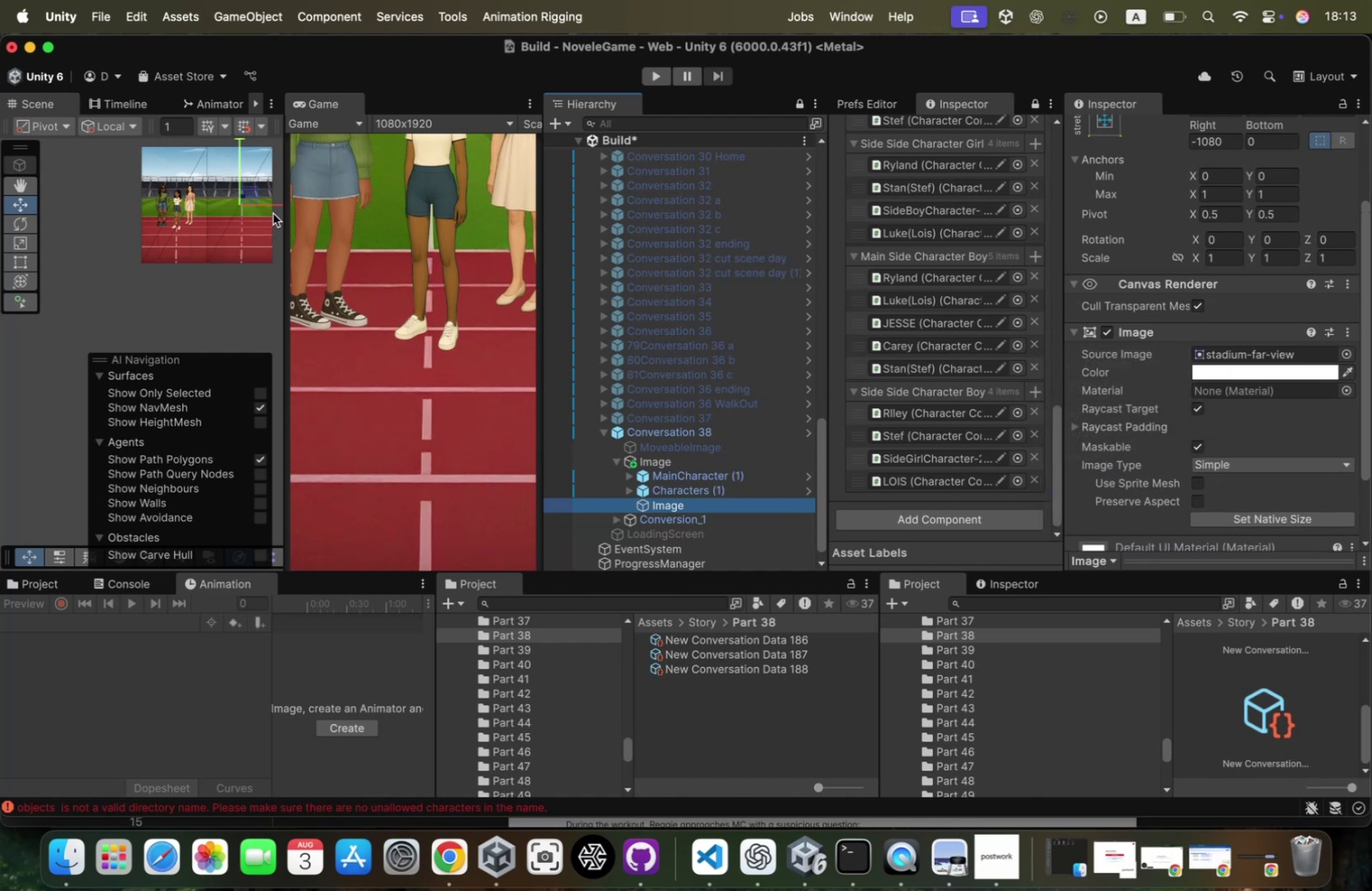 
type(180)
 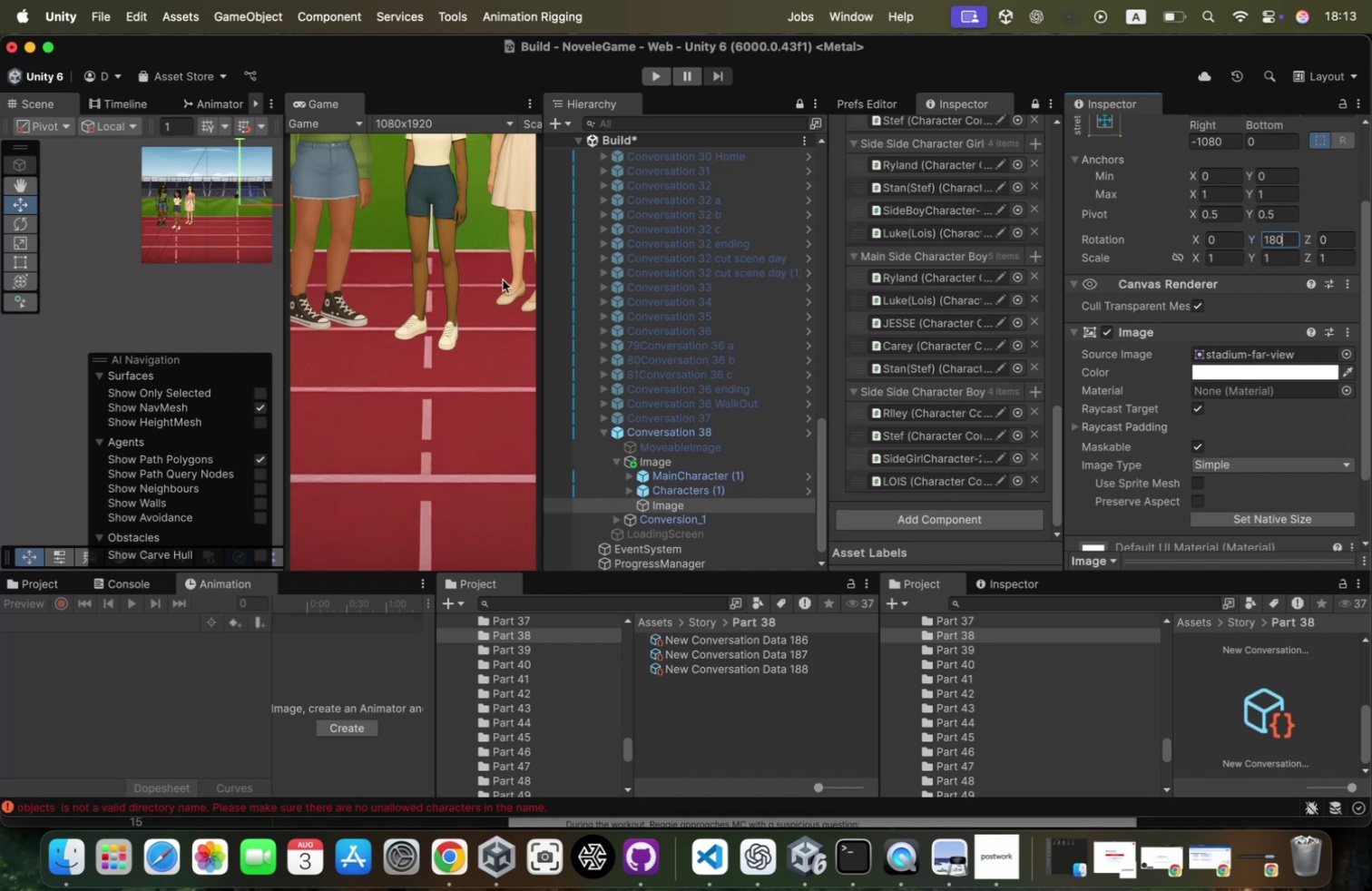 
wait(5.27)
 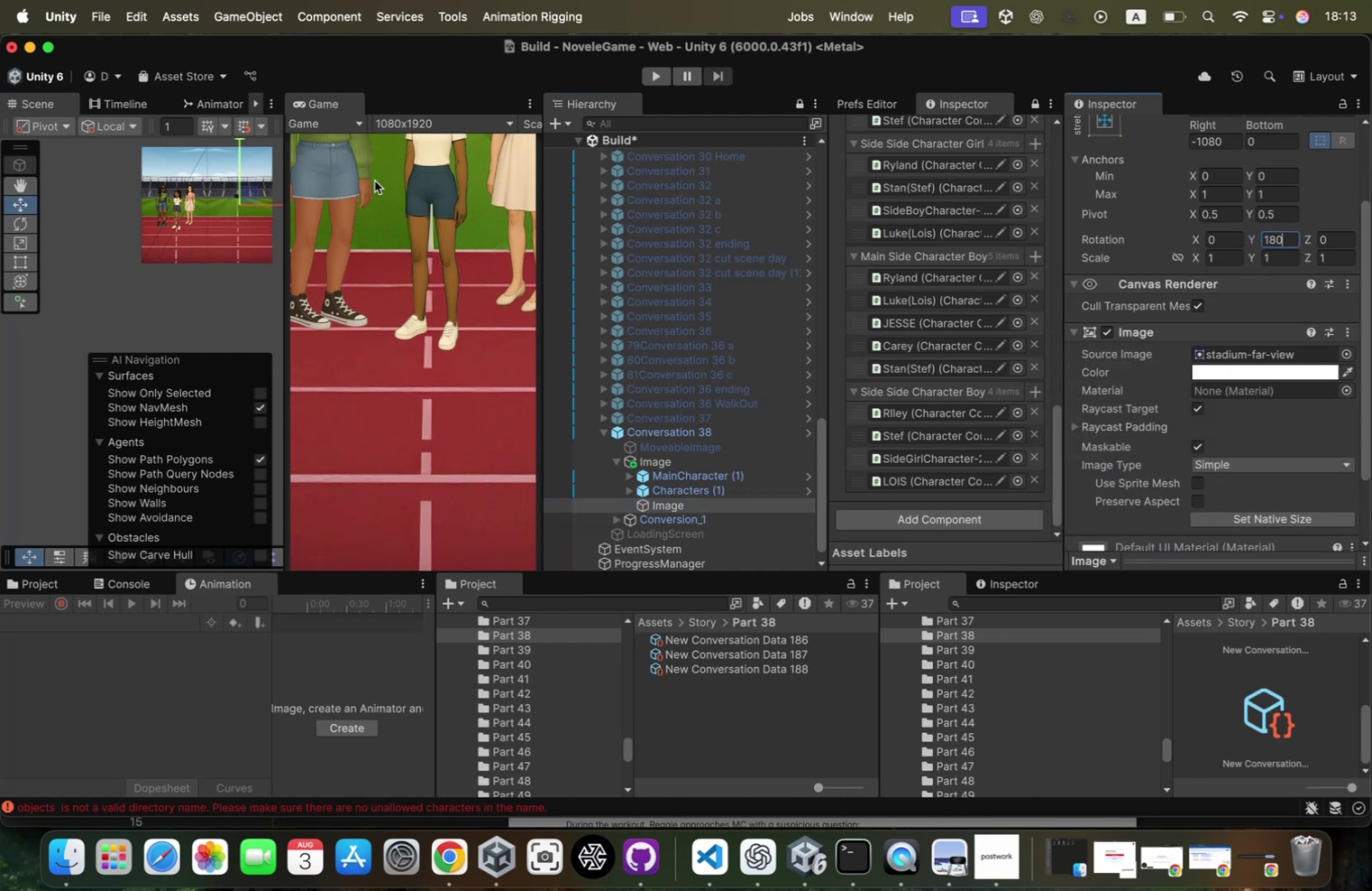 
left_click([675, 467])
 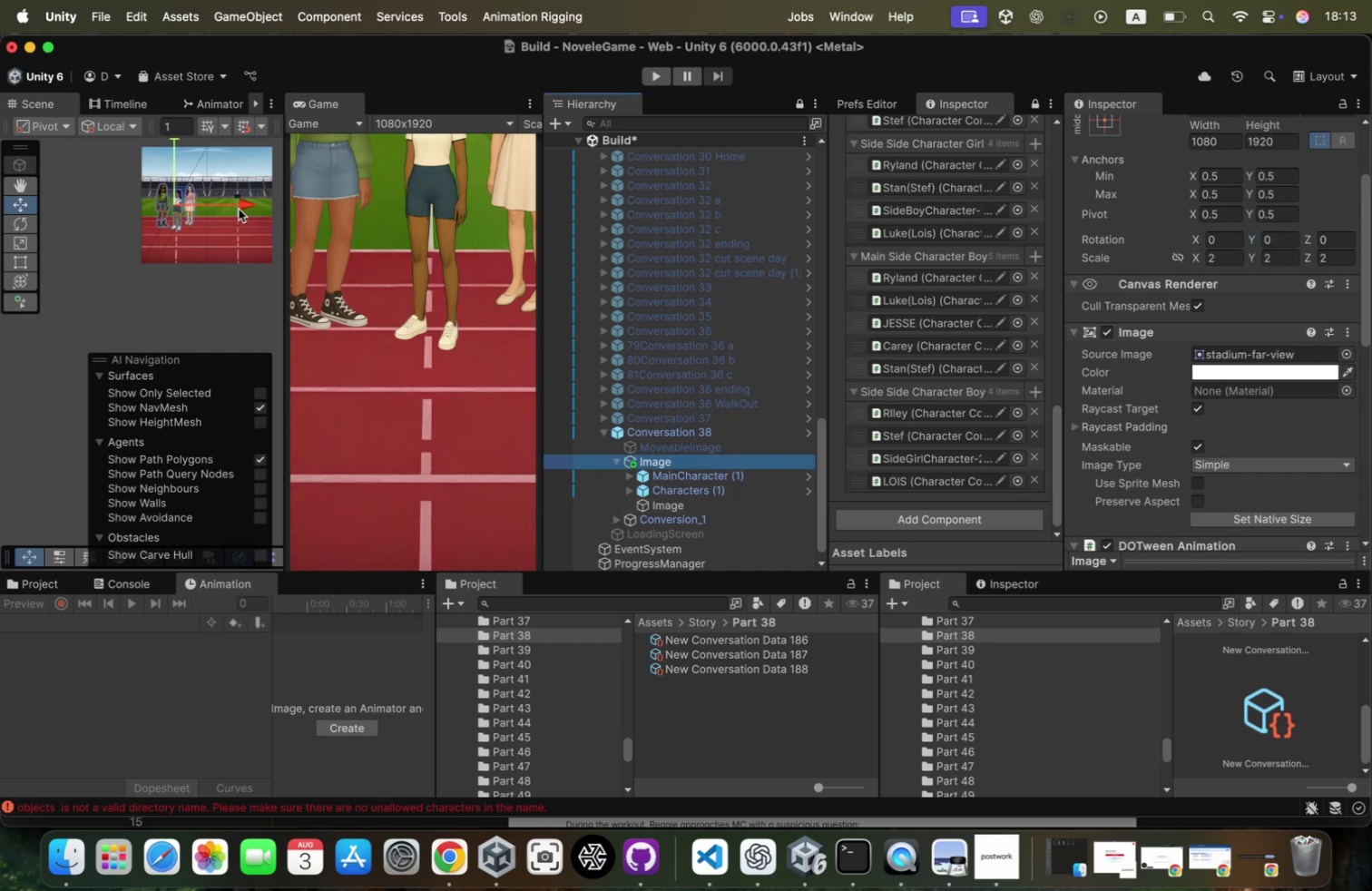 
left_click_drag(start_coordinate=[240, 203], to_coordinate=[233, 204])
 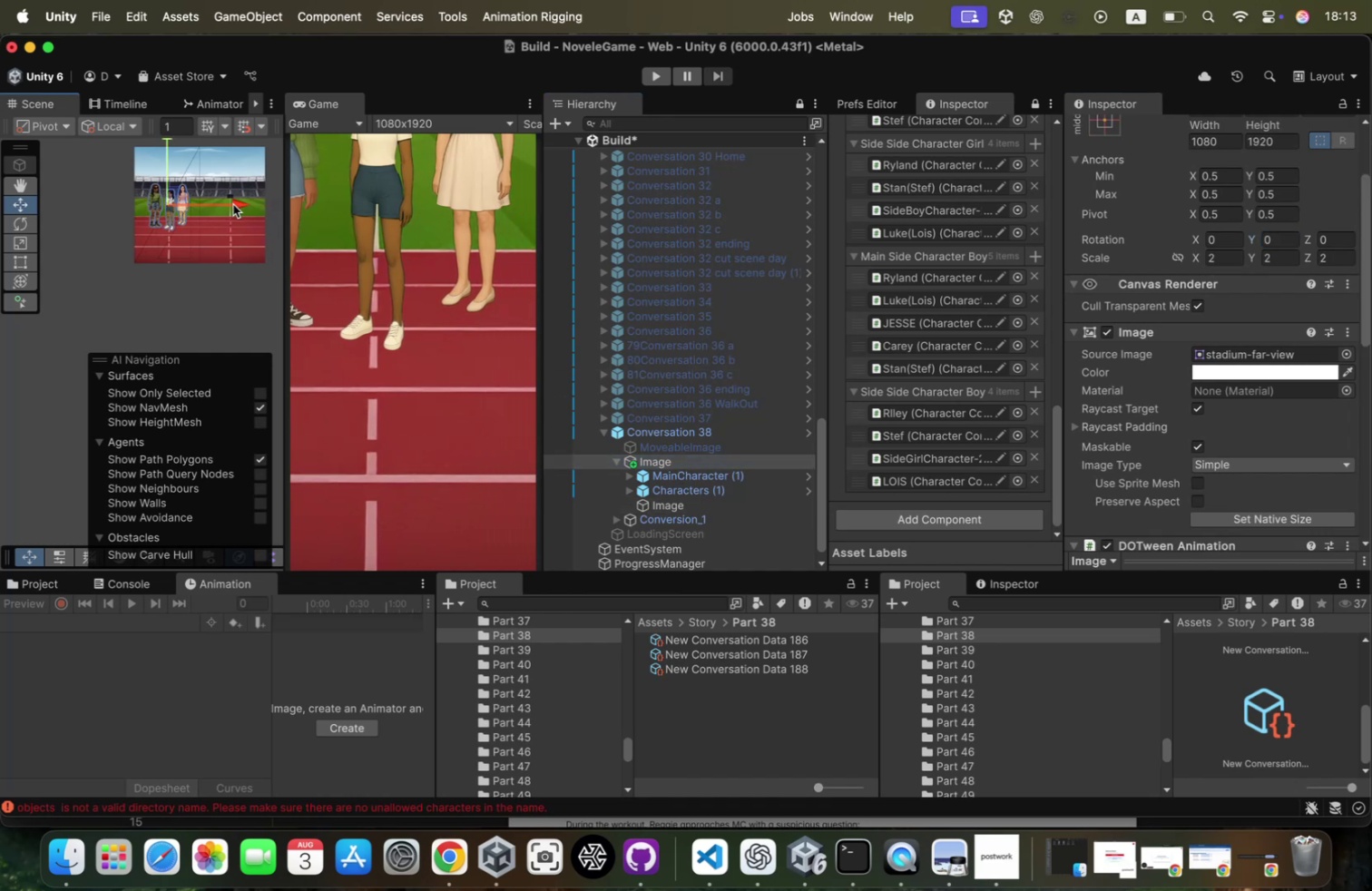 
key(Meta+CommandLeft)
 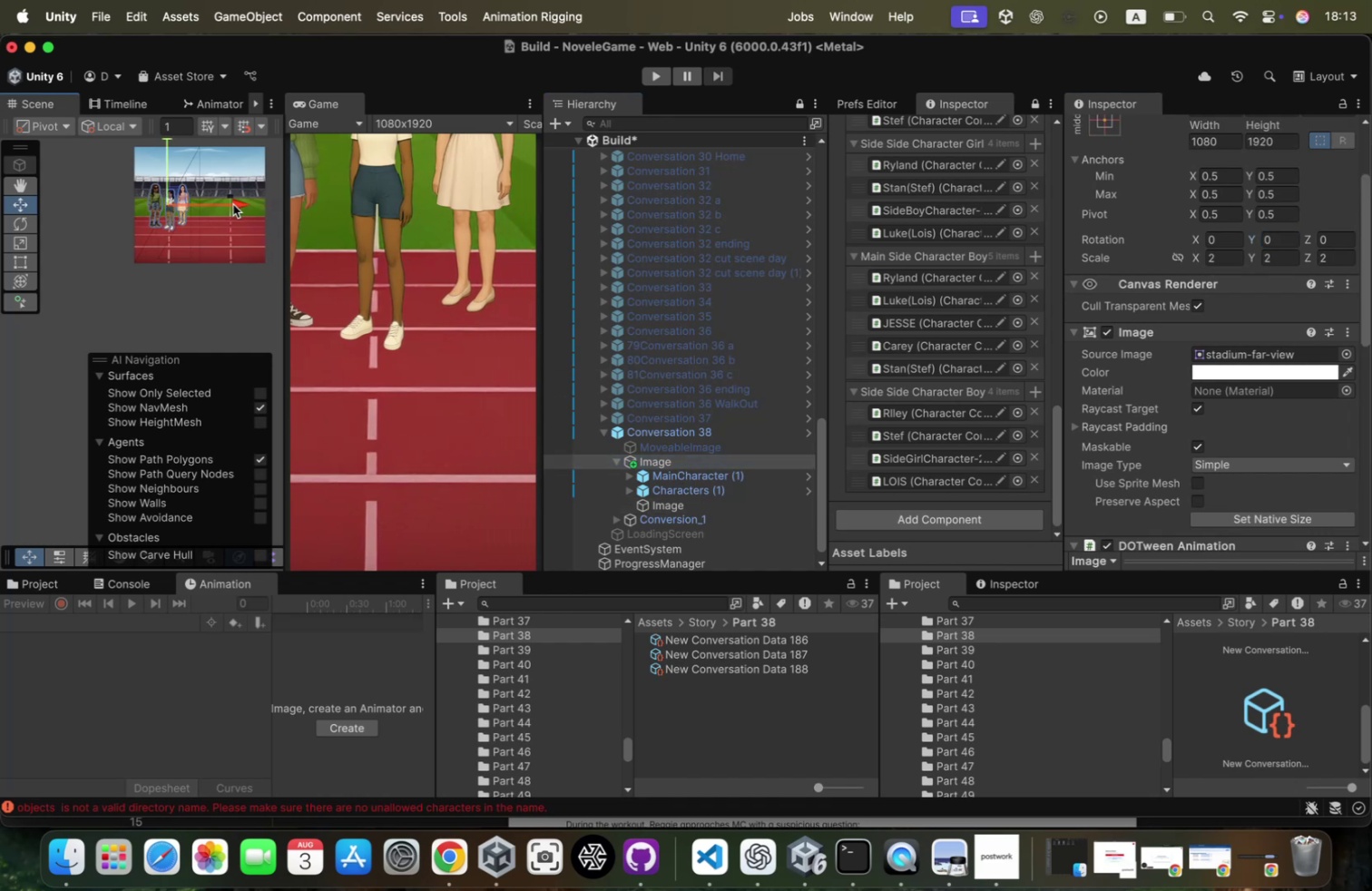 
key(Meta+Z)
 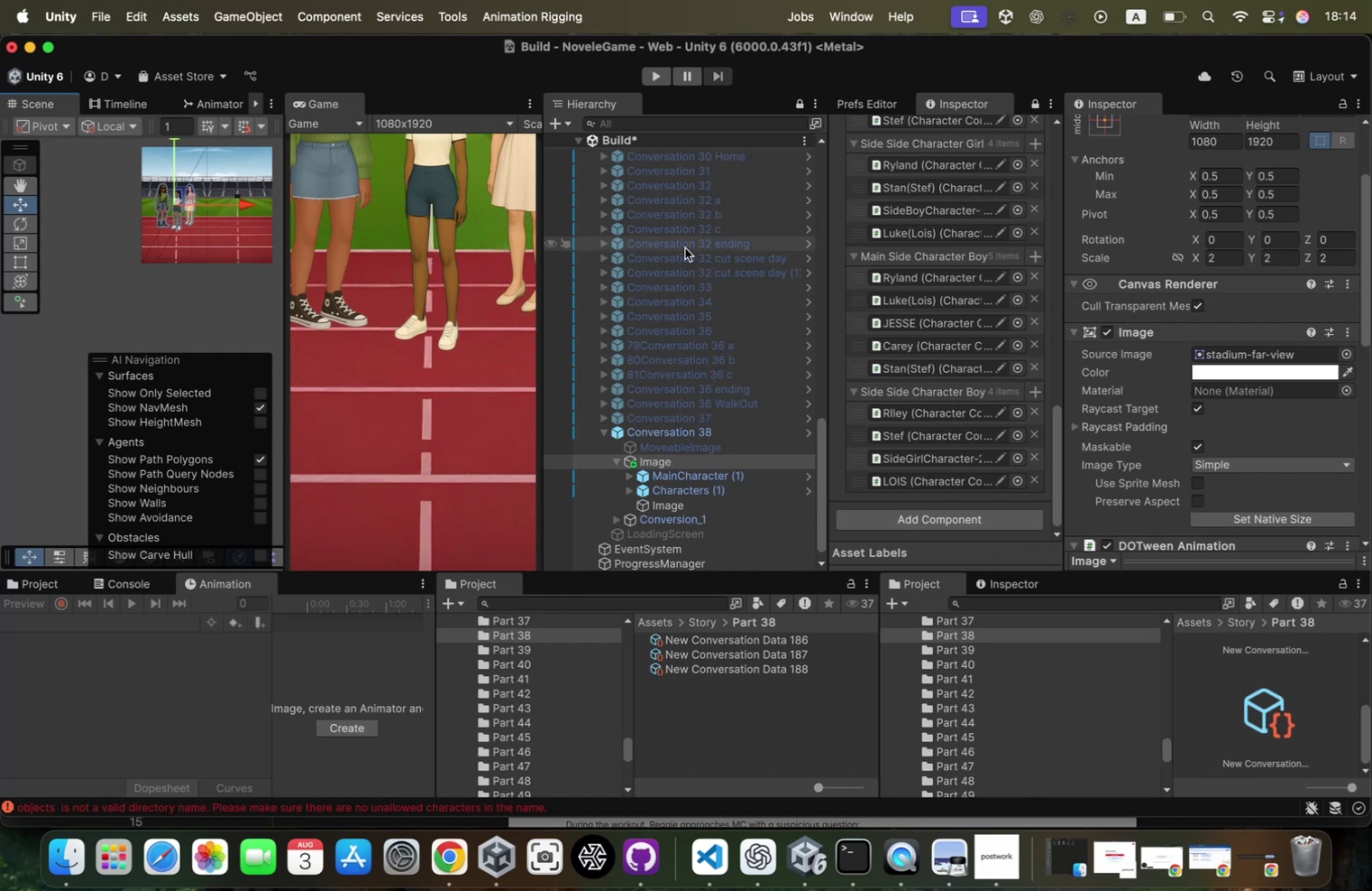 
wait(17.89)
 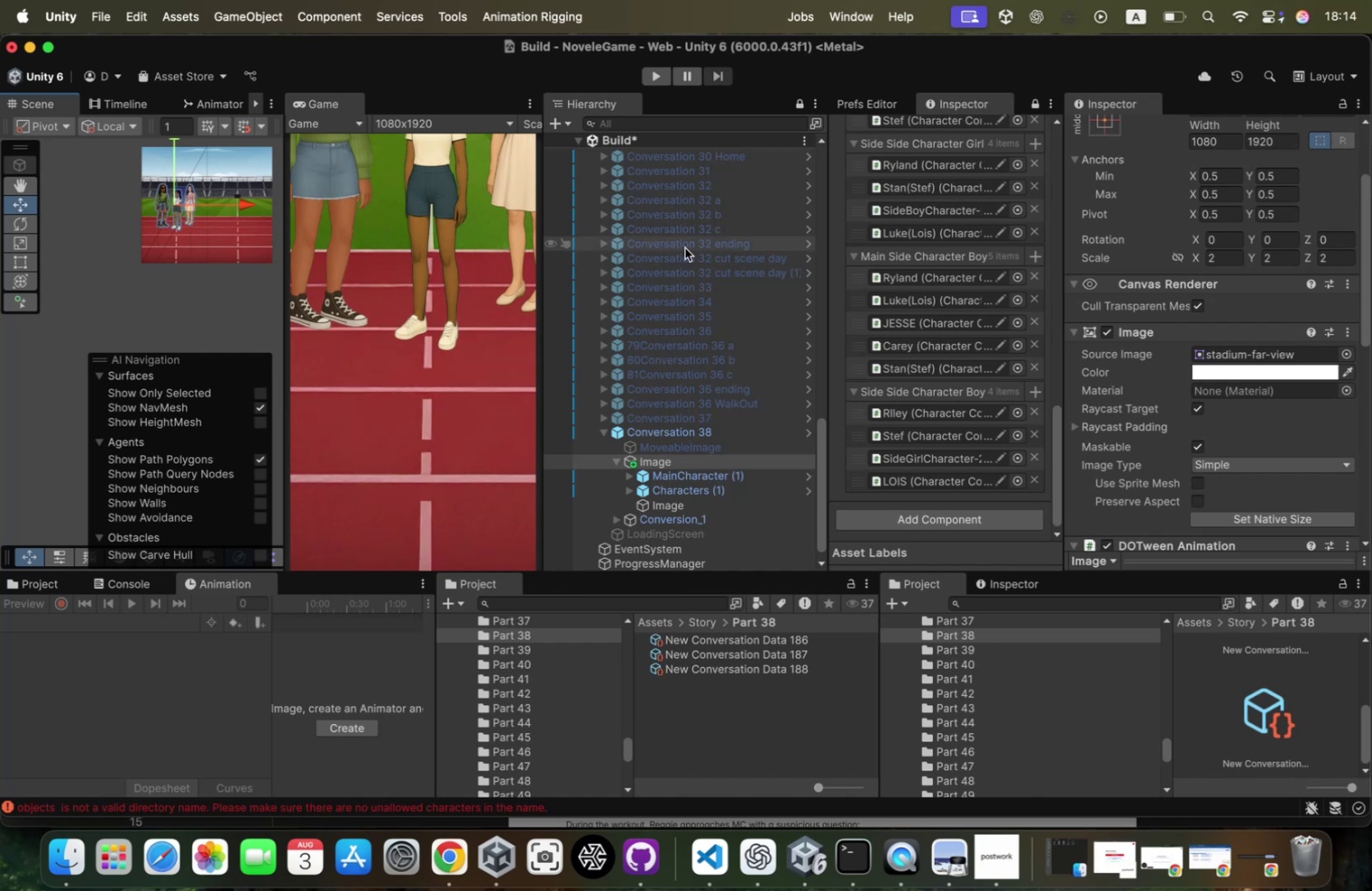 
scroll: coordinate [1225, 386], scroll_direction: down, amount: 45.0
 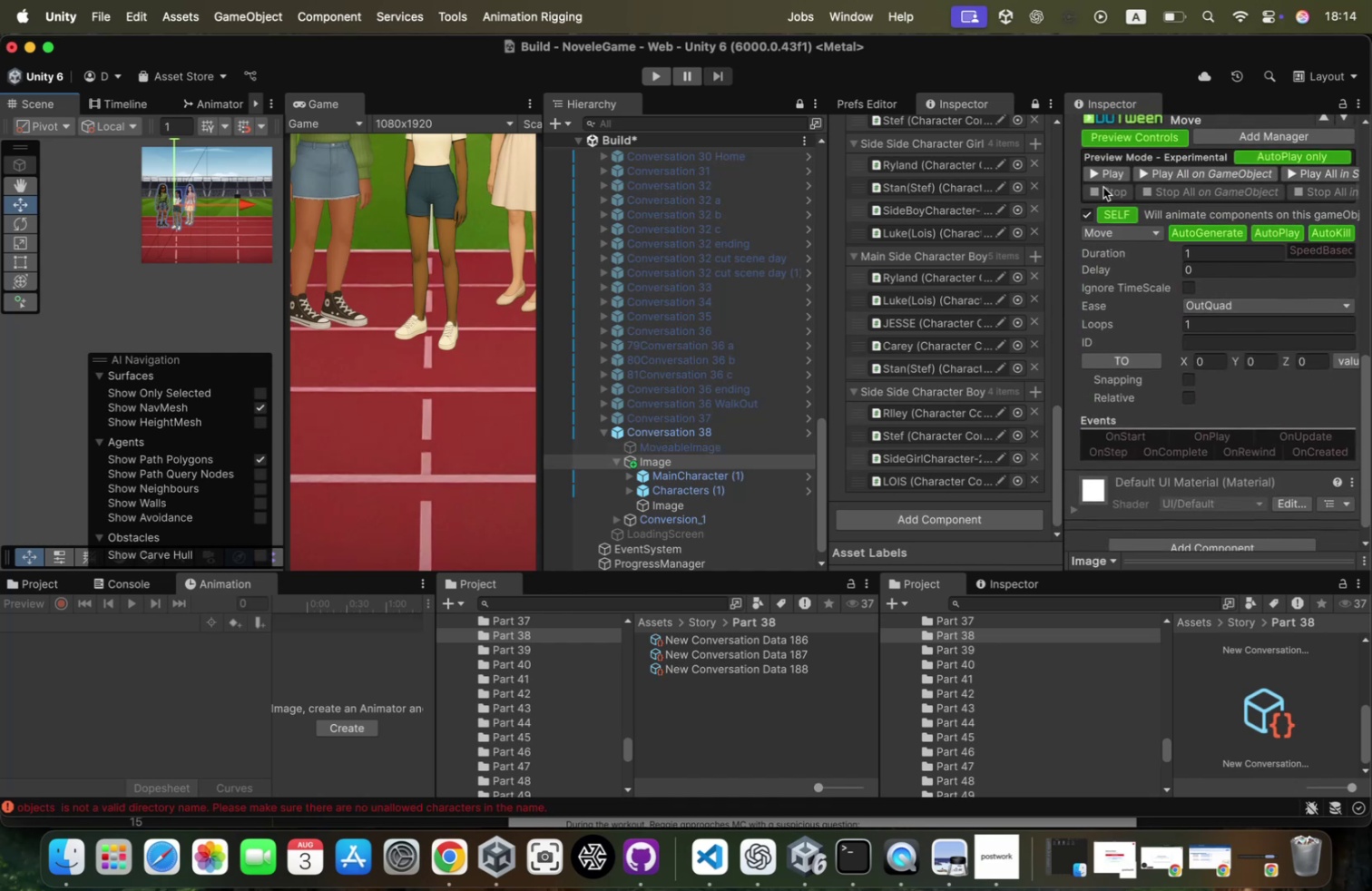 
left_click([1109, 174])
 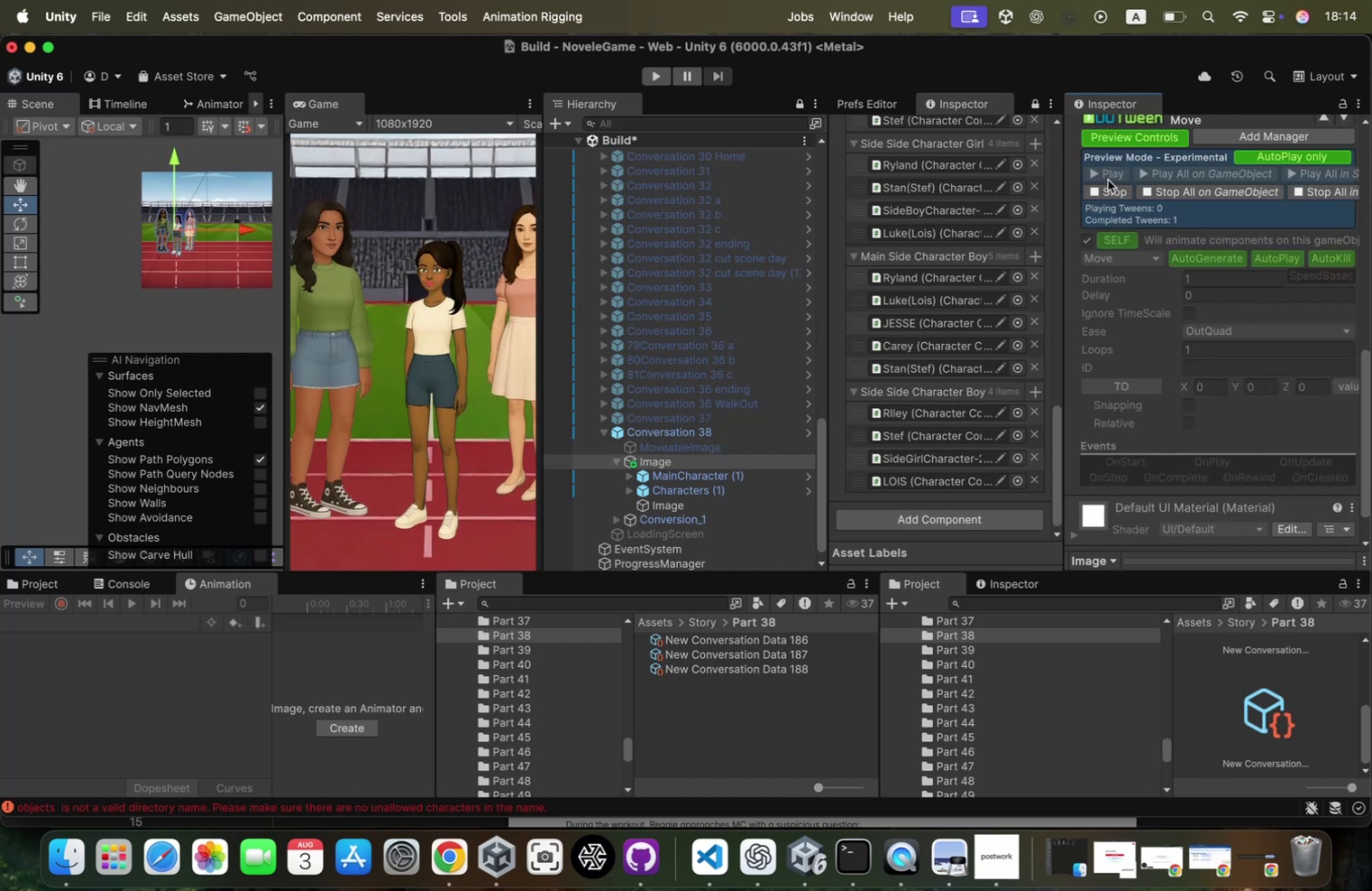 
left_click([1106, 193])
 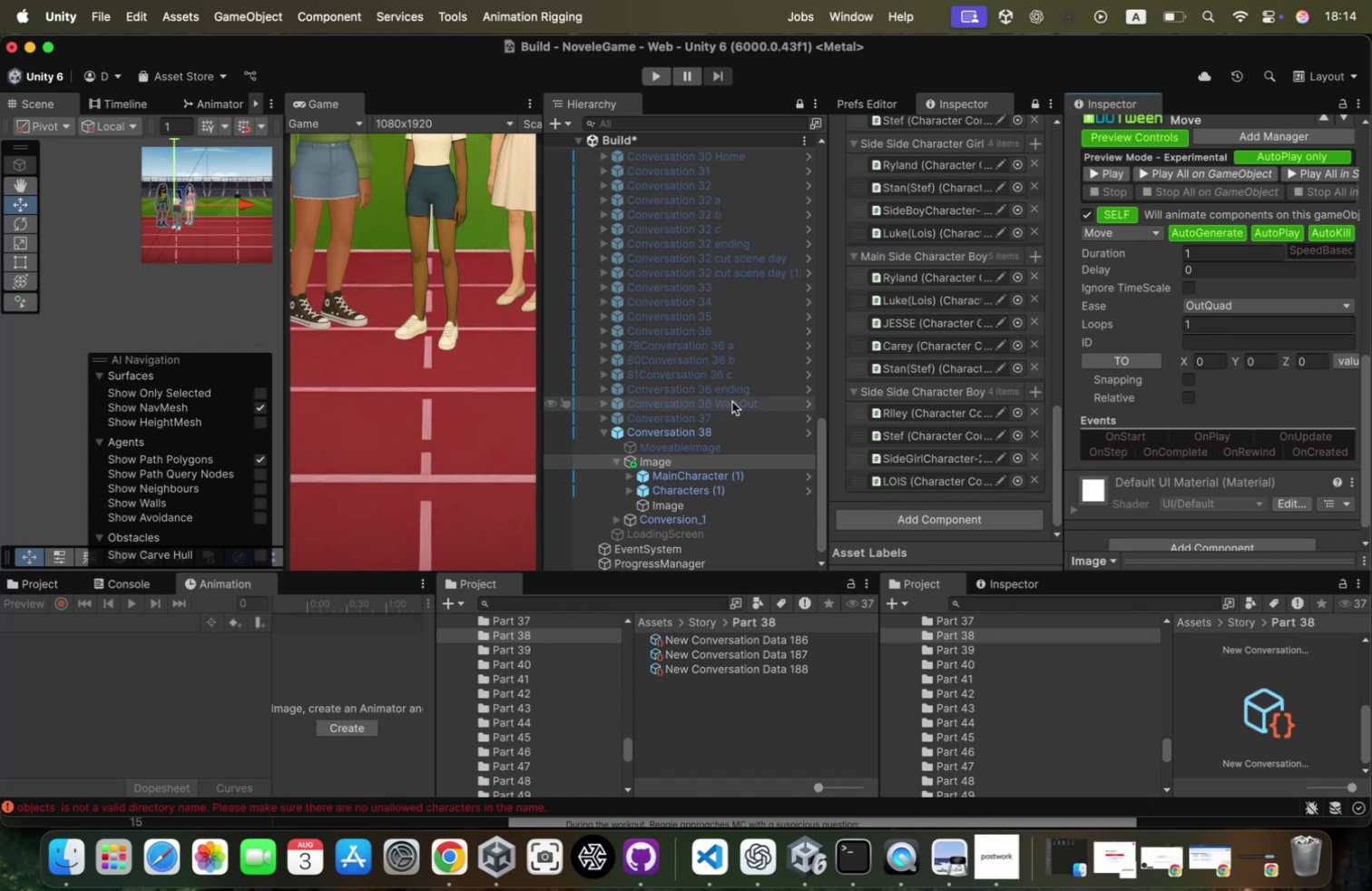 
left_click([689, 468])
 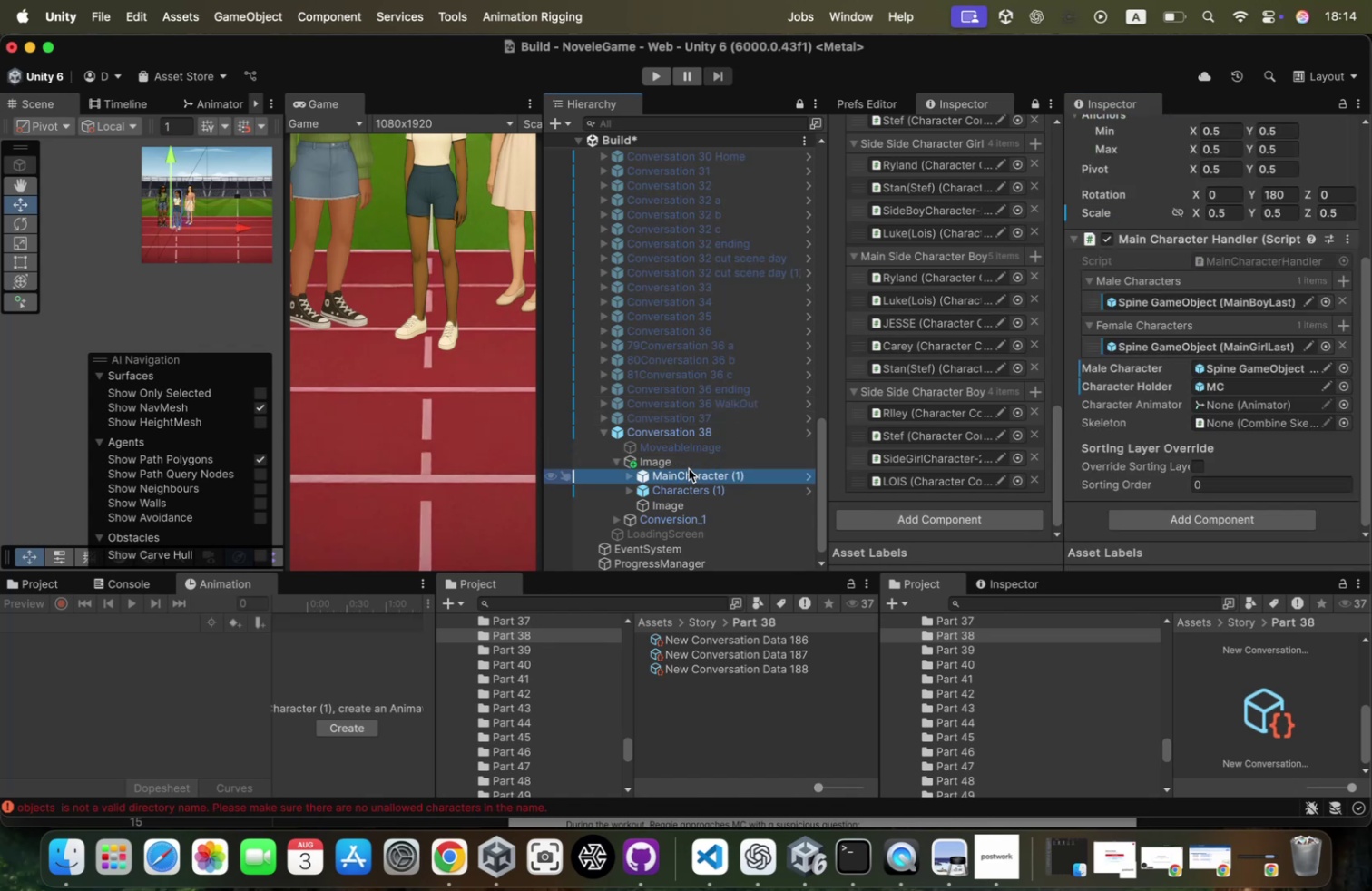 
key(ArrowDown)
 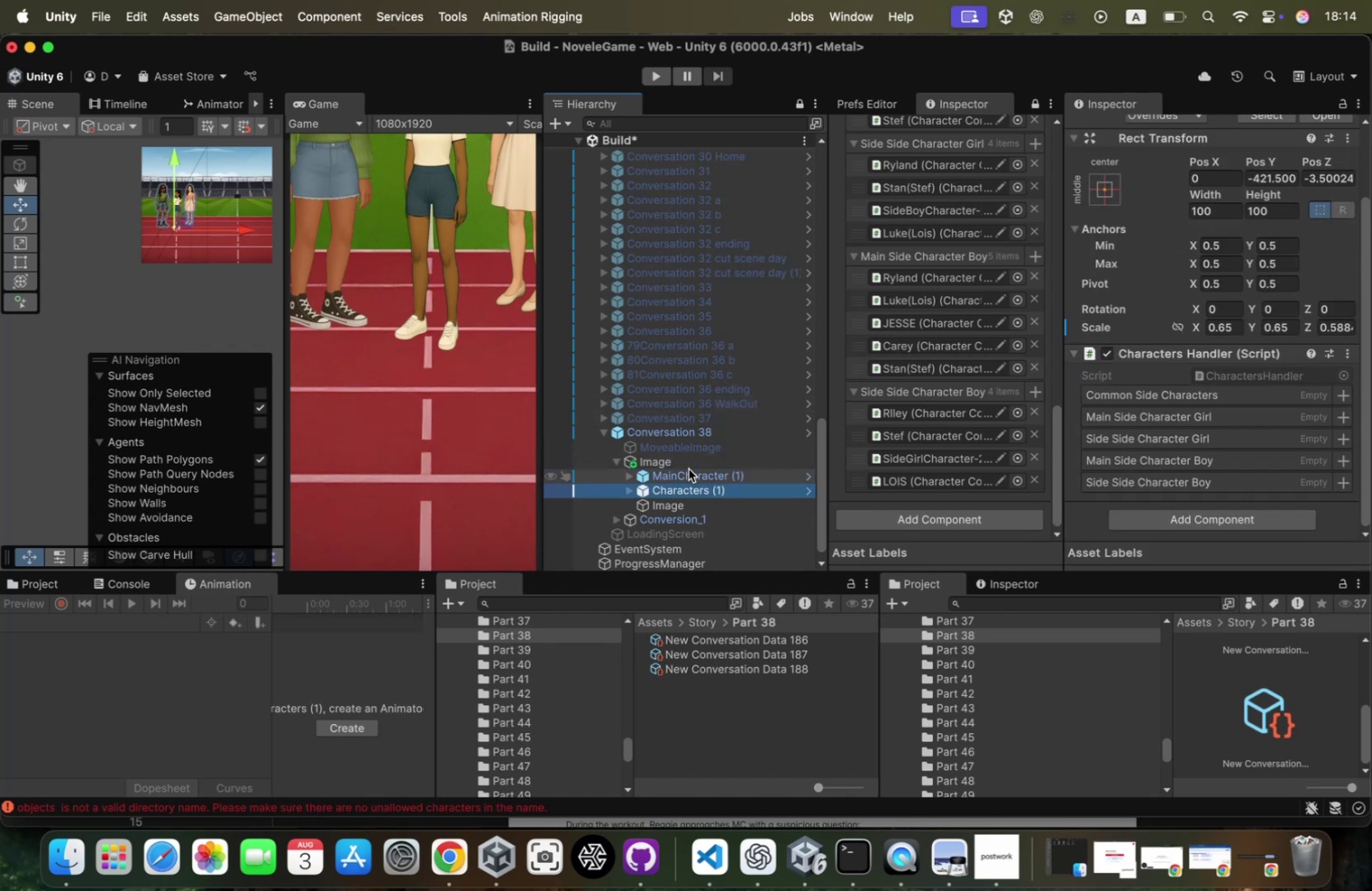 
key(ArrowRight)
 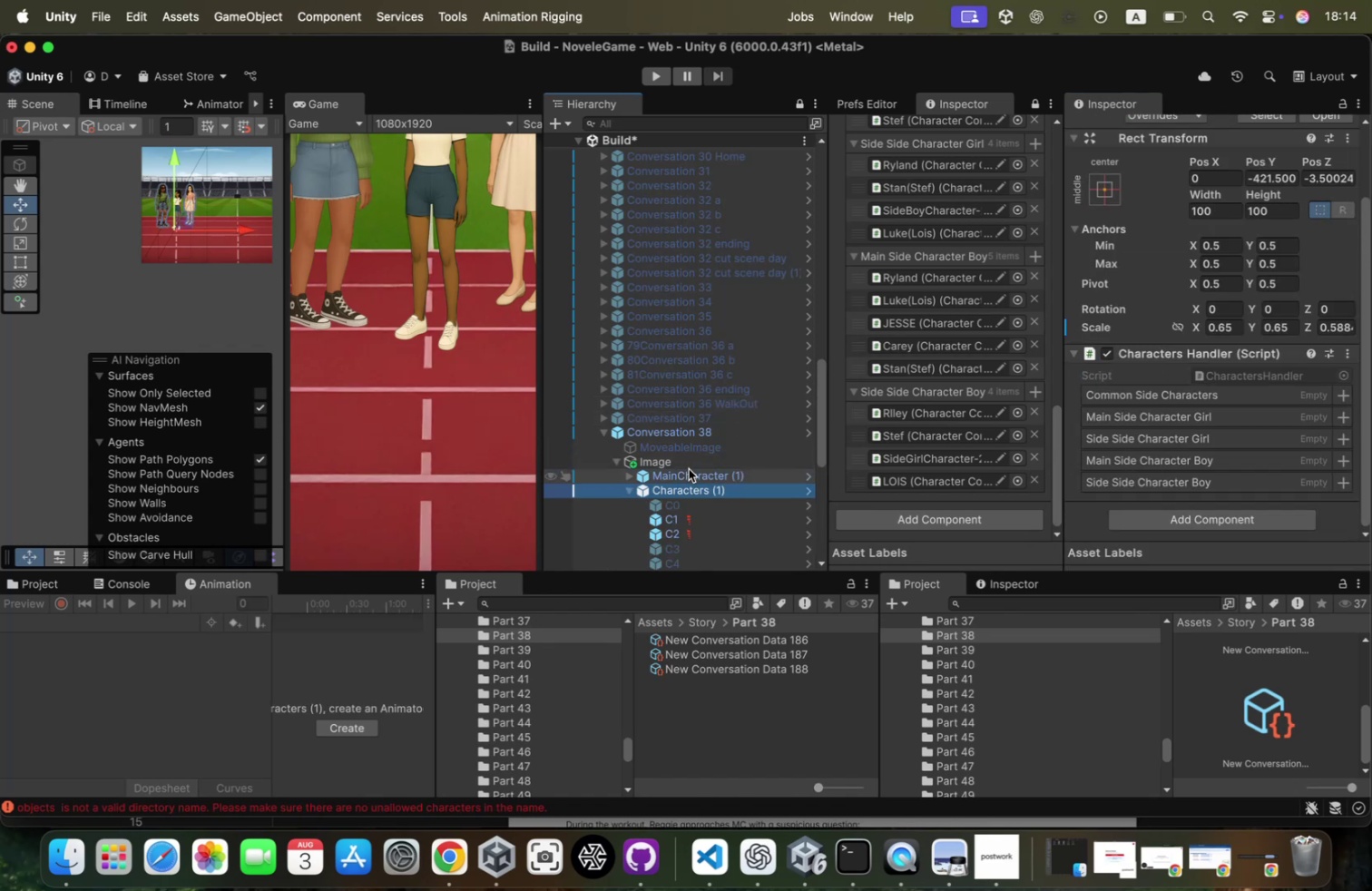 
scroll: coordinate [689, 468], scroll_direction: down, amount: 20.0
 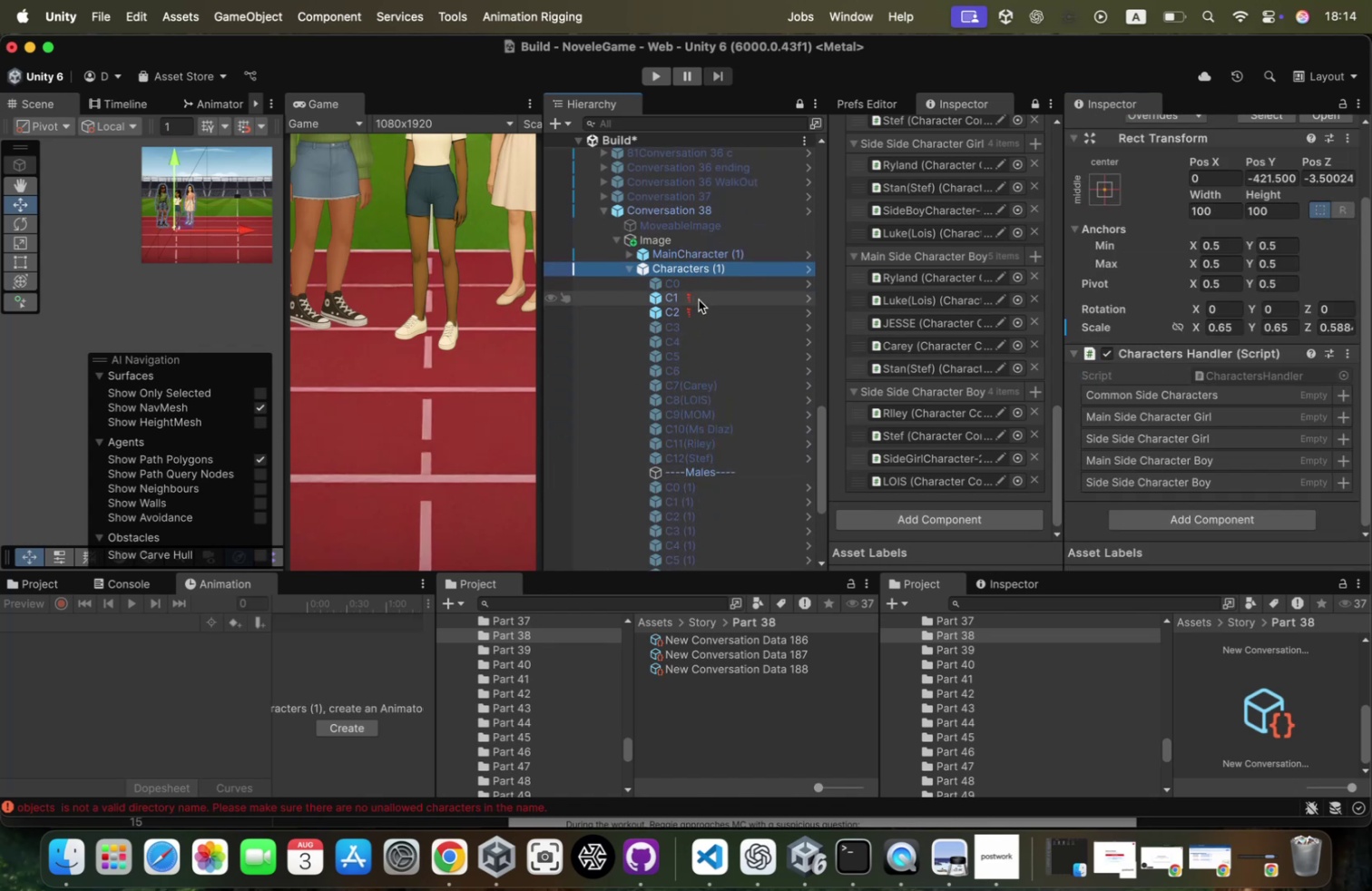 
hold_key(key=CommandLeft, duration=0.87)
left_click([700, 306])
 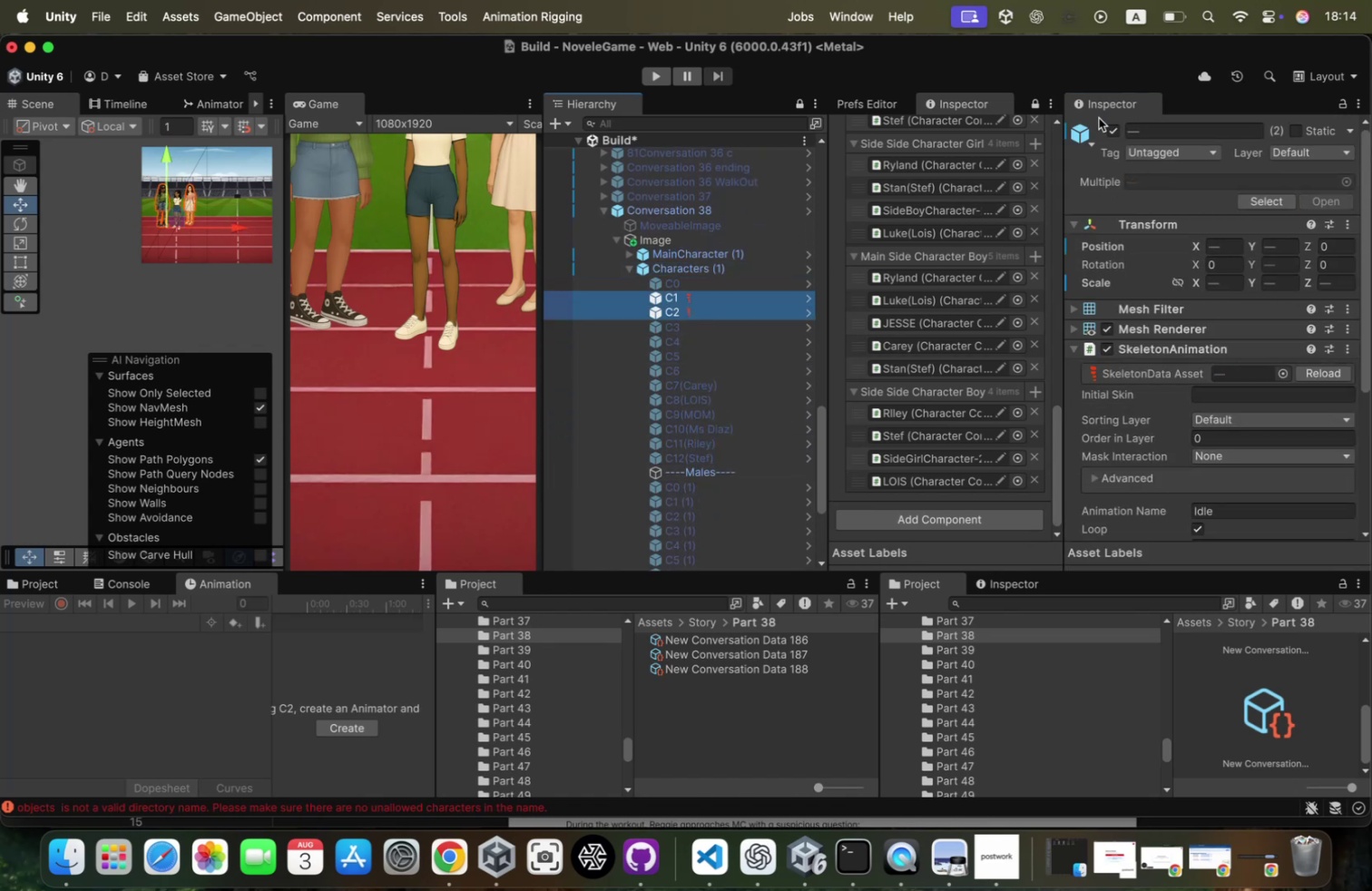 
left_click([1108, 126])
 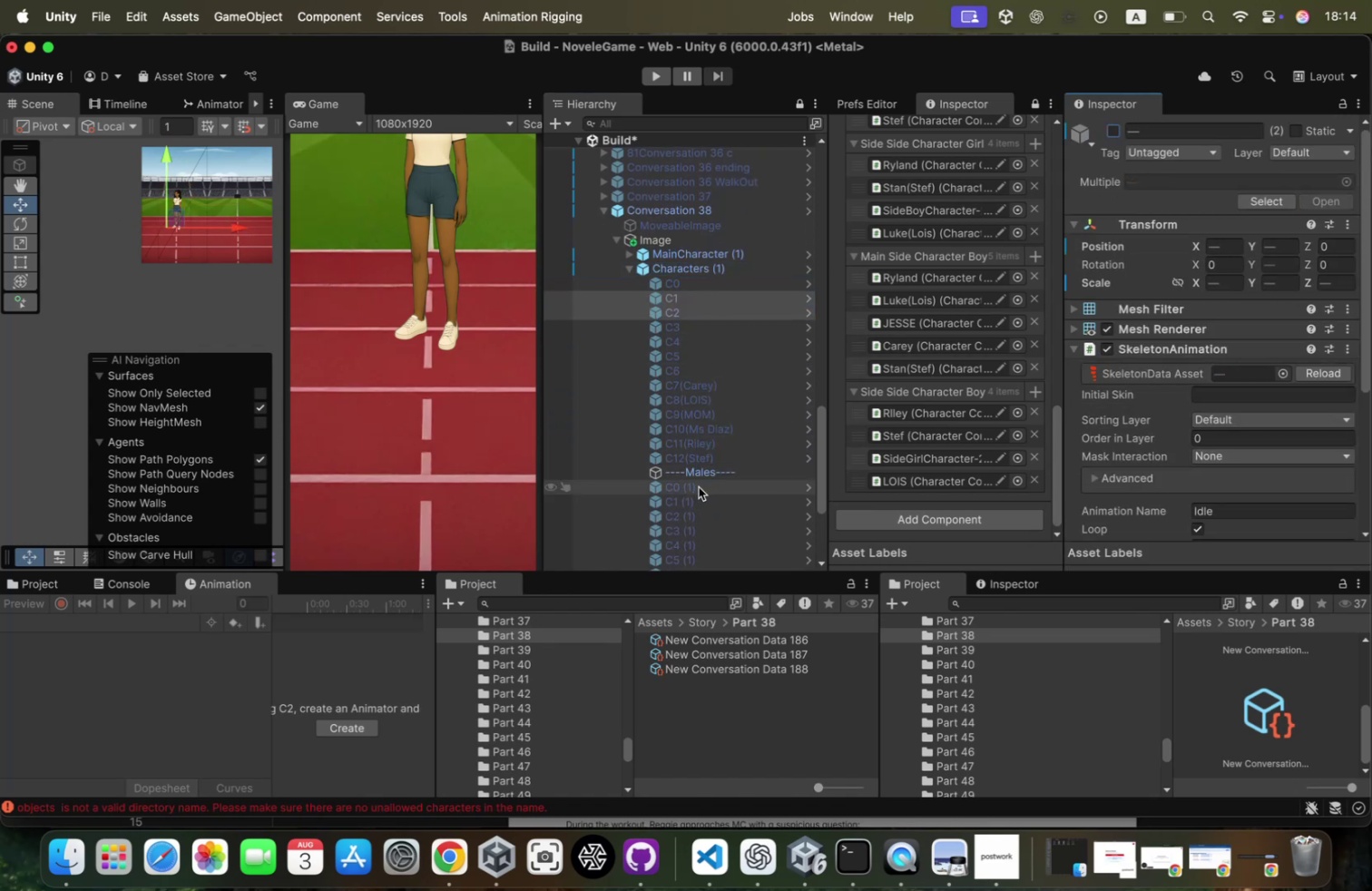 
left_click([705, 472])
 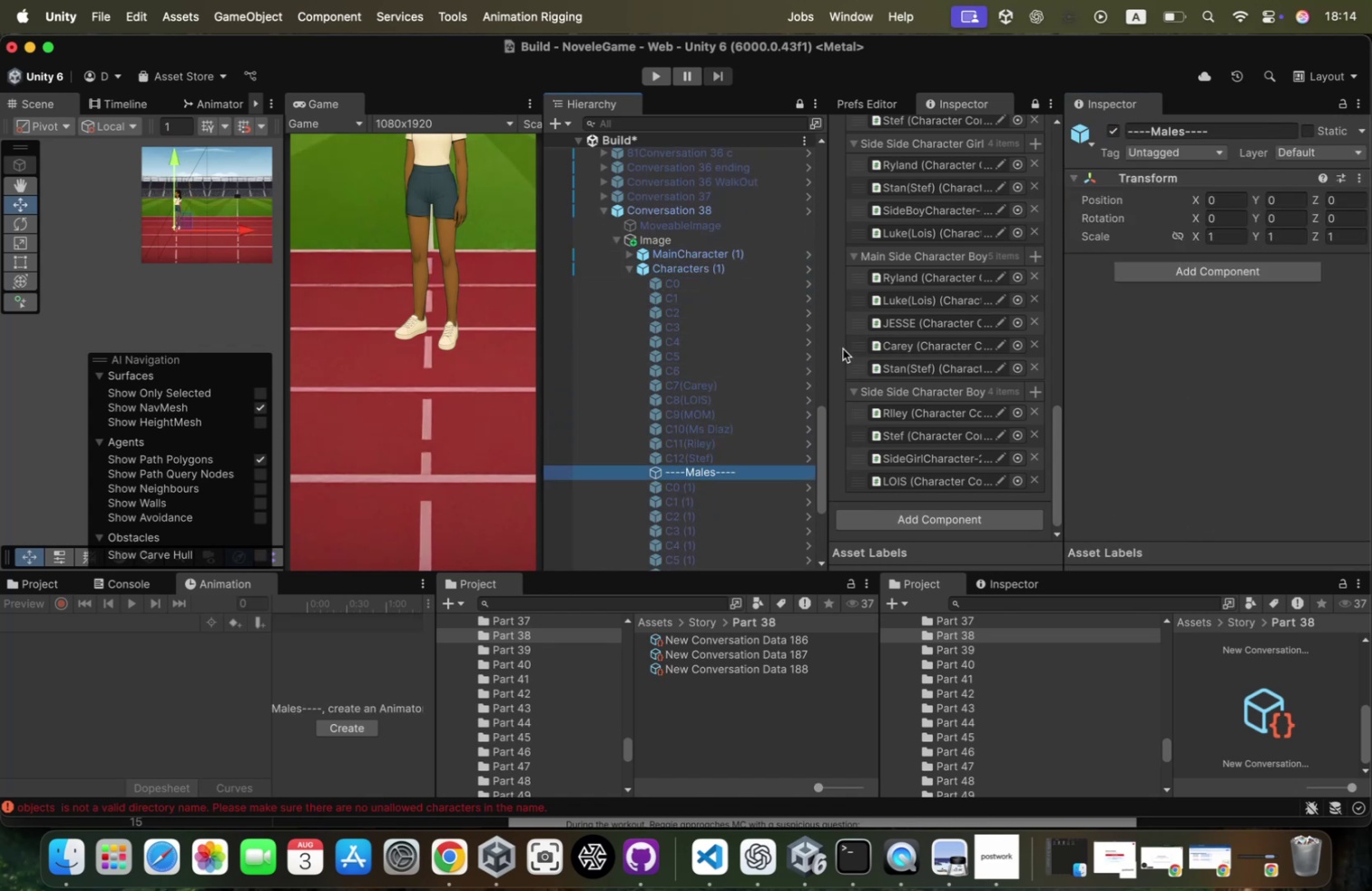 
scroll: coordinate [658, 377], scroll_direction: down, amount: 36.0
 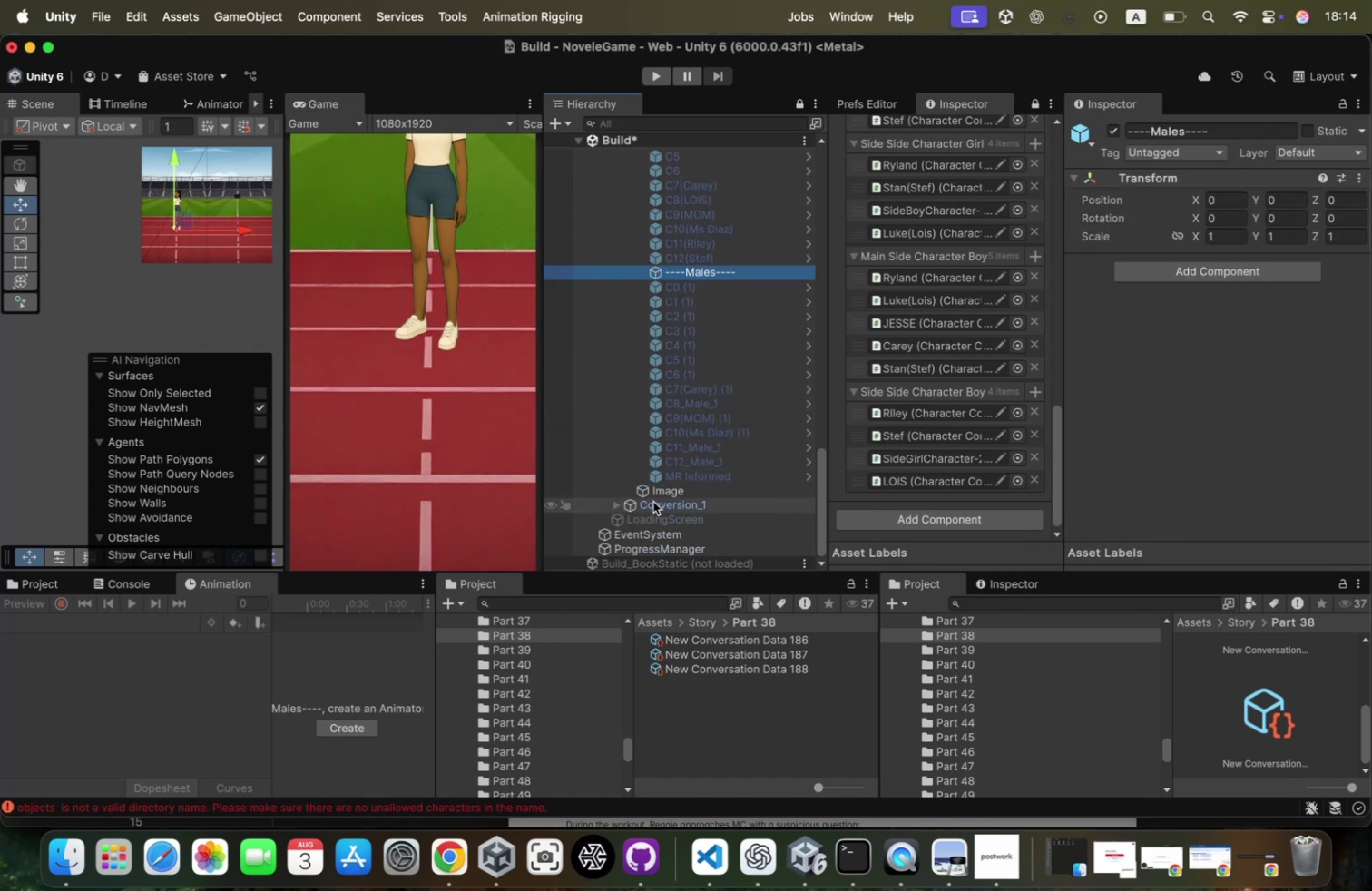 
left_click([653, 501])
 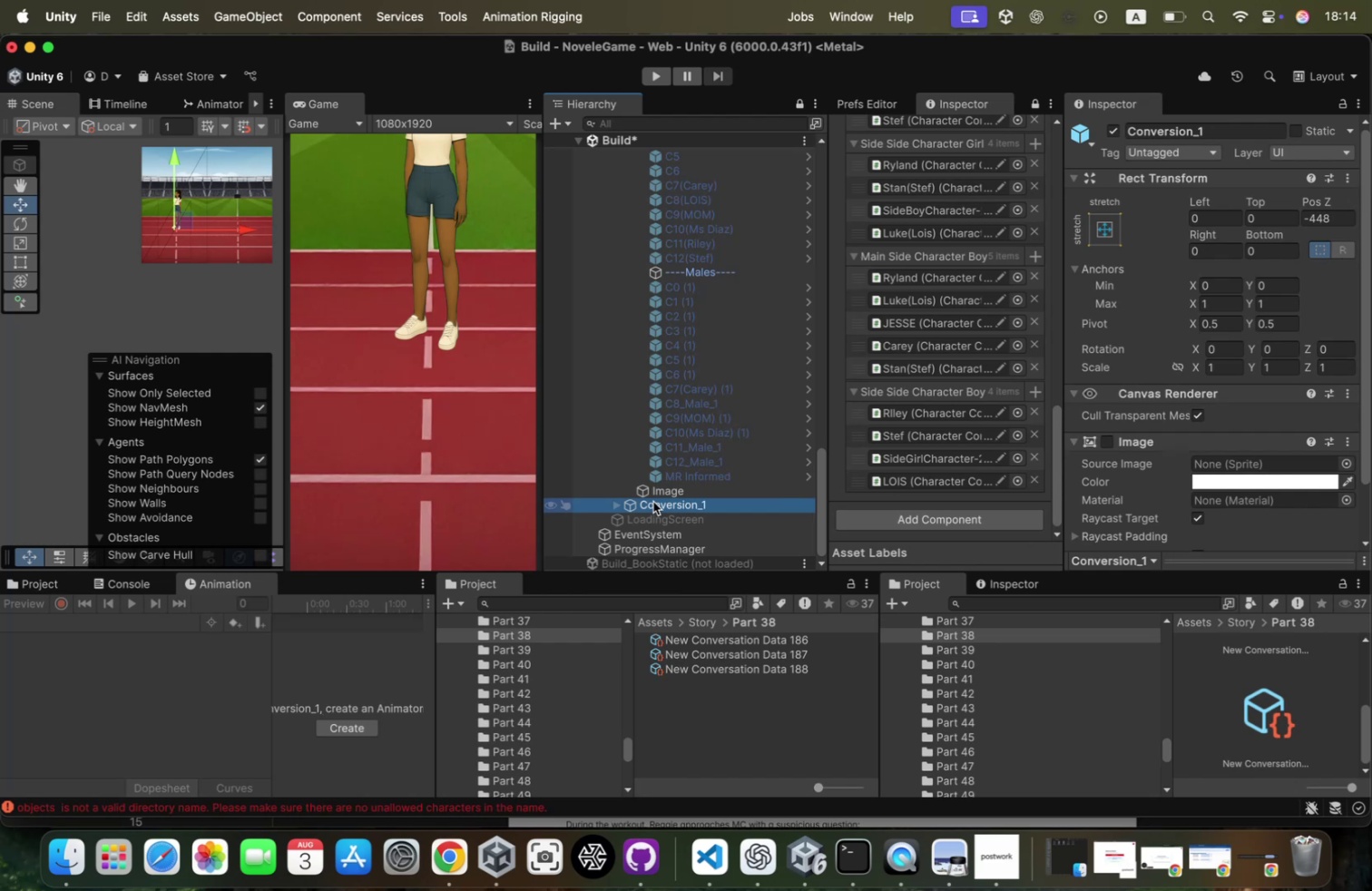 
key(ArrowRight)
 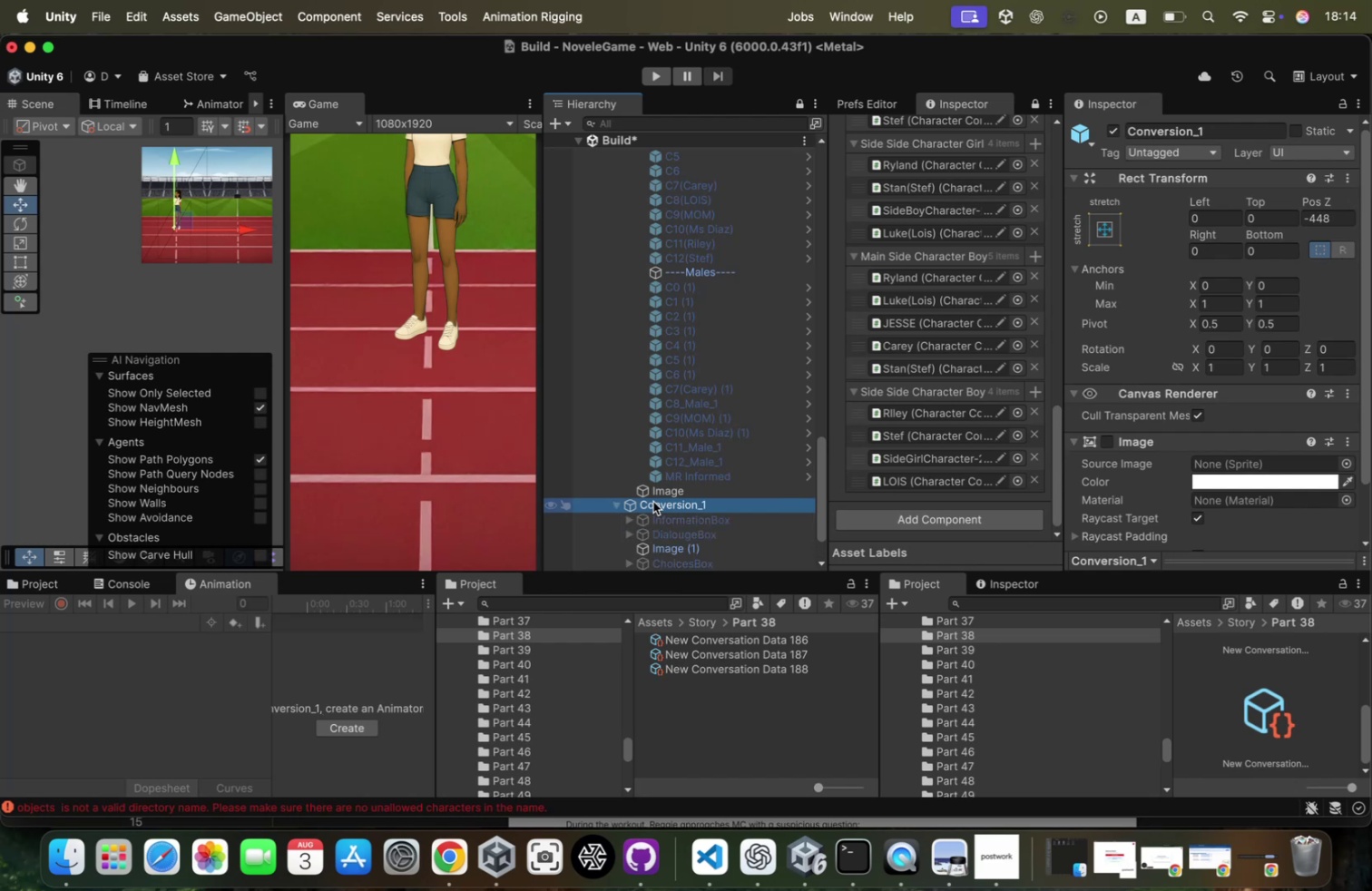 
scroll: coordinate [653, 501], scroll_direction: down, amount: 17.0
 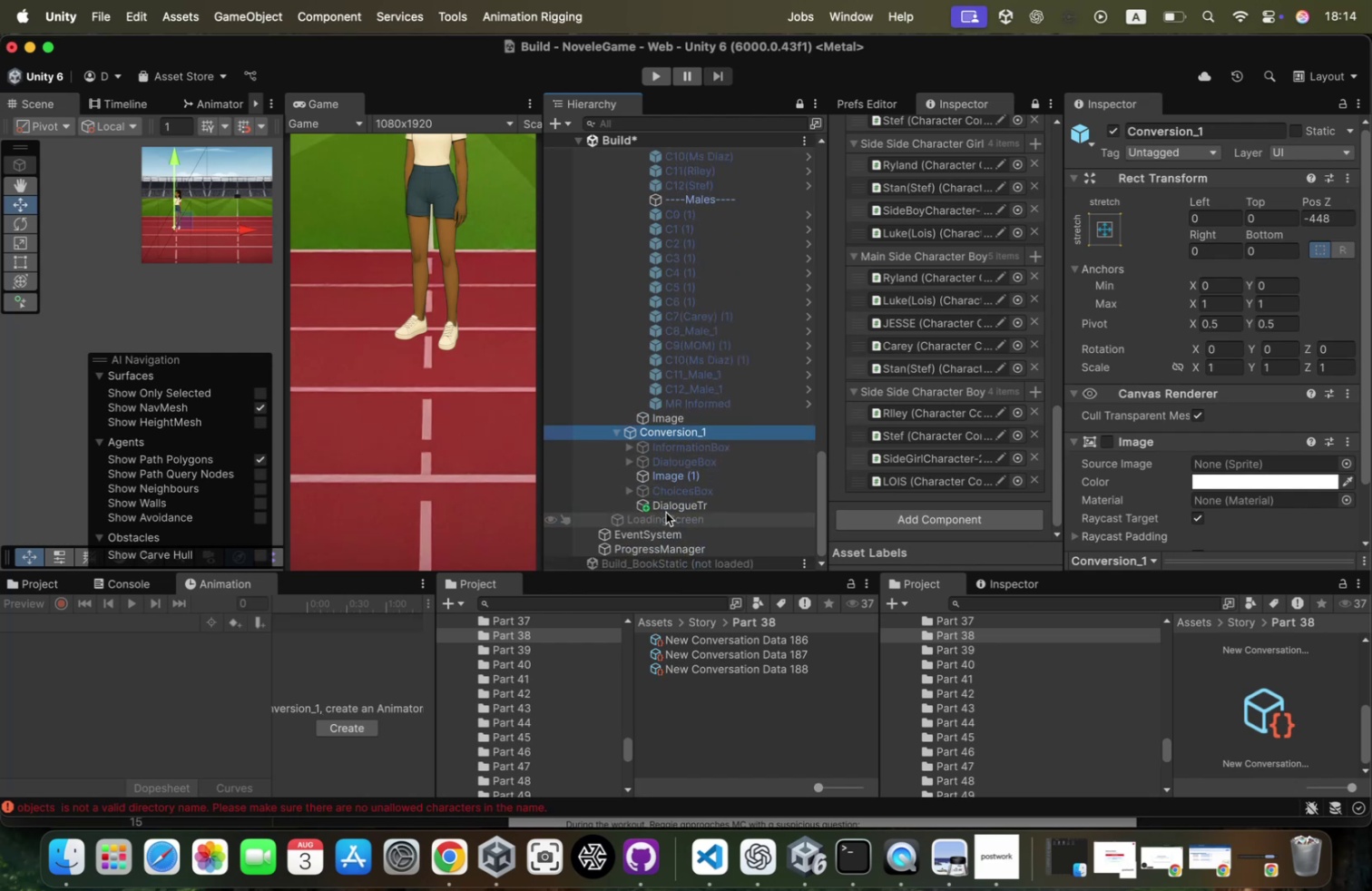 
left_click([665, 512])
 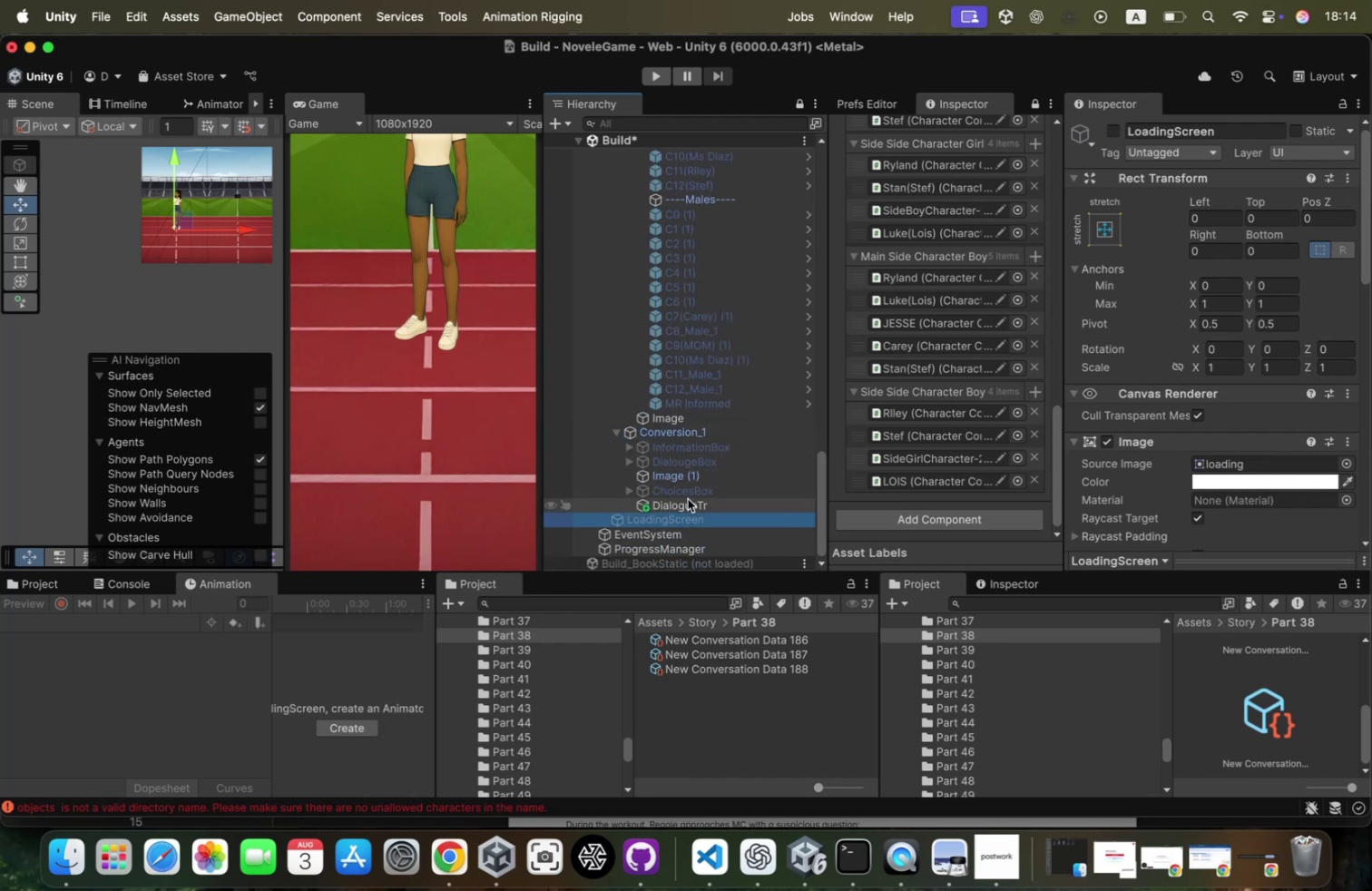 
left_click([688, 498])
 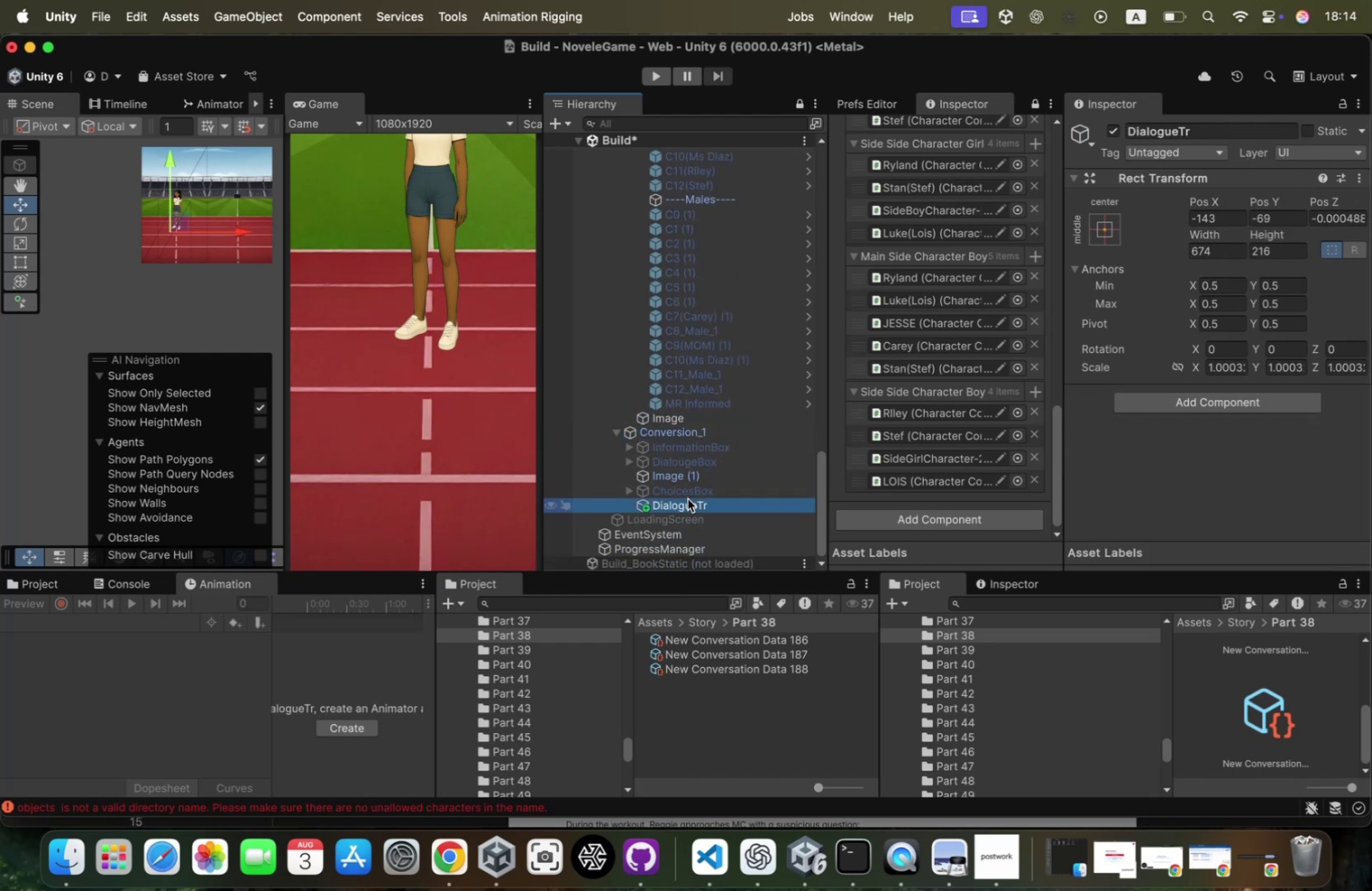 
key(ArrowUp)
 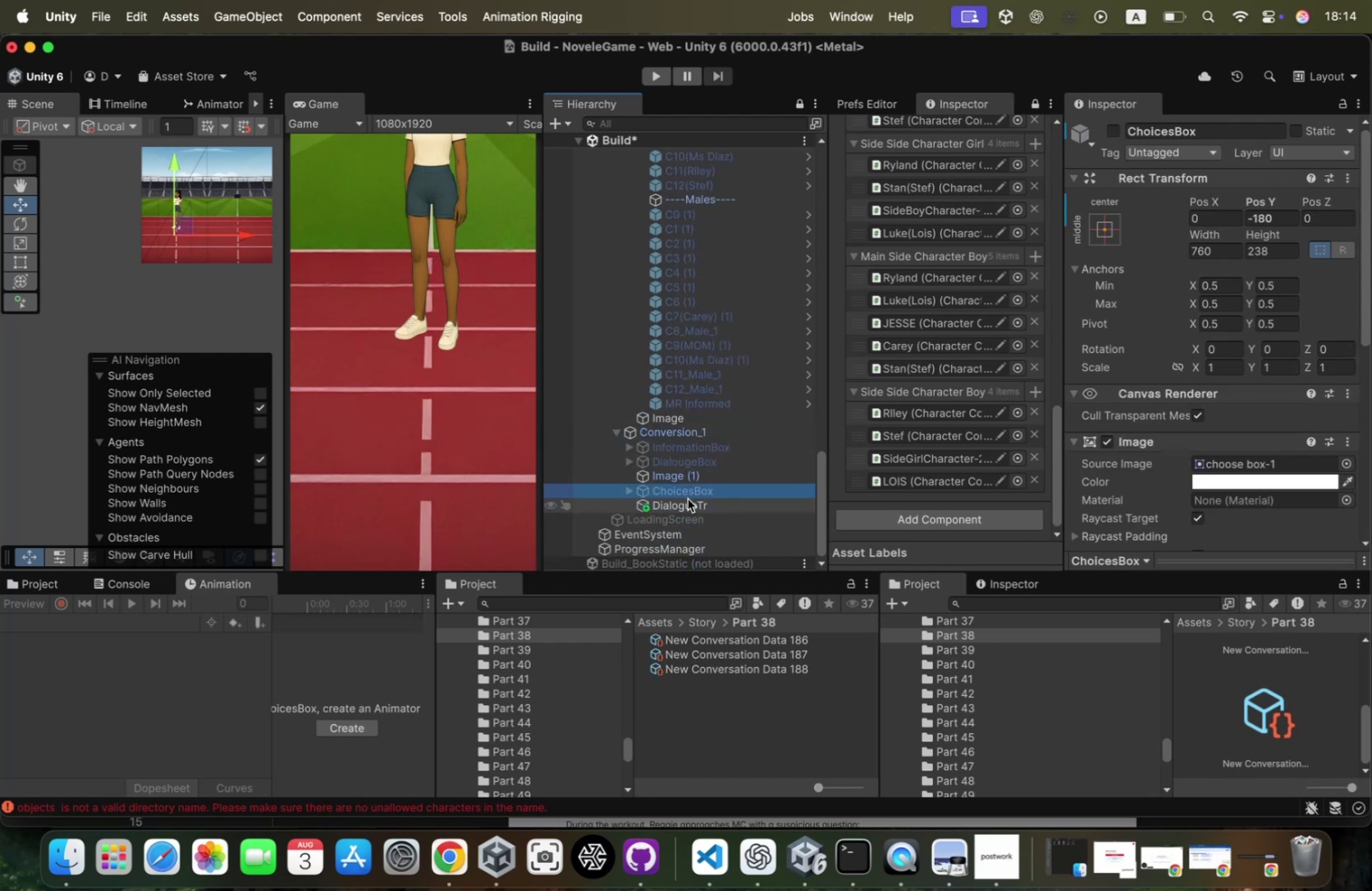 
key(ArrowUp)
 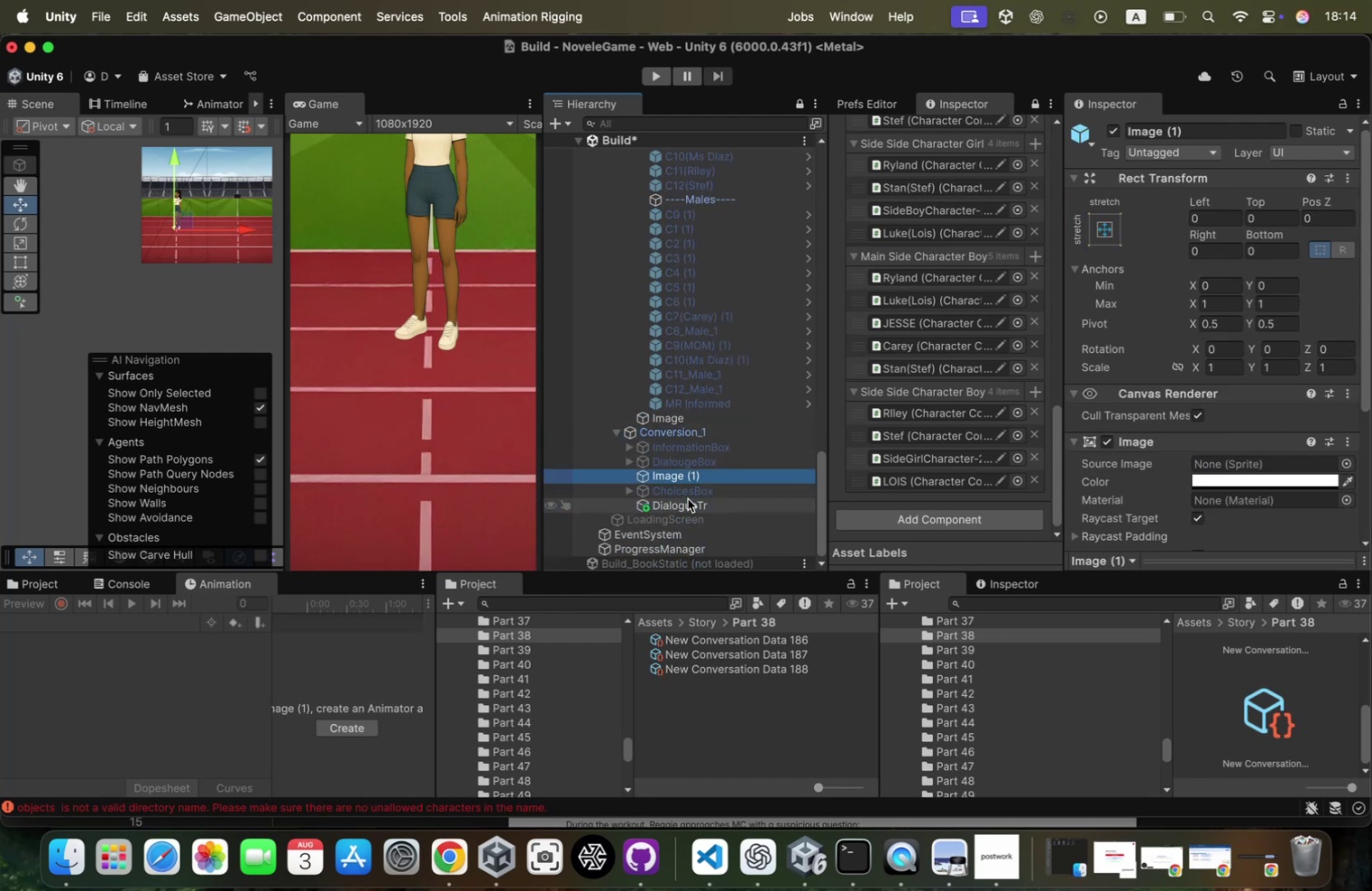 
key(ArrowUp)
 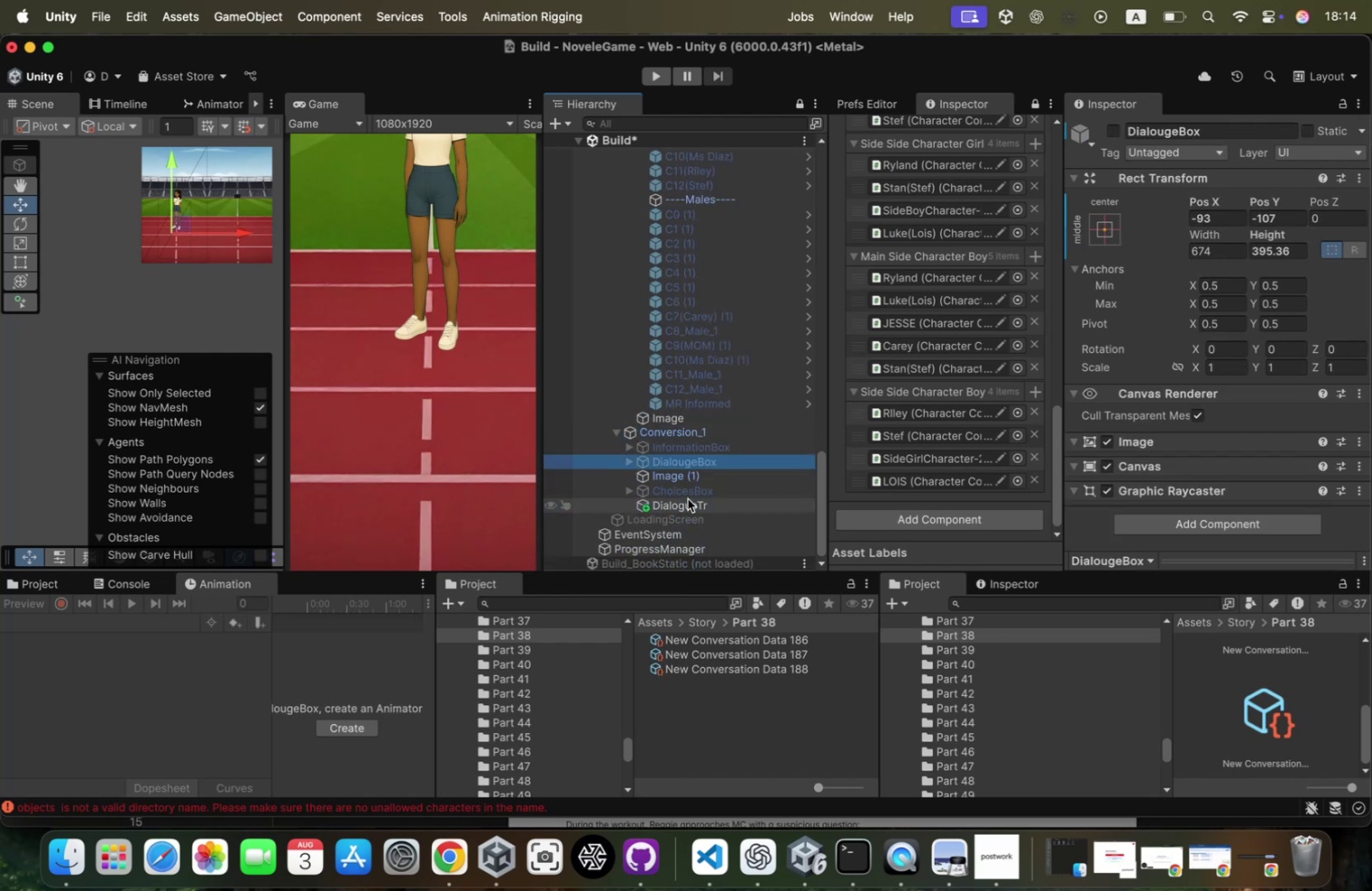 
key(ArrowUp)
 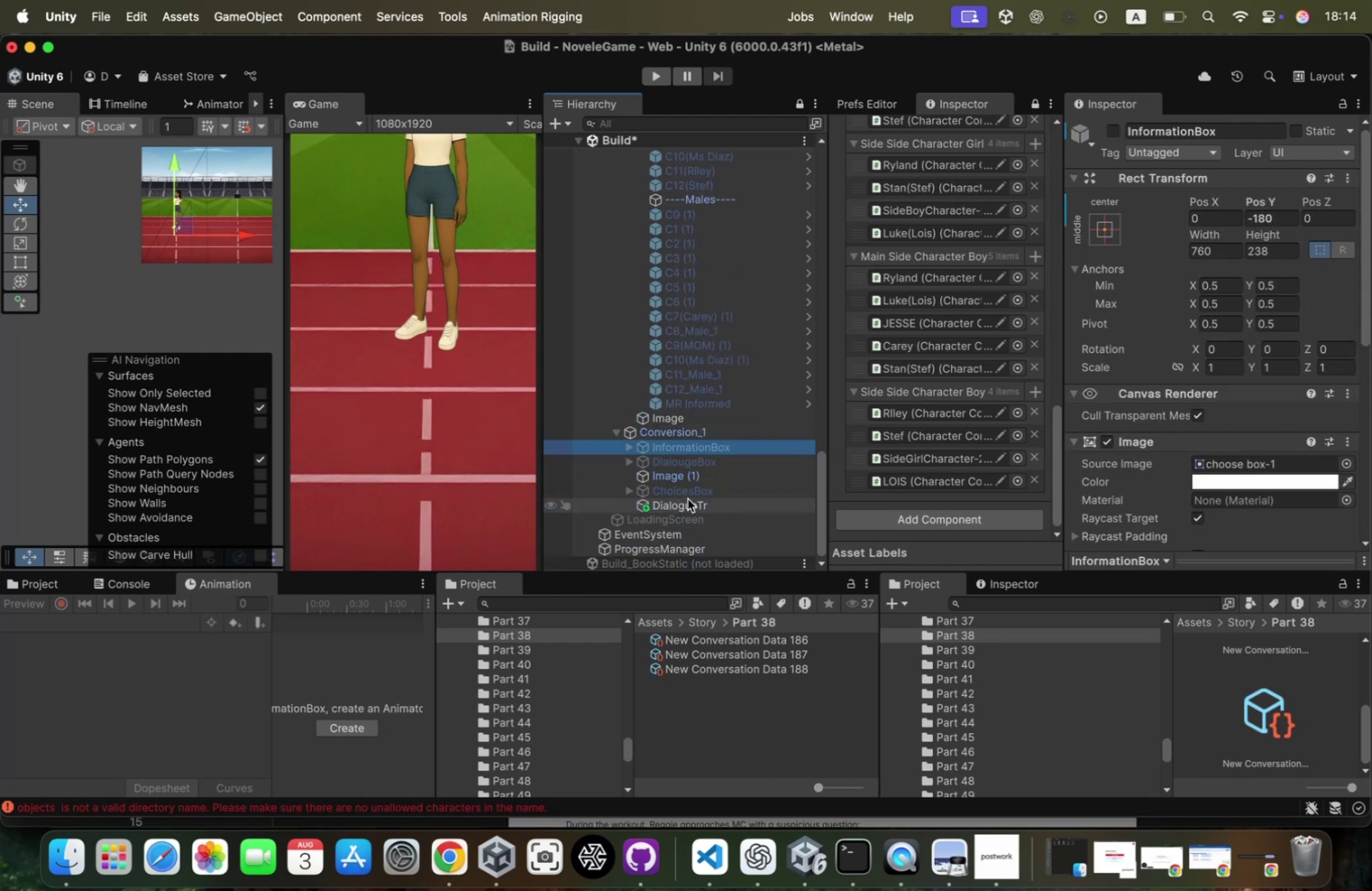 
key(ArrowUp)
 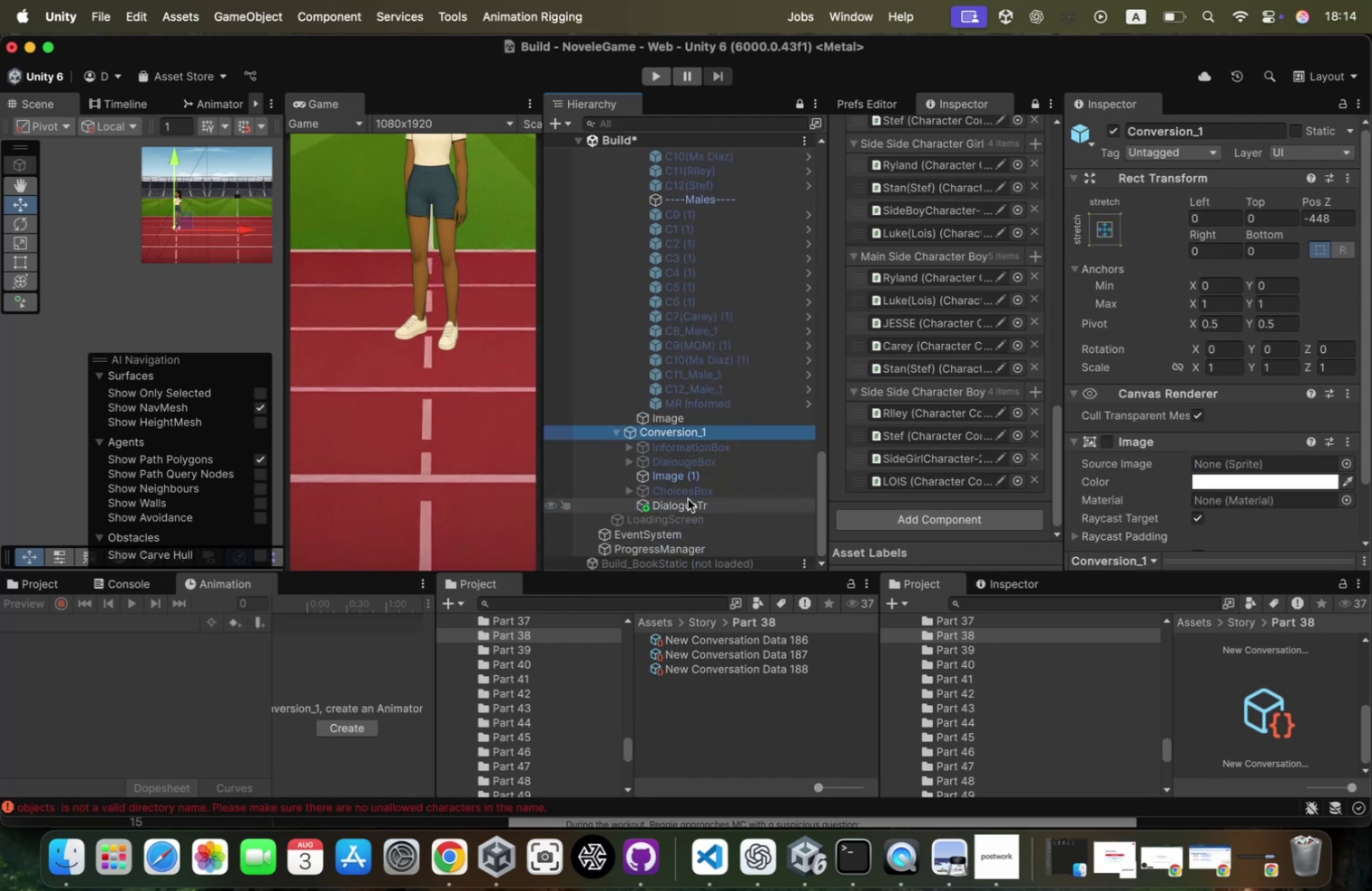 
key(ArrowLeft)
 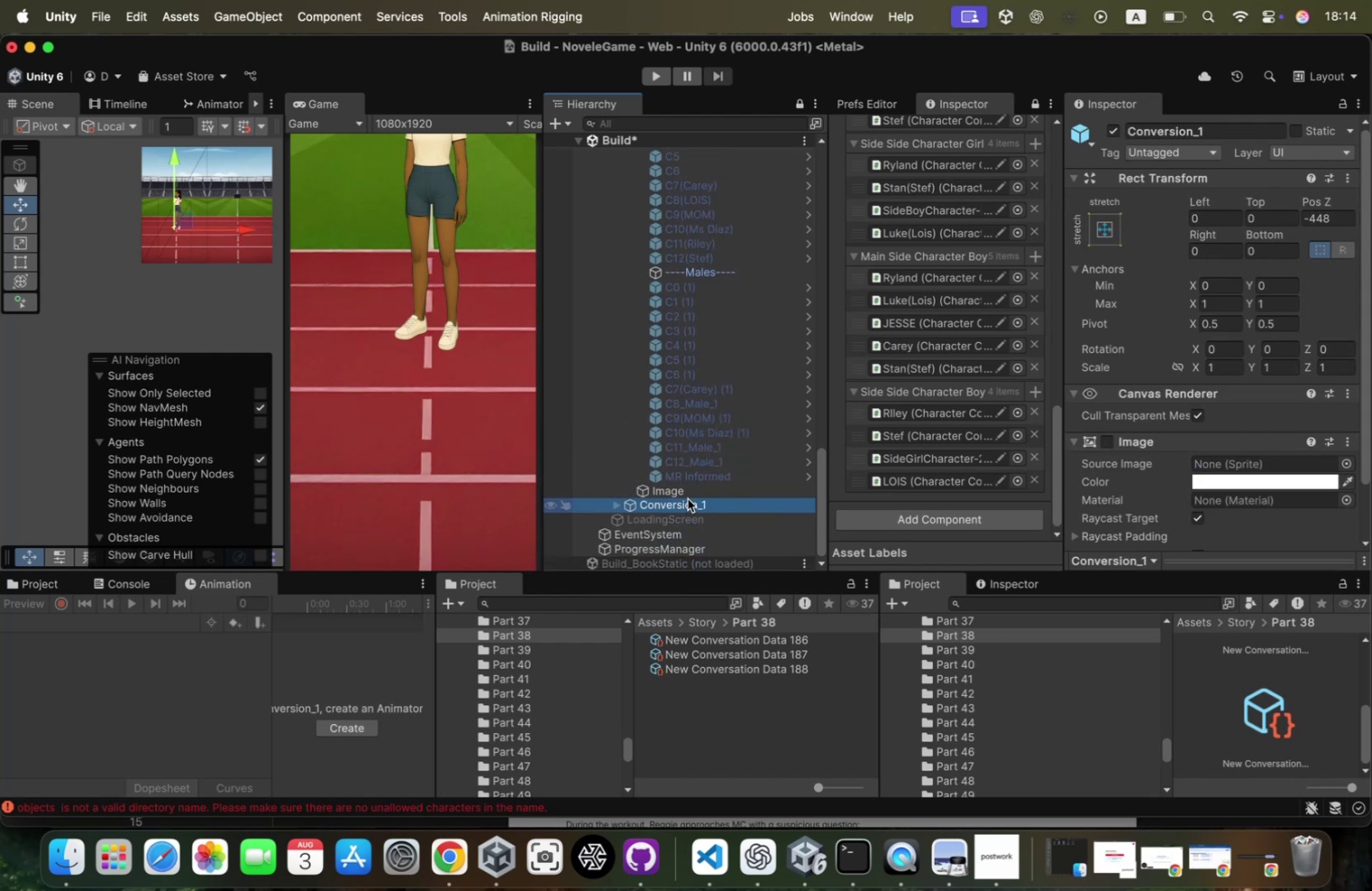 
key(ArrowUp)
 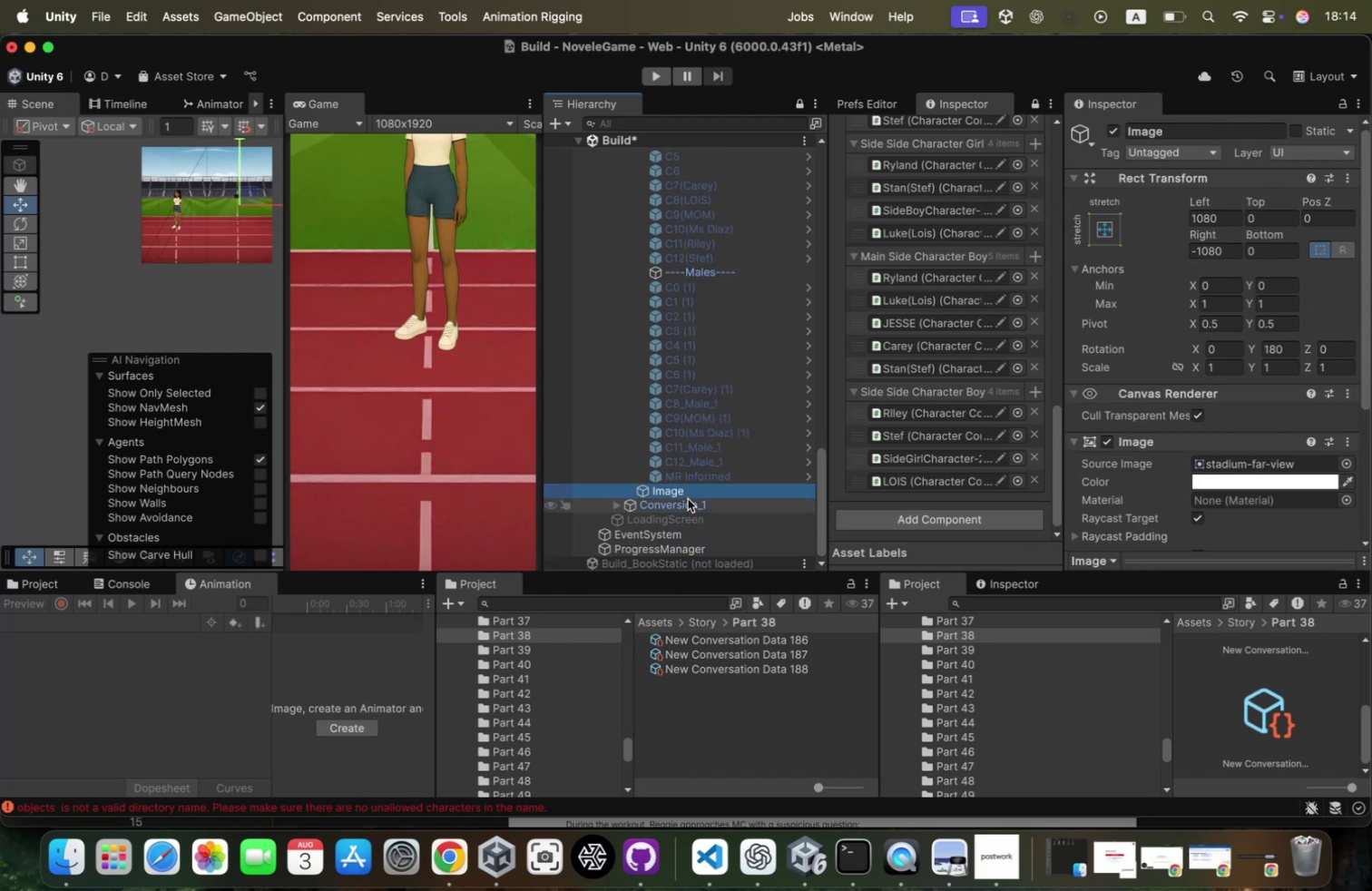 
scroll: coordinate [688, 498], scroll_direction: up, amount: 32.0
 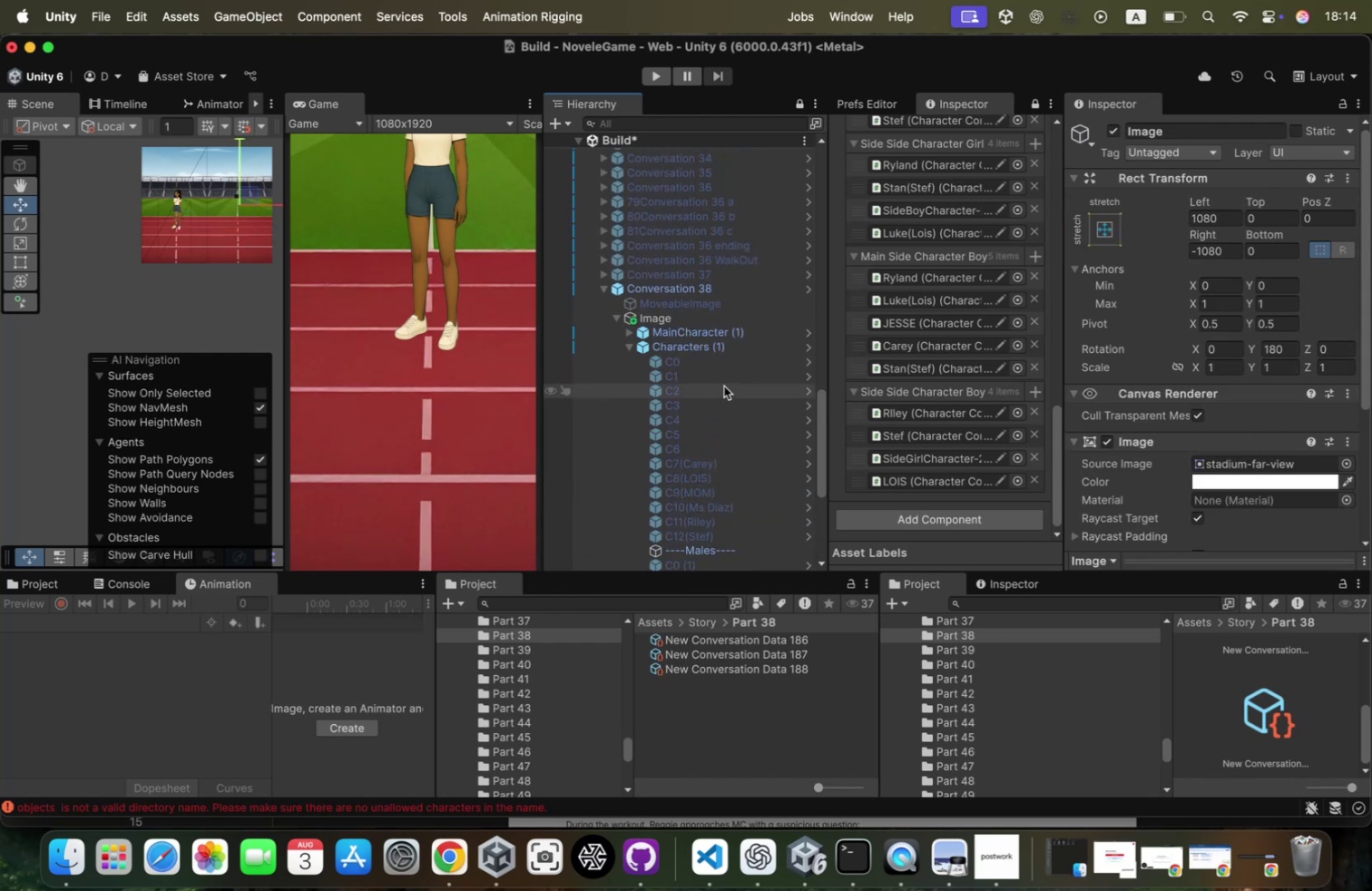 
scroll: coordinate [731, 377], scroll_direction: down, amount: 31.0
 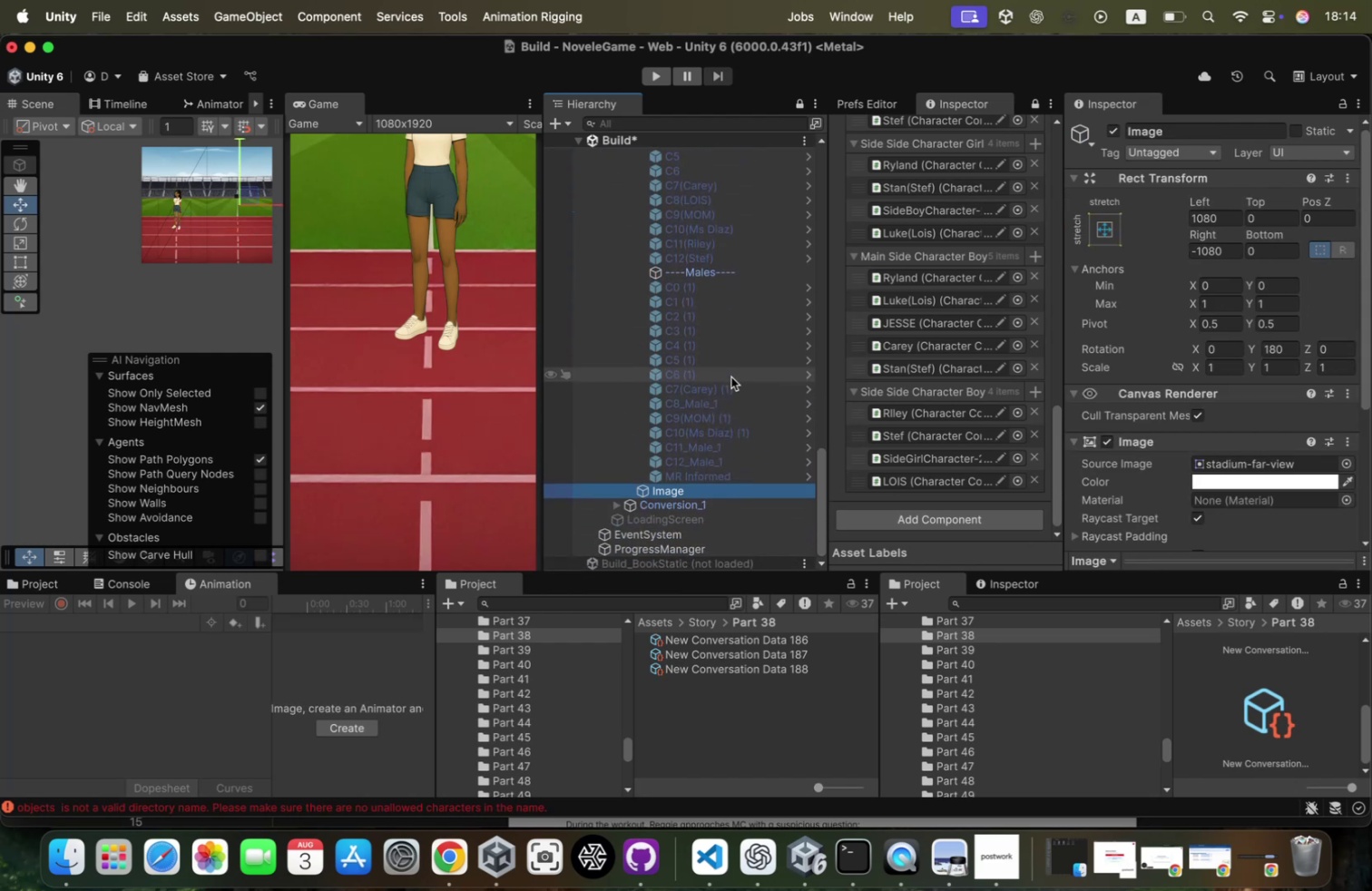 
scroll: coordinate [731, 377], scroll_direction: up, amount: 40.0
 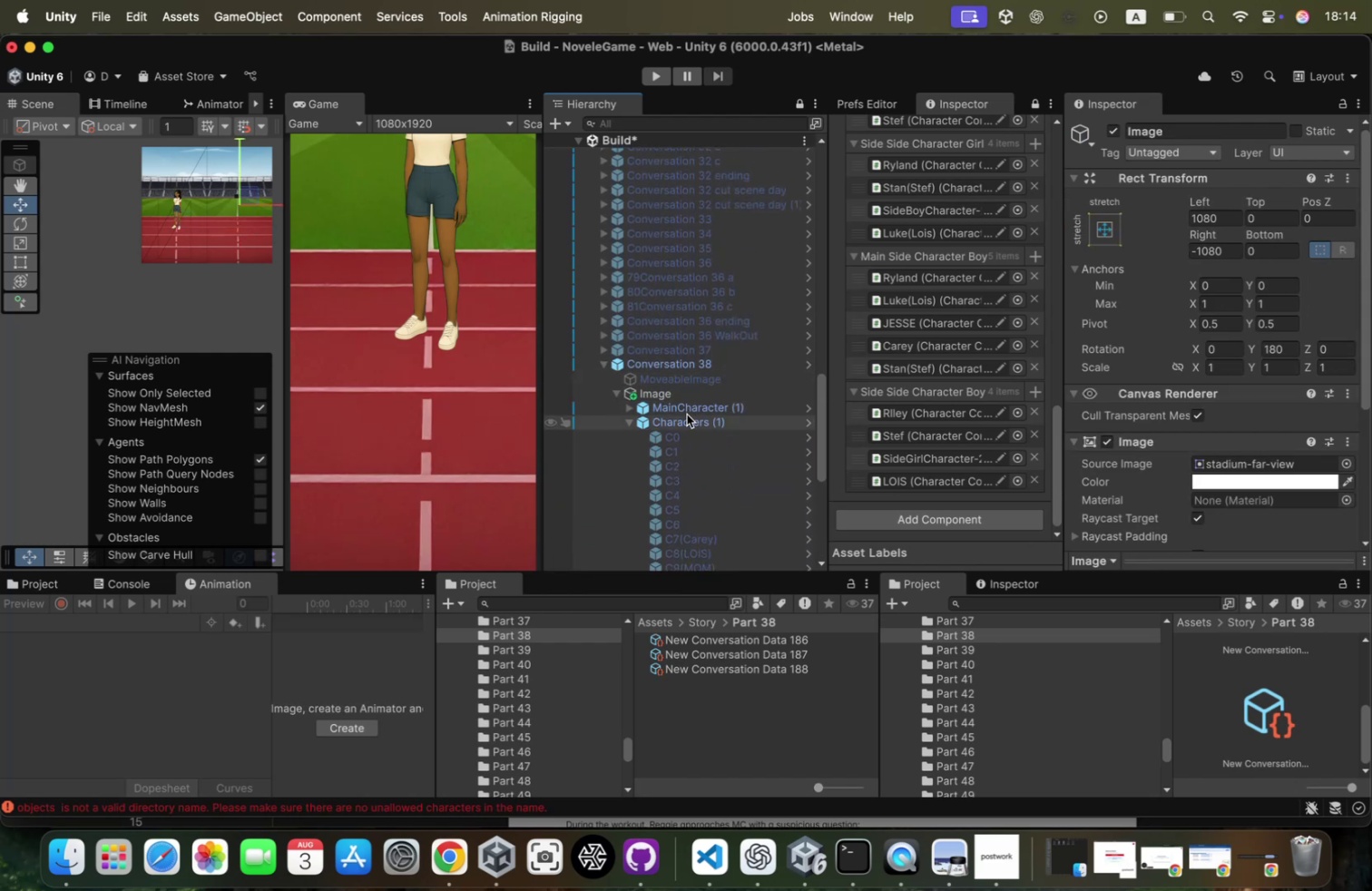 
left_click([687, 414])
 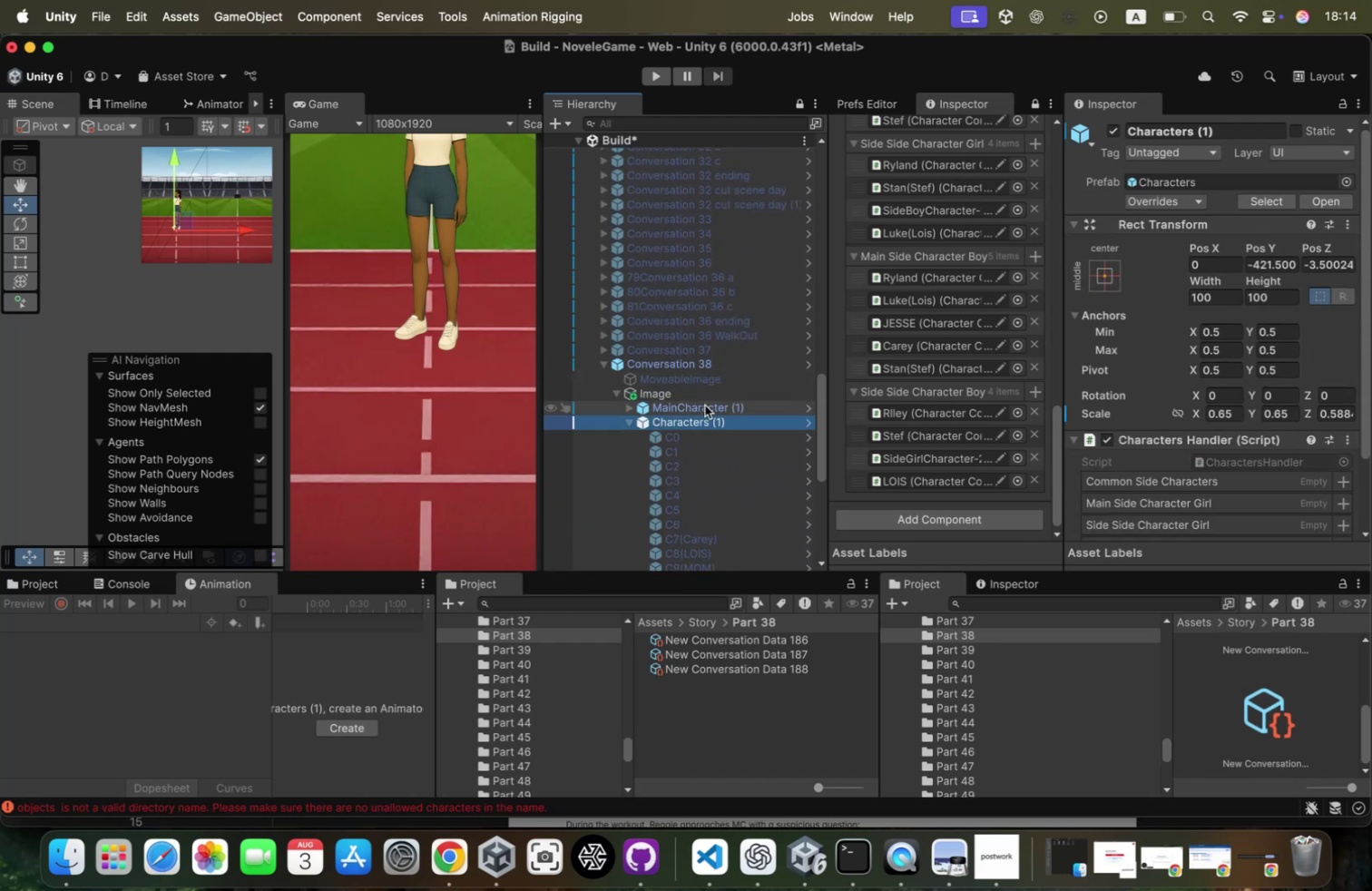 
key(ArrowLeft)
 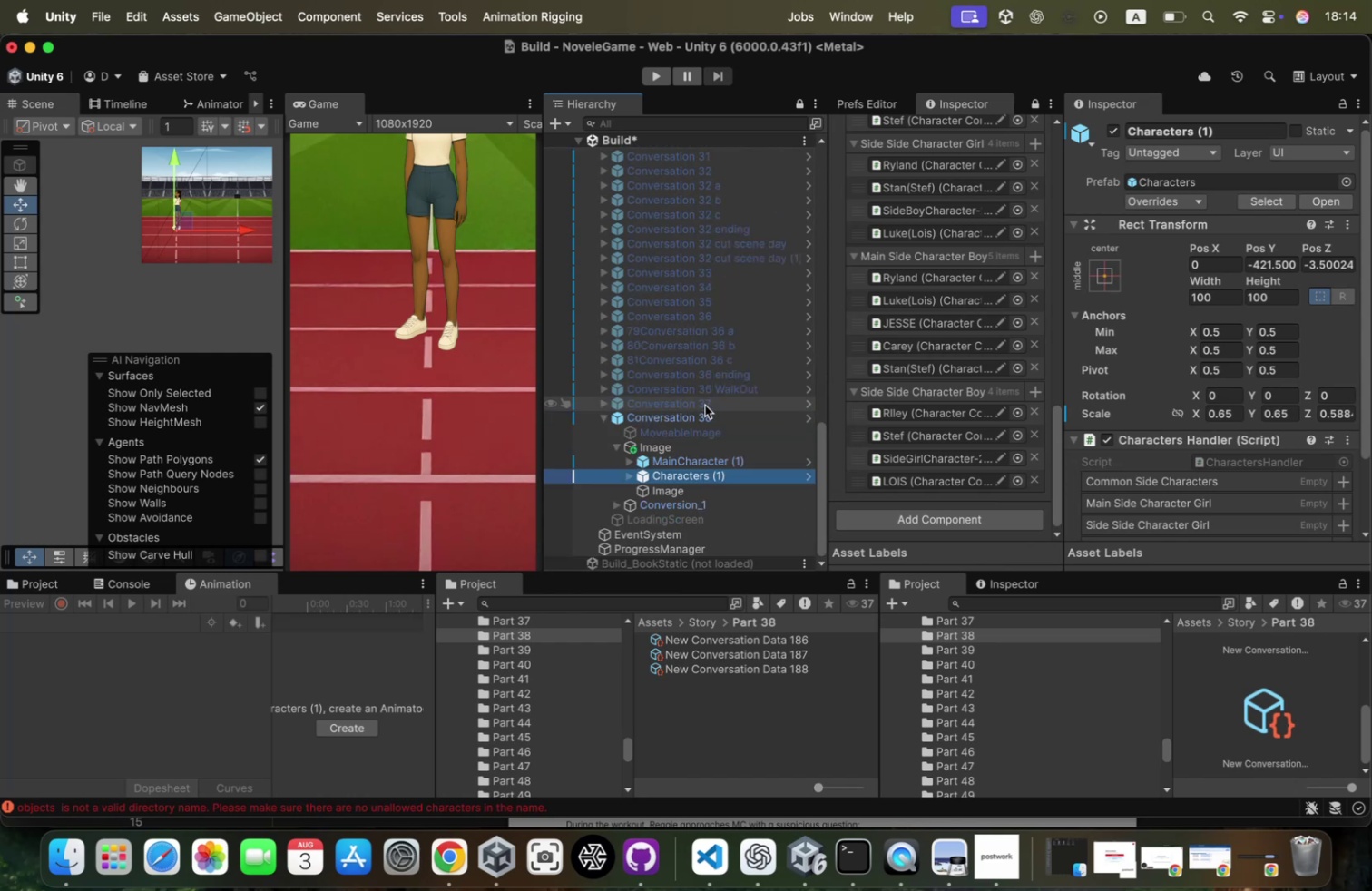 
key(ArrowUp)
 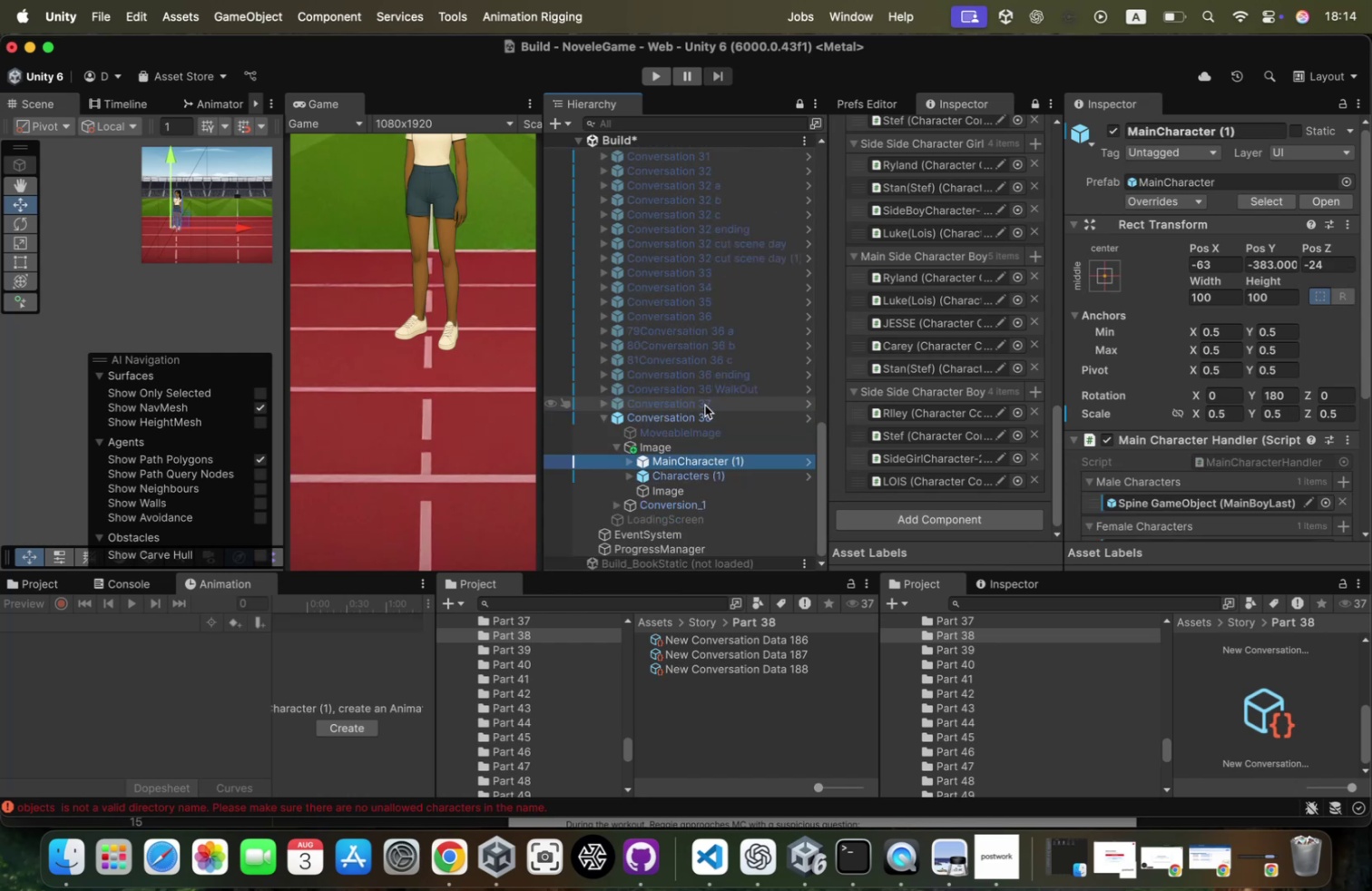 
key(ArrowDown)
 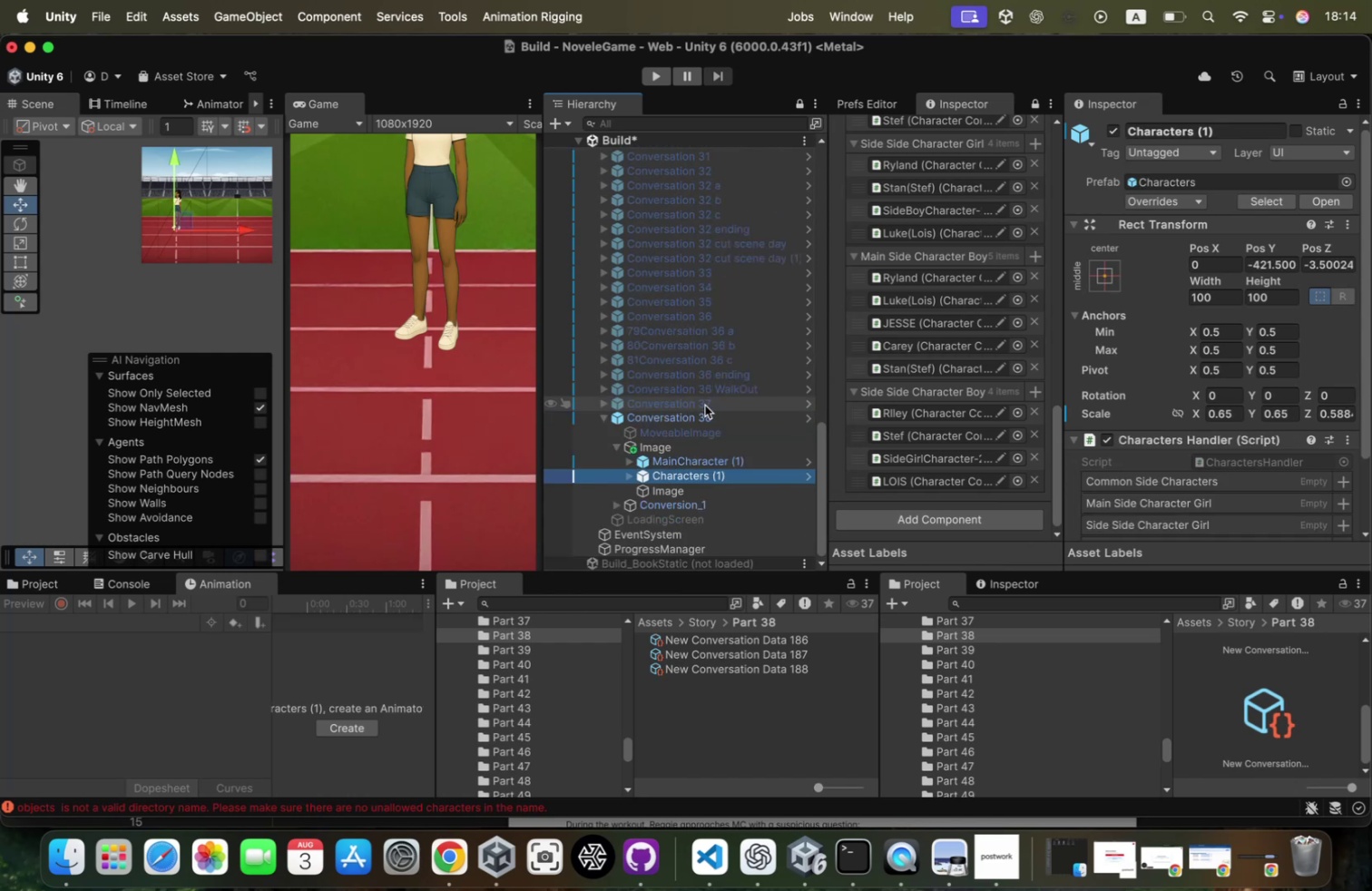 
key(ArrowUp)
 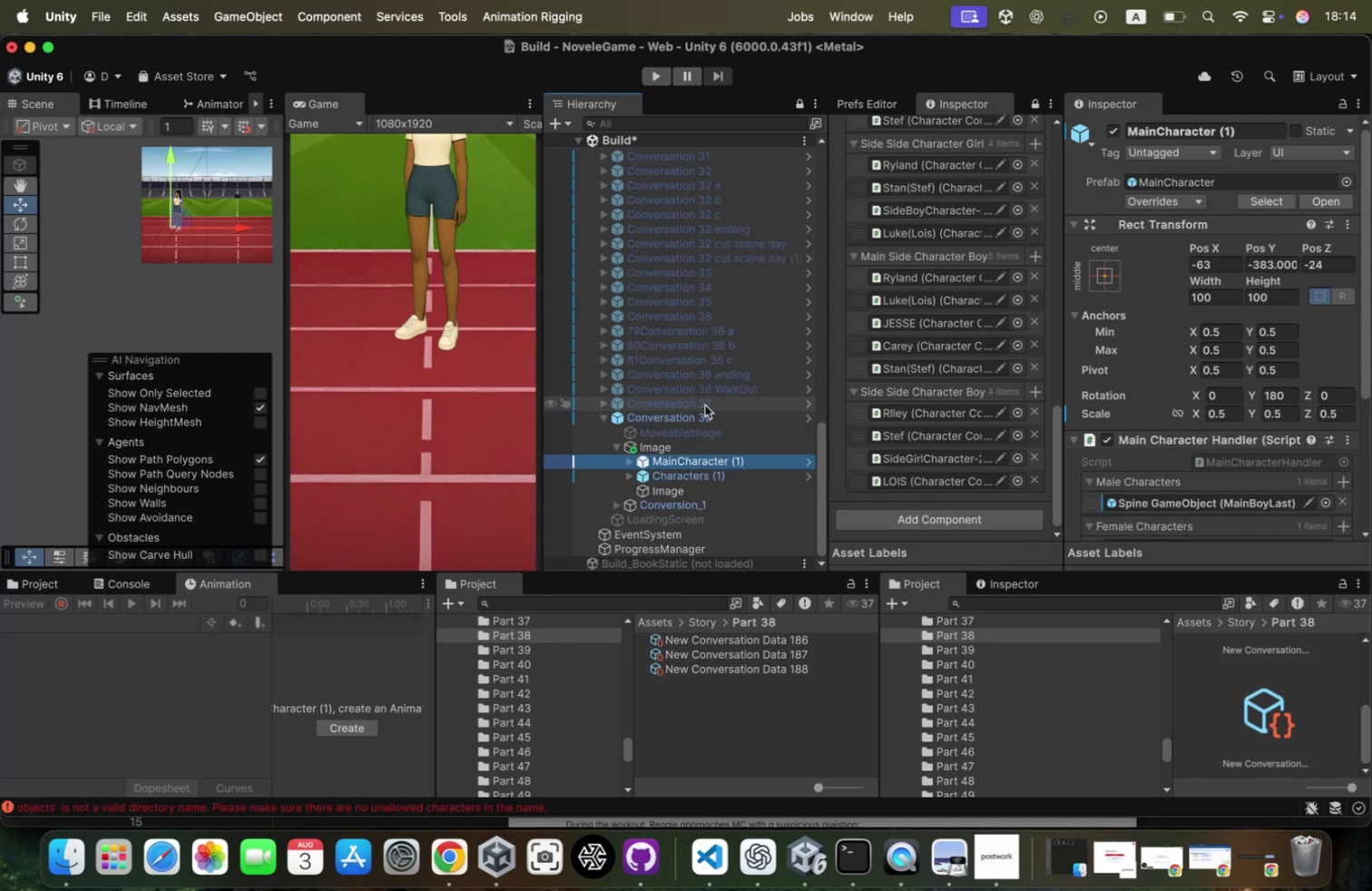 
key(ArrowUp)
 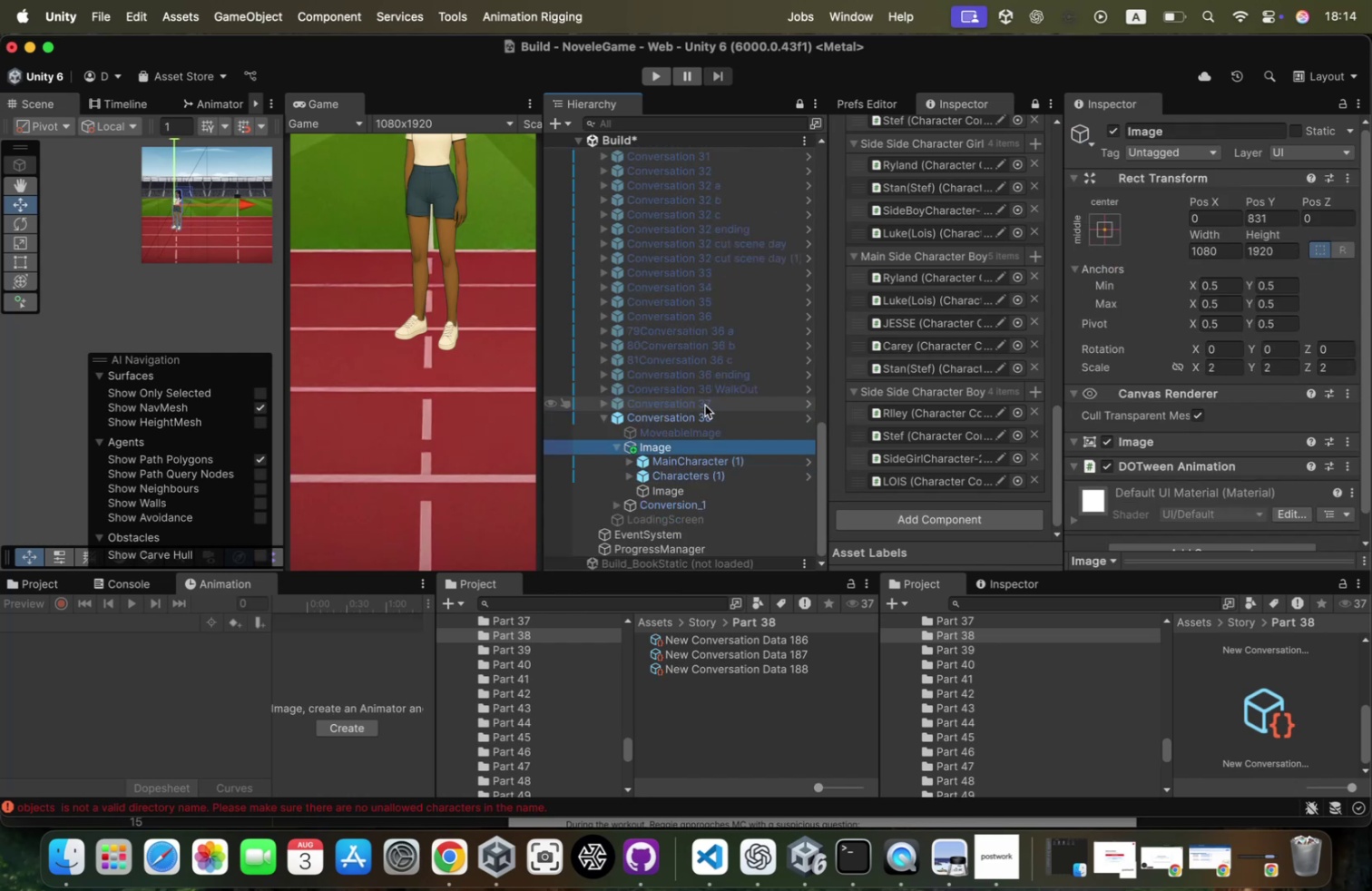 
key(ArrowLeft)
 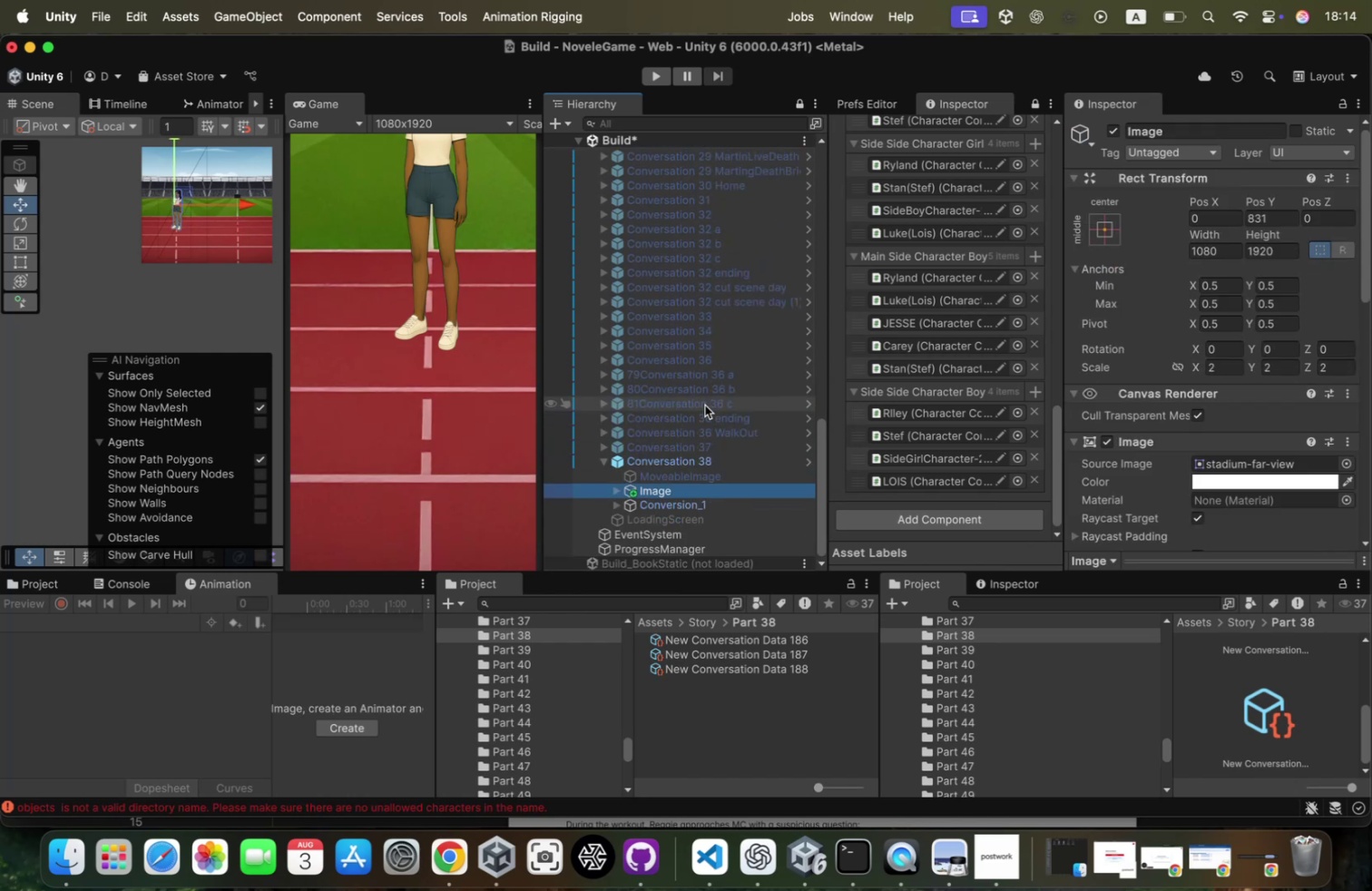 
key(ArrowUp)
 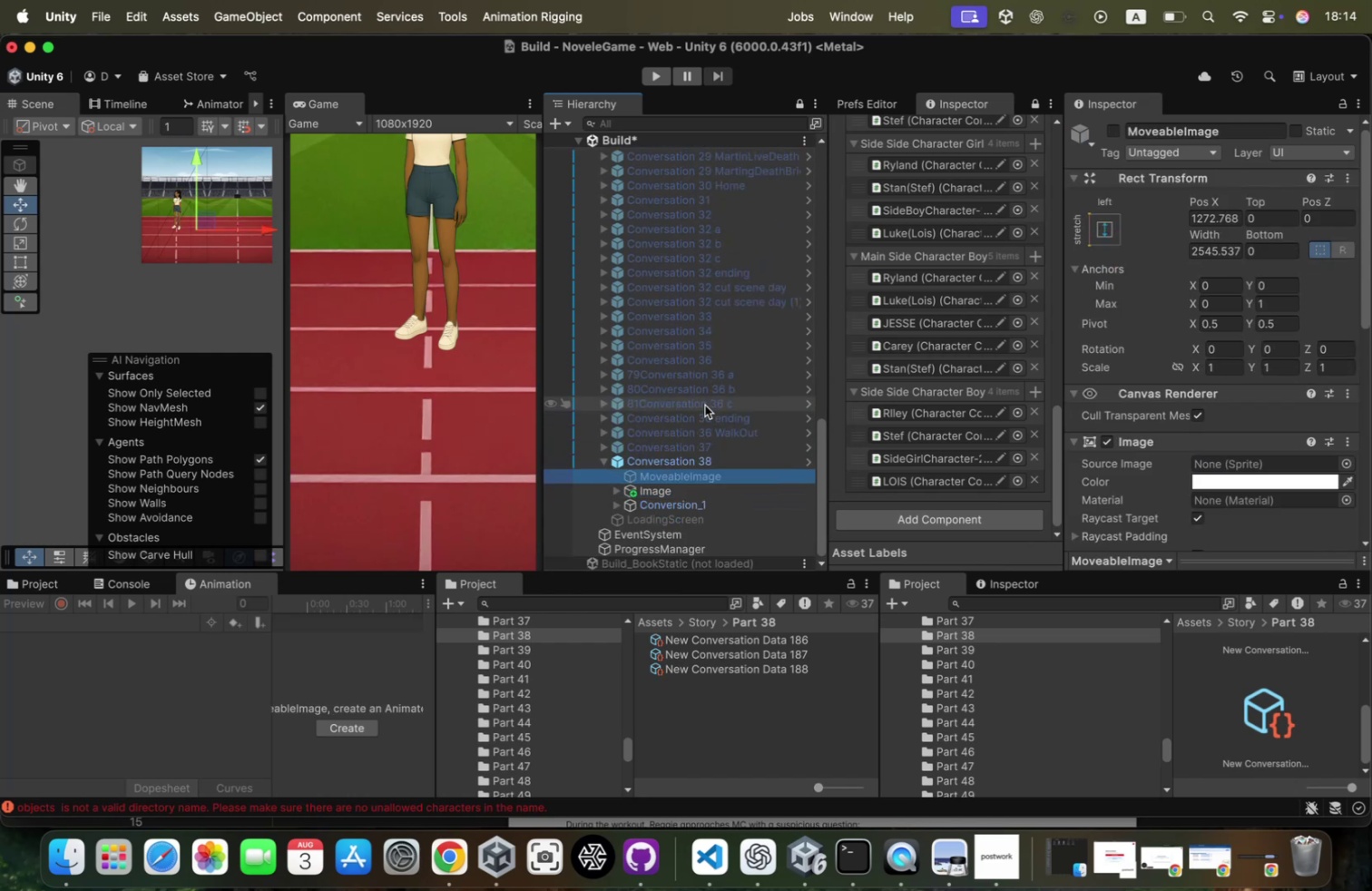 
key(ArrowDown)
 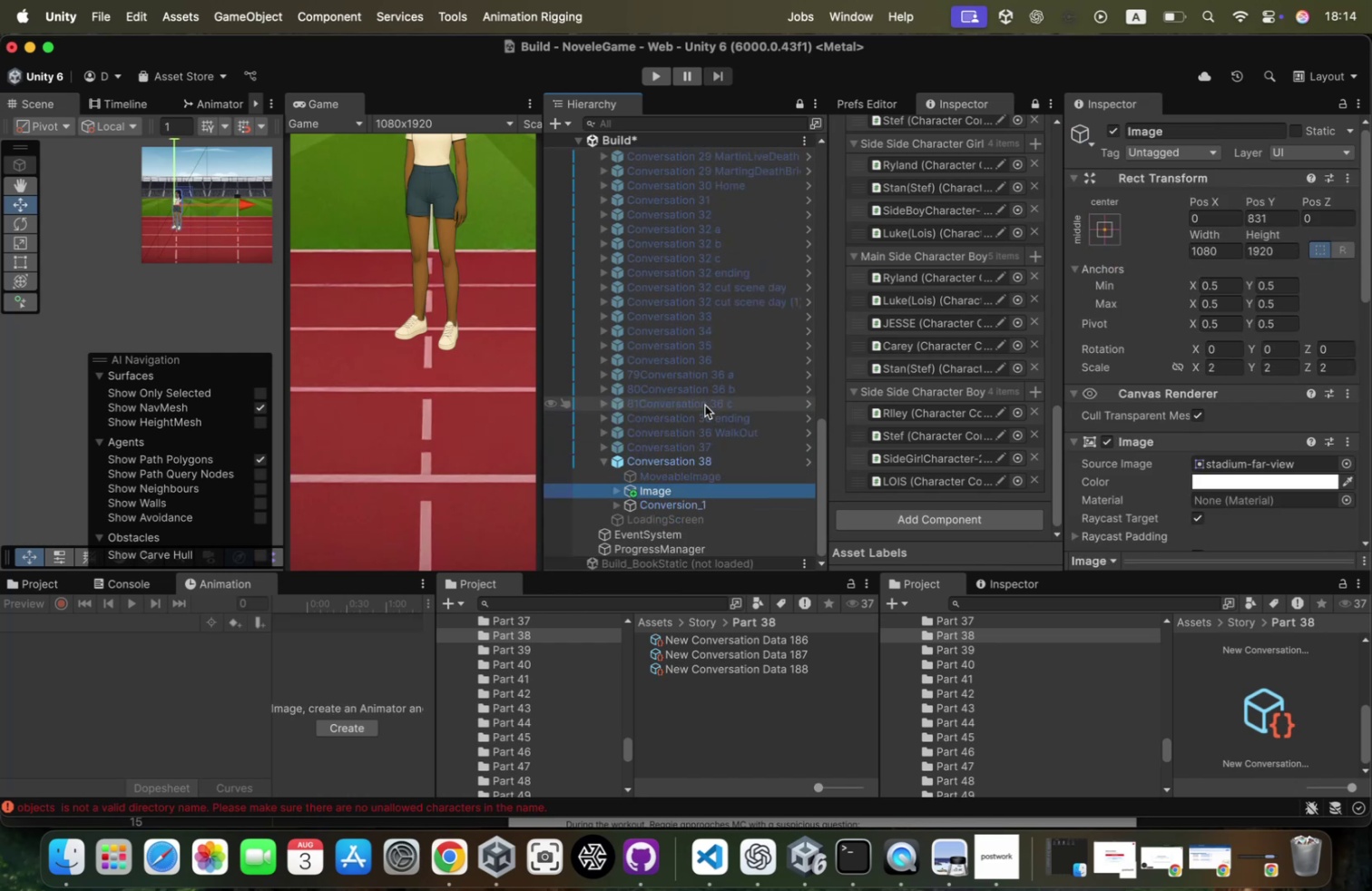 
key(ArrowDown)
 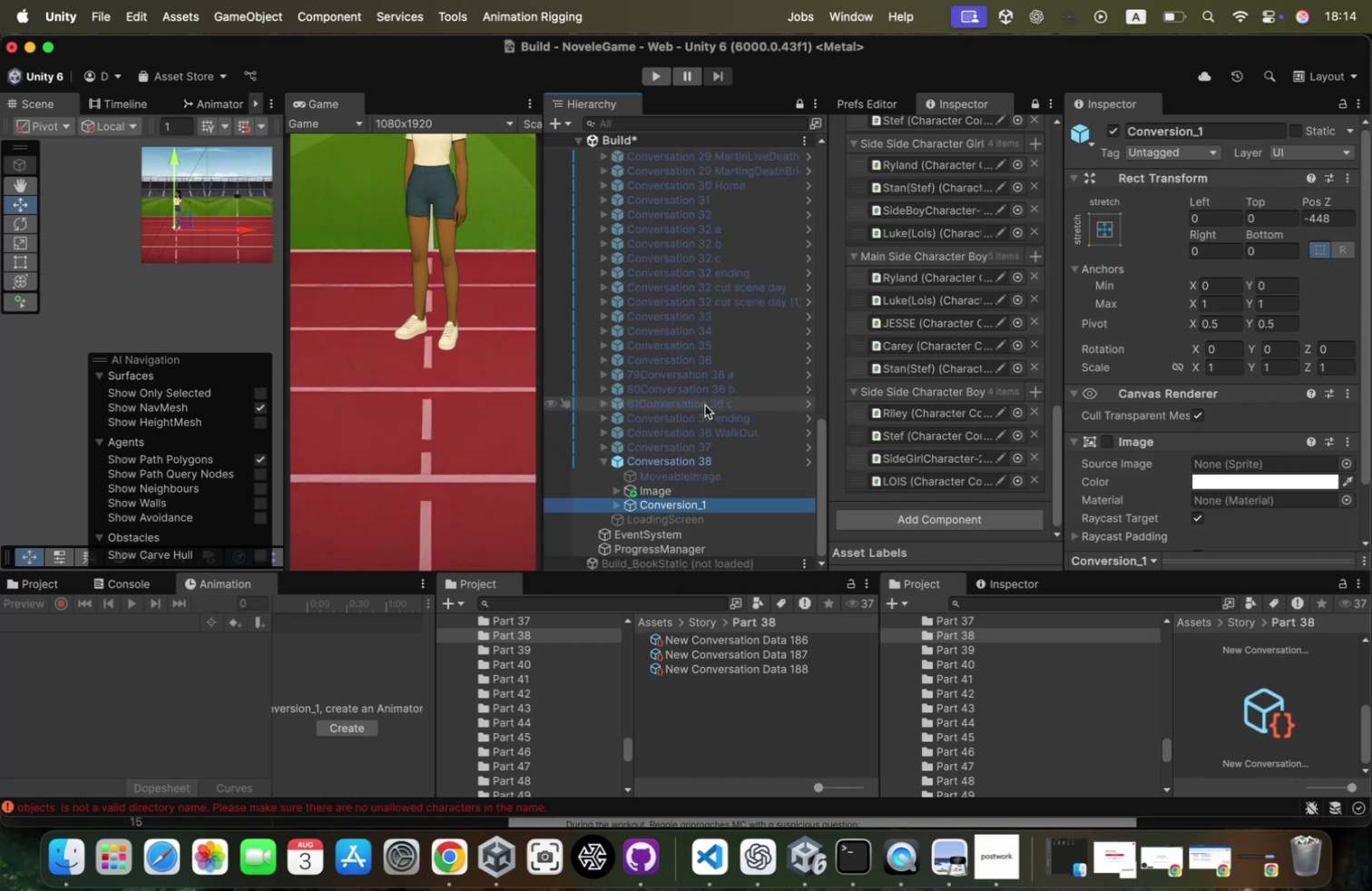 
key(ArrowUp)
 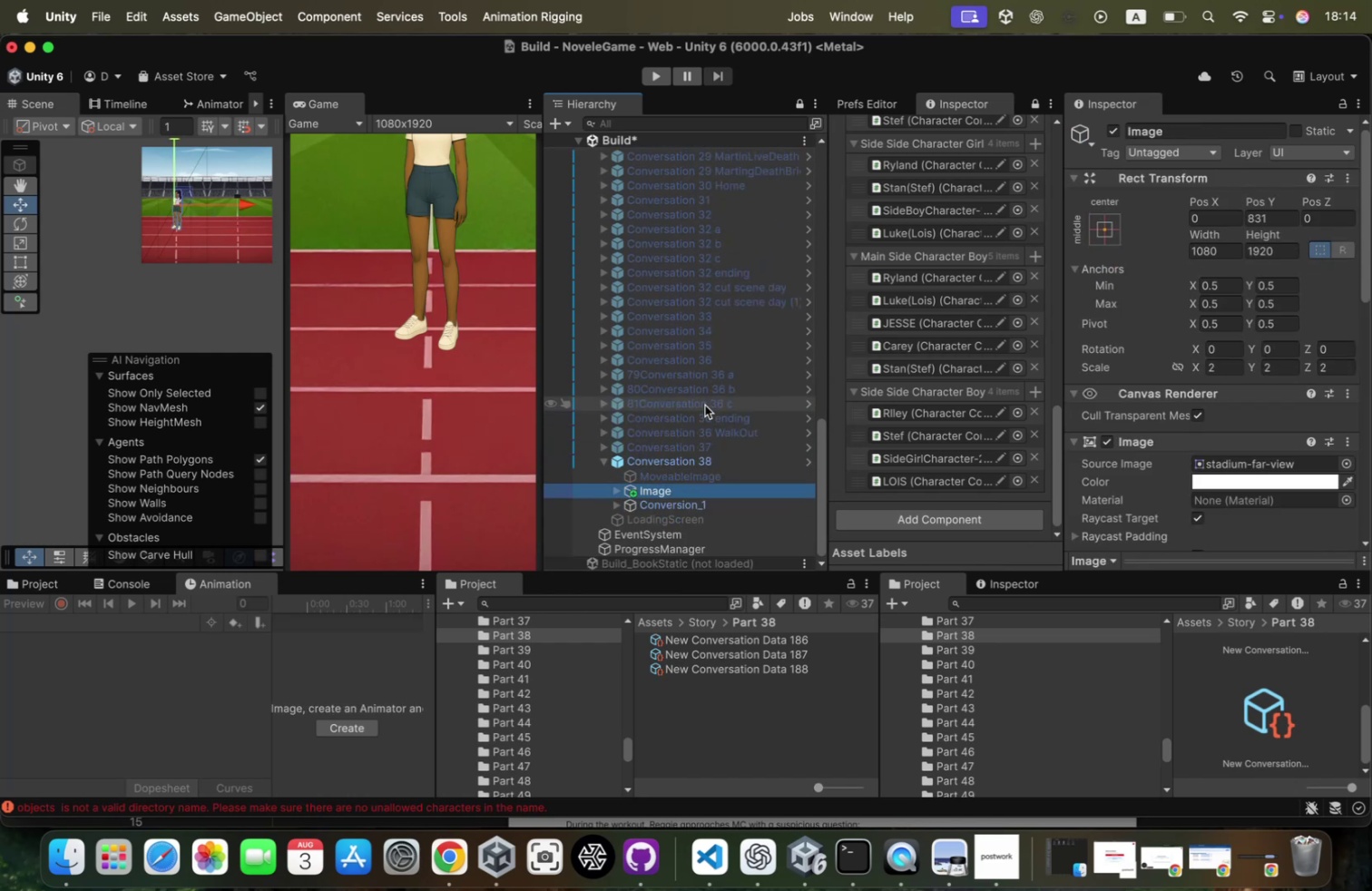 
key(ArrowRight)
 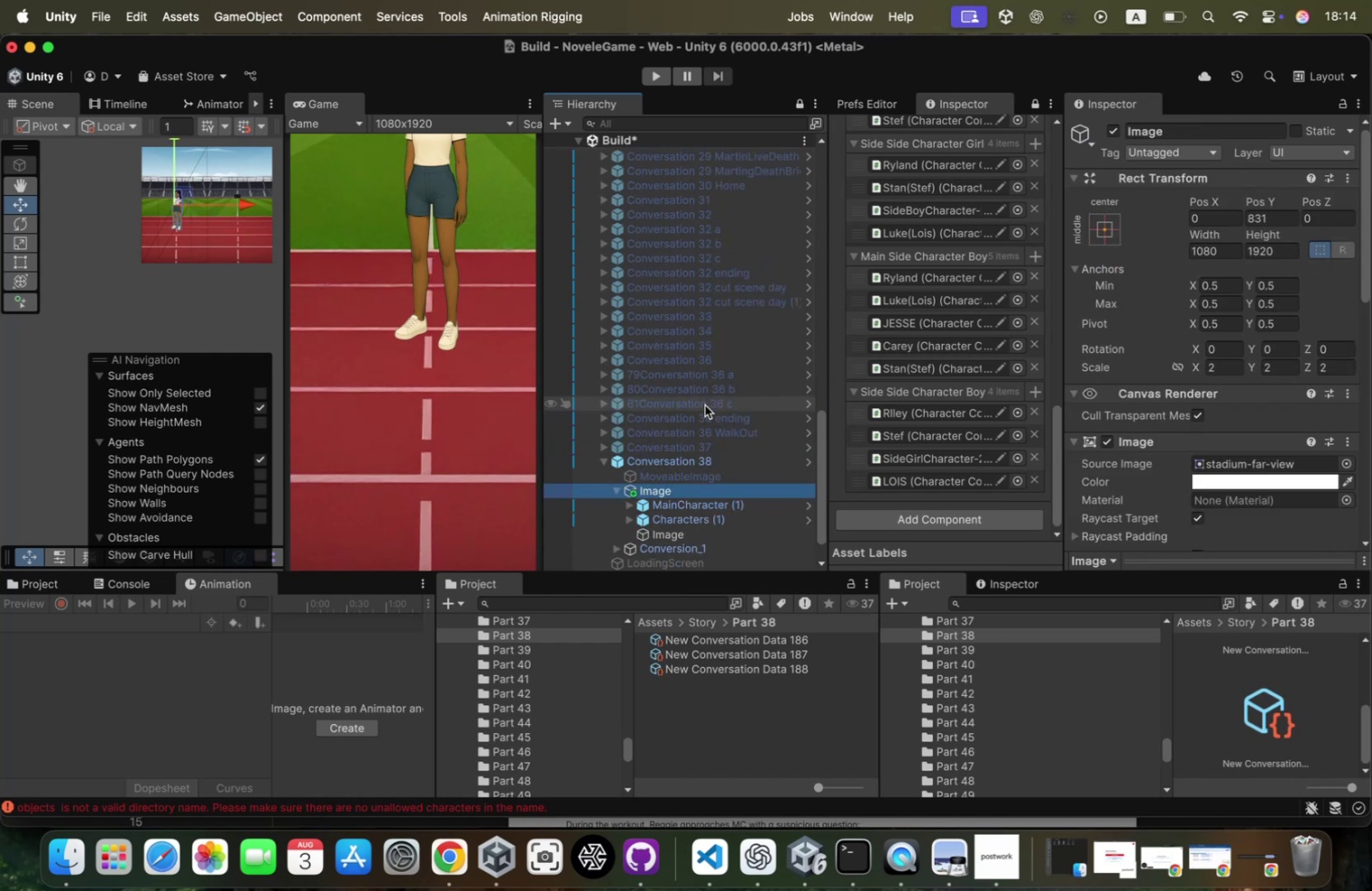 
key(ArrowDown)
 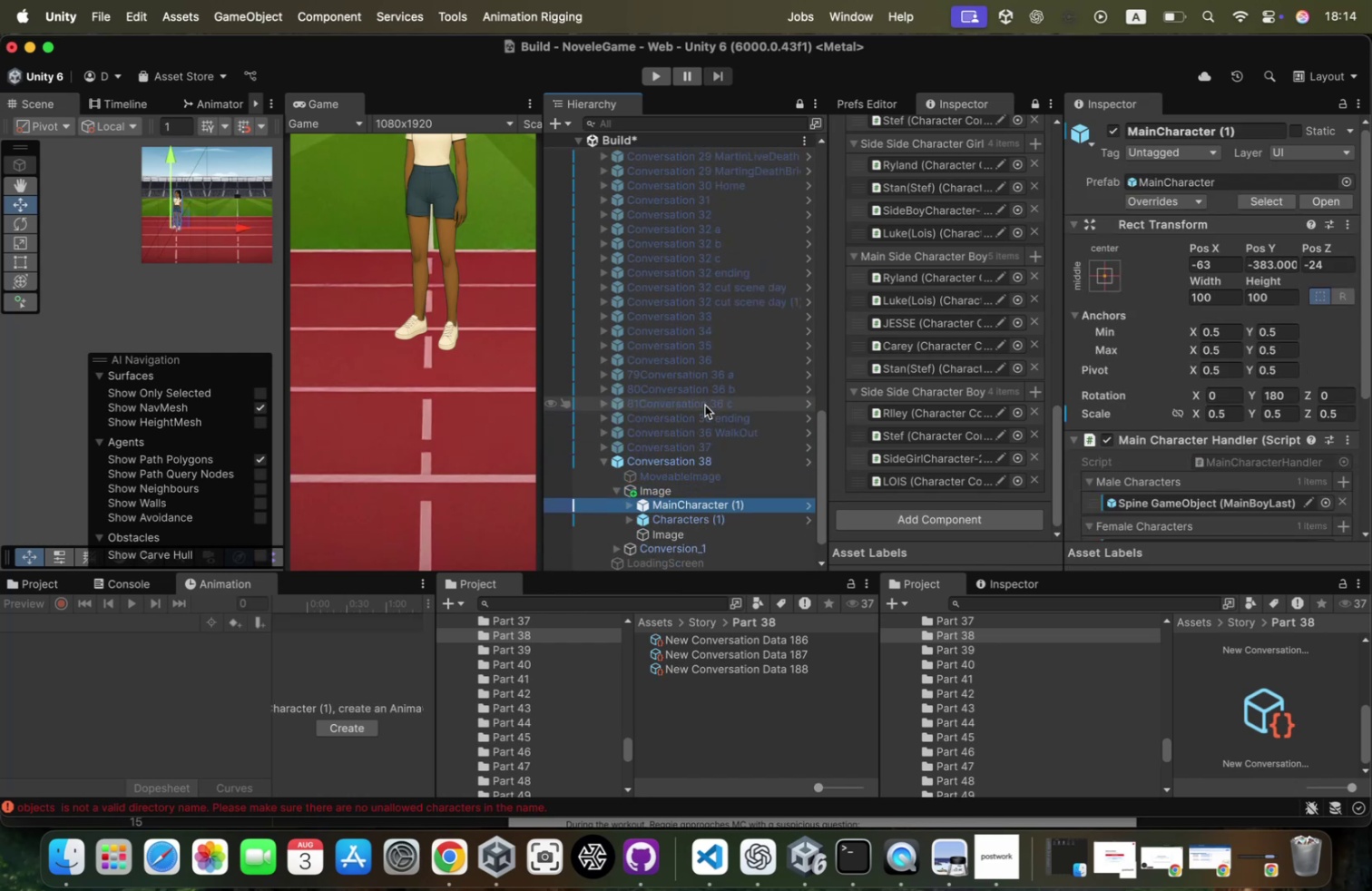 
key(ArrowDown)
 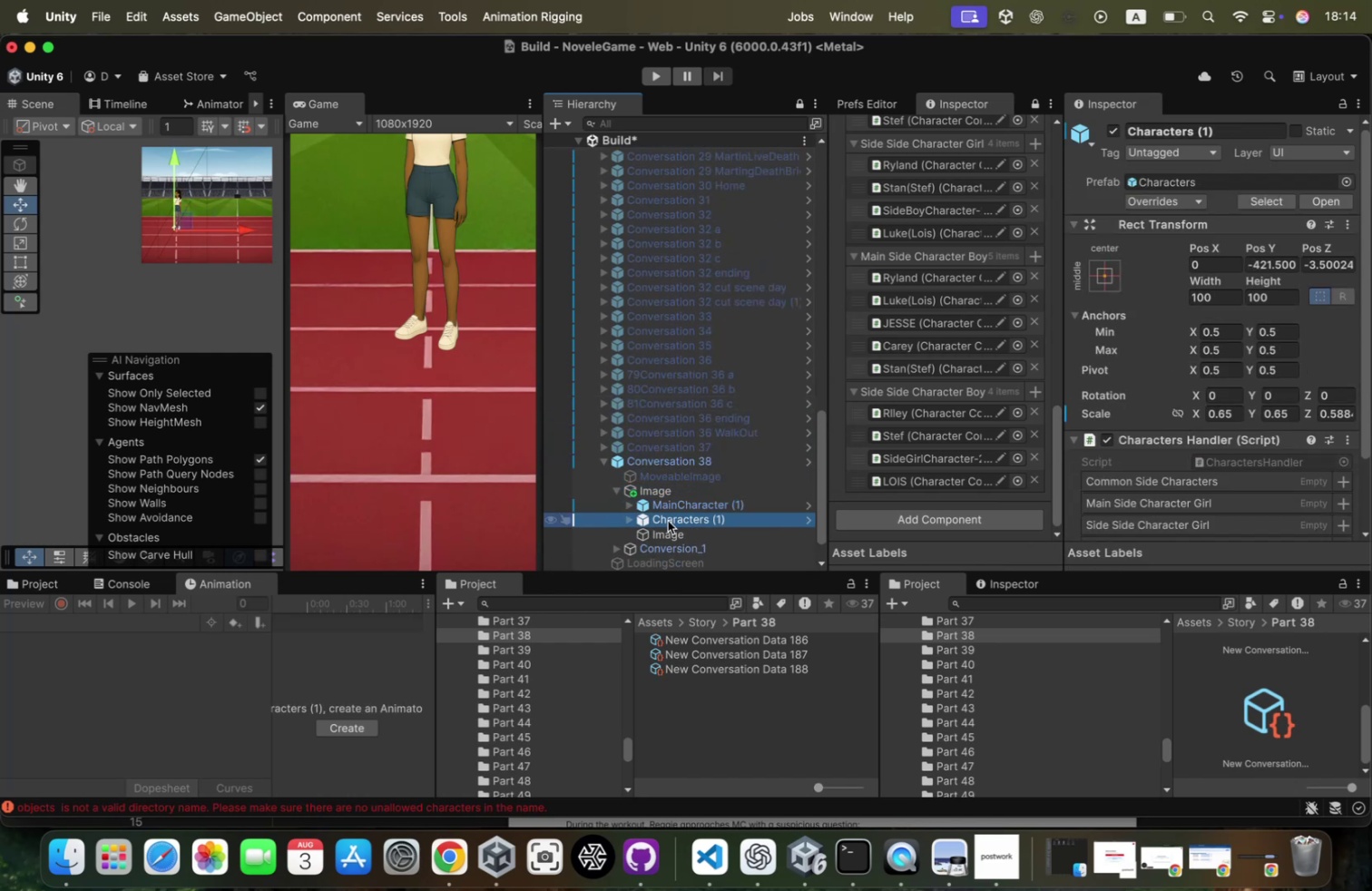 
left_click_drag(start_coordinate=[671, 535], to_coordinate=[680, 498])
 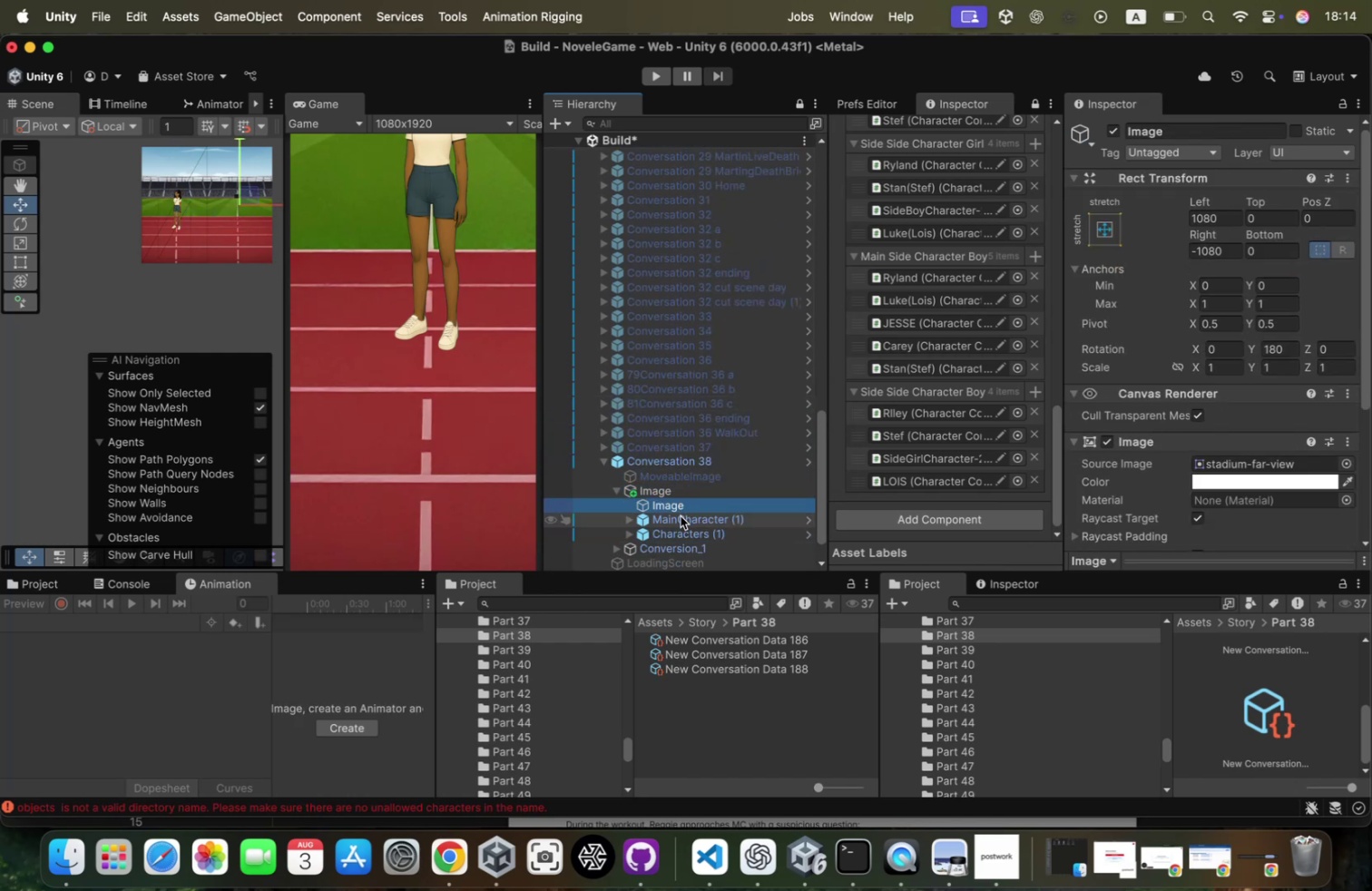 
left_click([681, 515])
 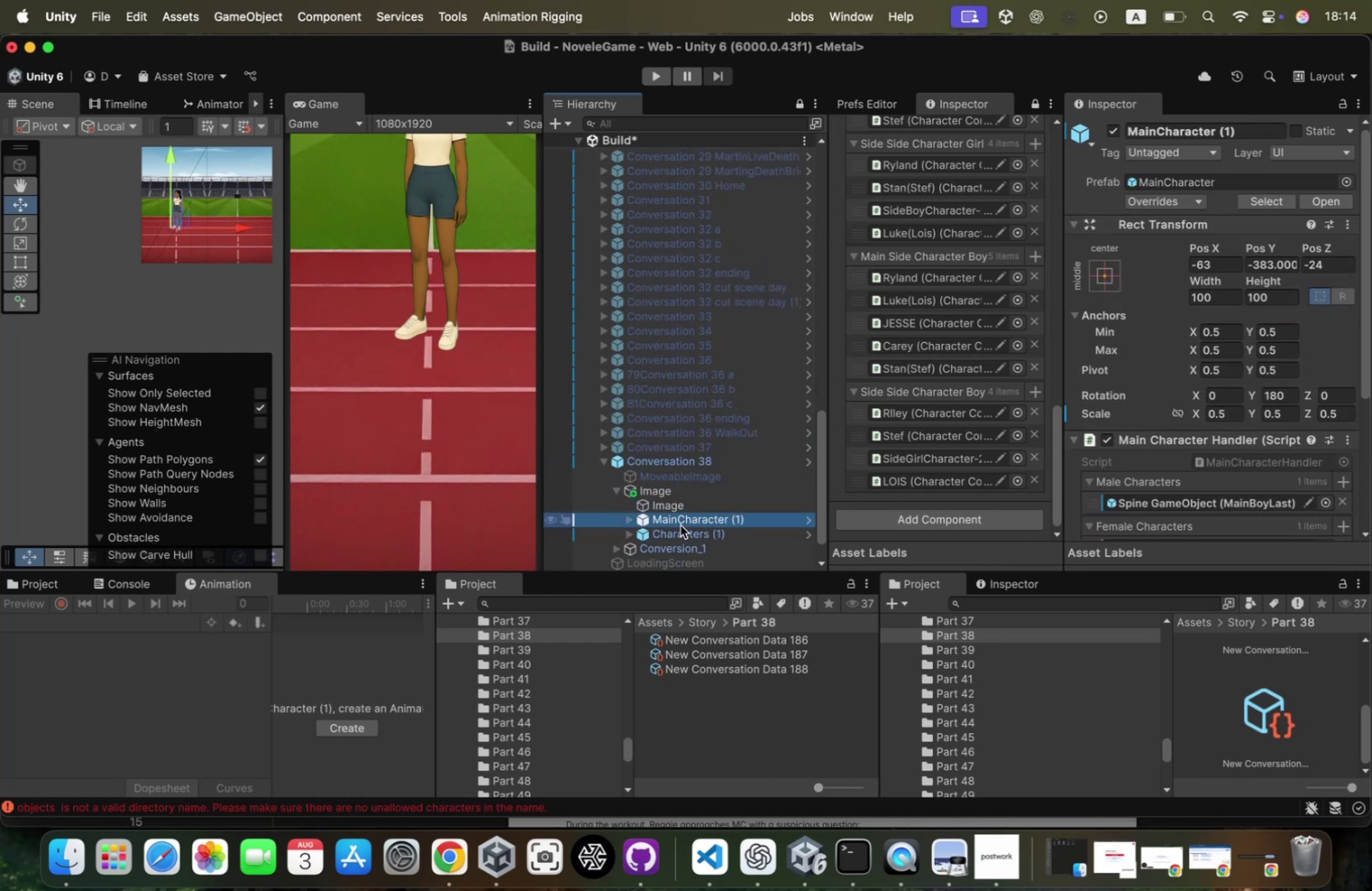 
hold_key(key=CommandLeft, duration=0.39)
left_click([681, 534])
 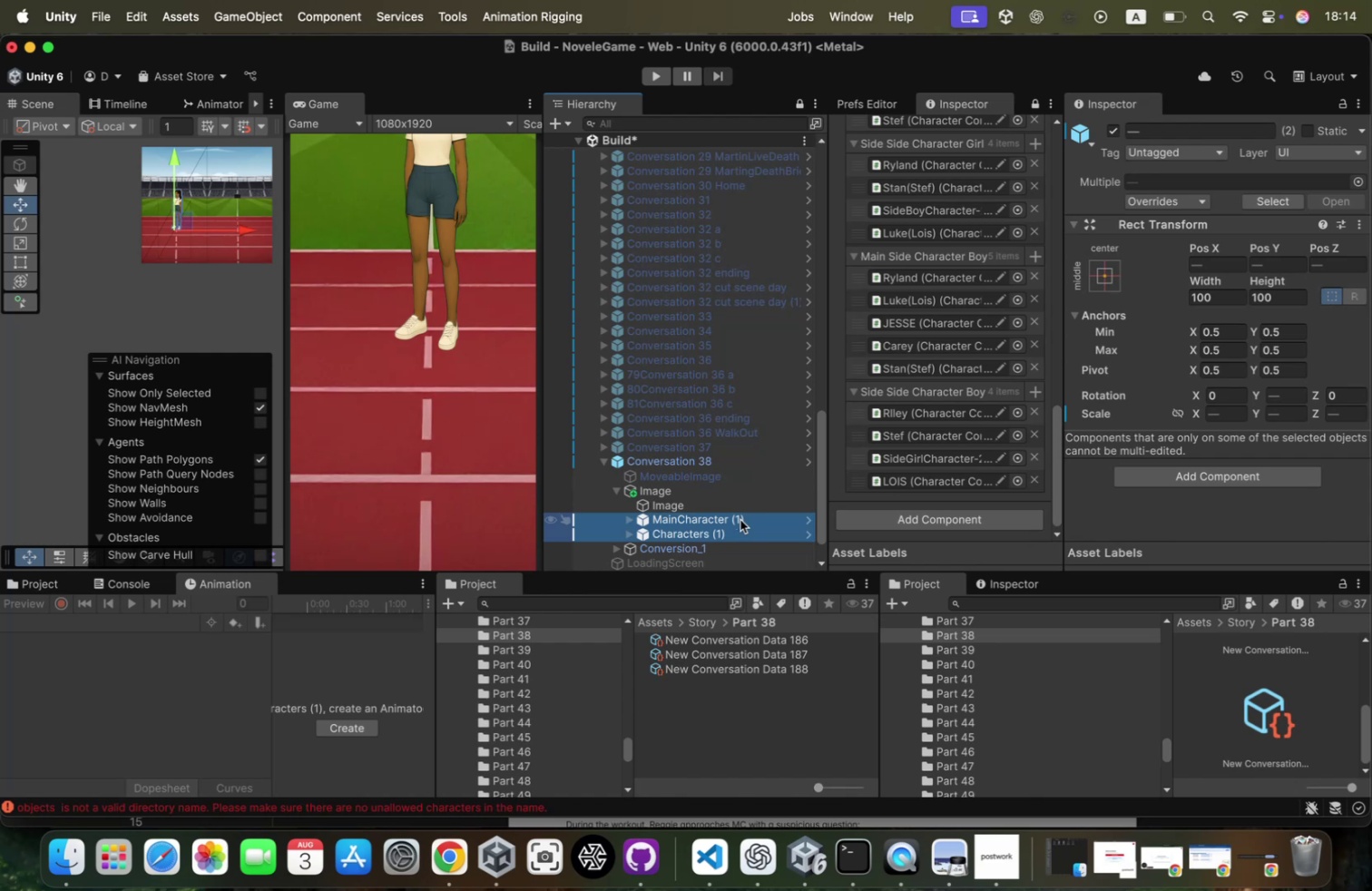 
left_click([739, 520])
 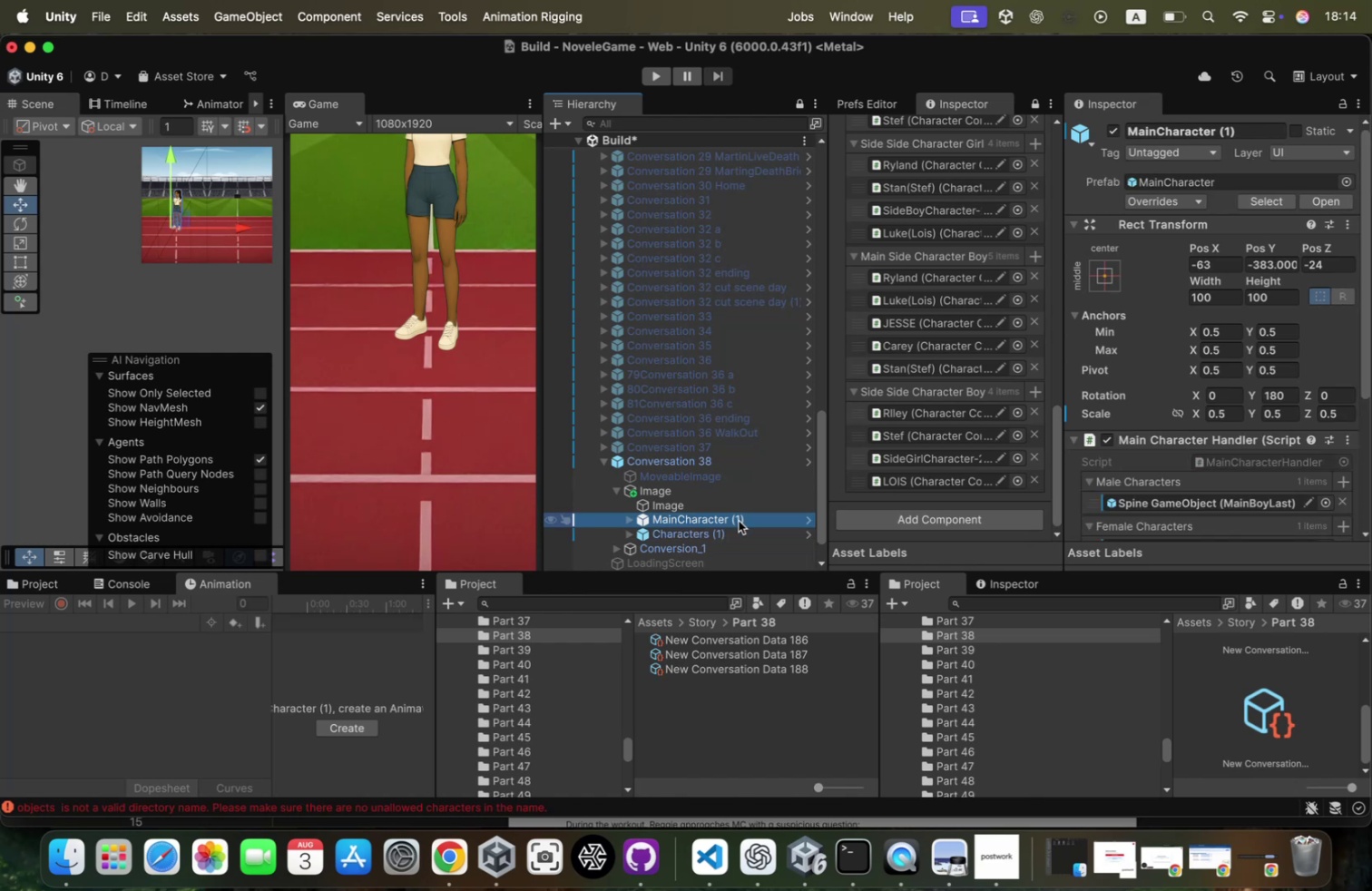 
key(ArrowRight)
 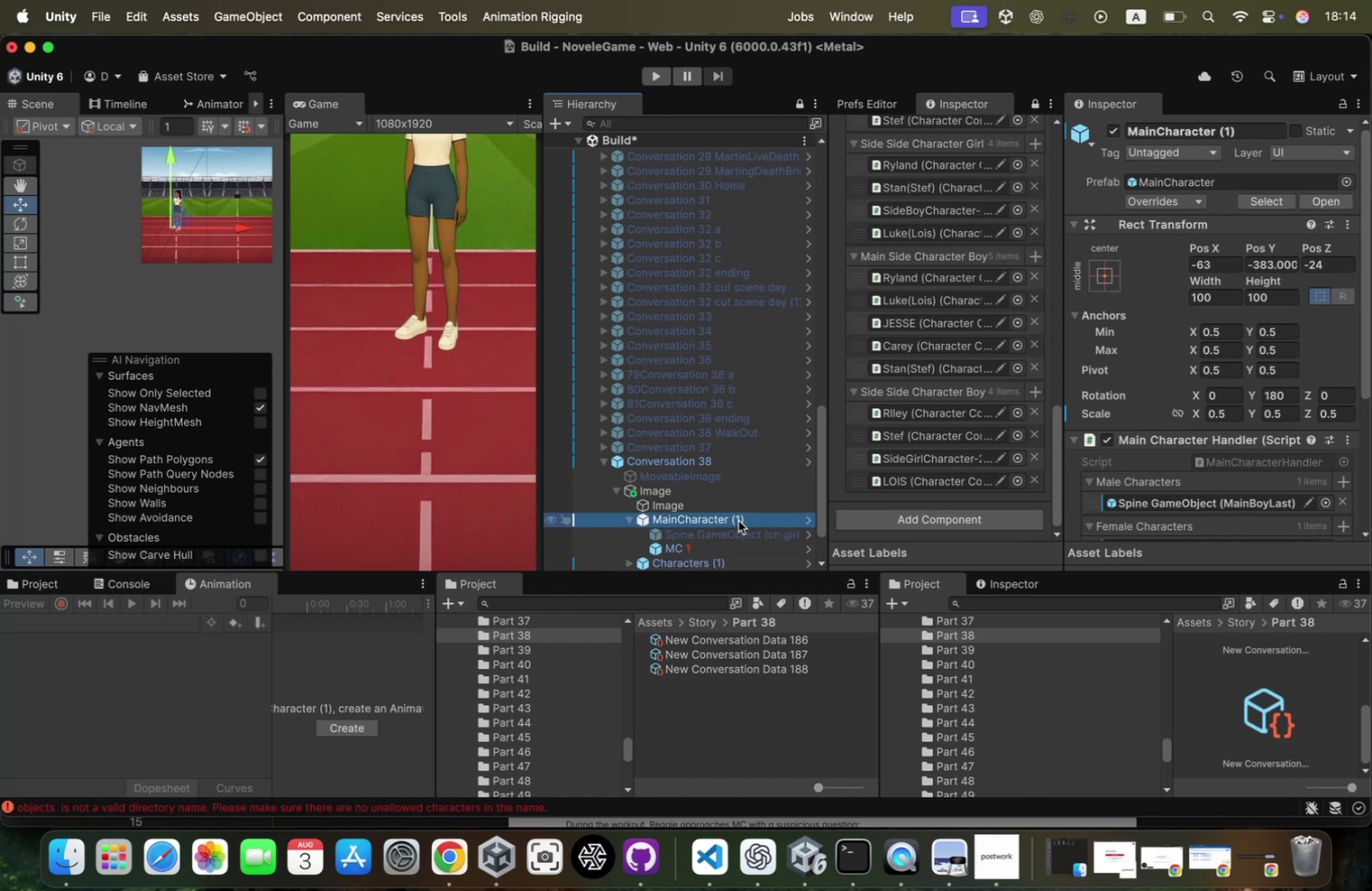 
scroll: coordinate [731, 537], scroll_direction: down, amount: 4.0
 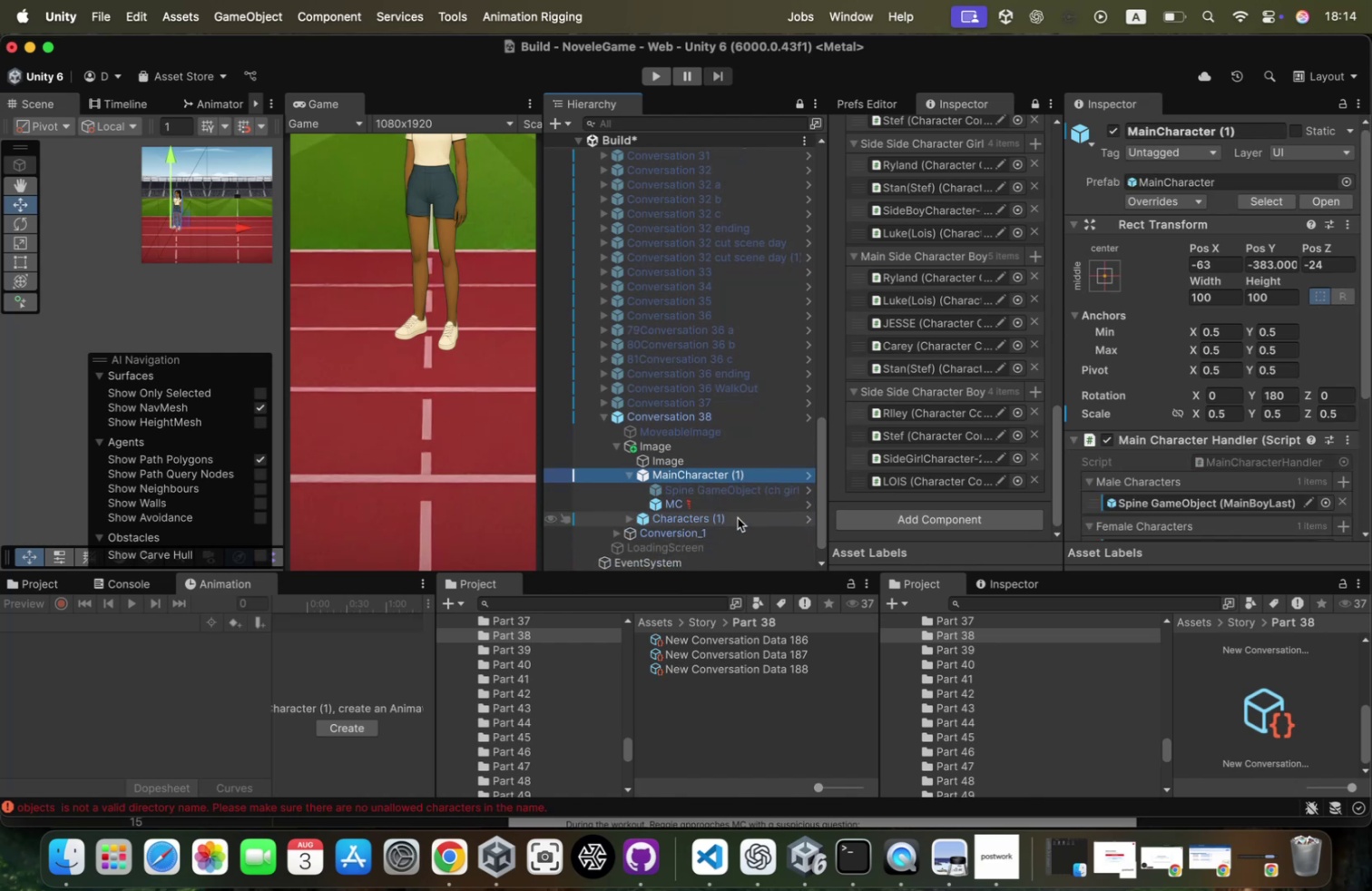 
left_click([738, 517])
 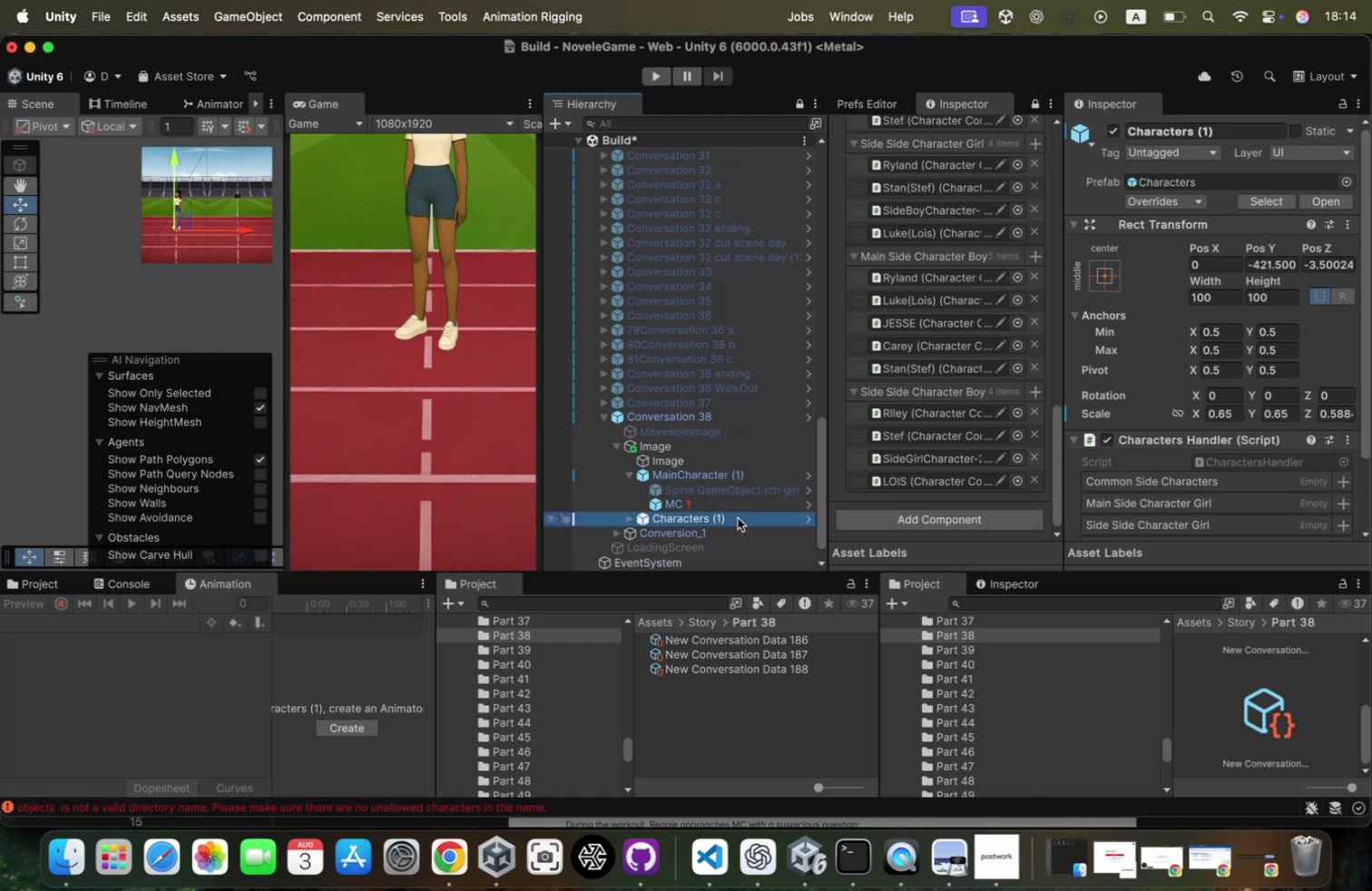 
key(ArrowRight)
 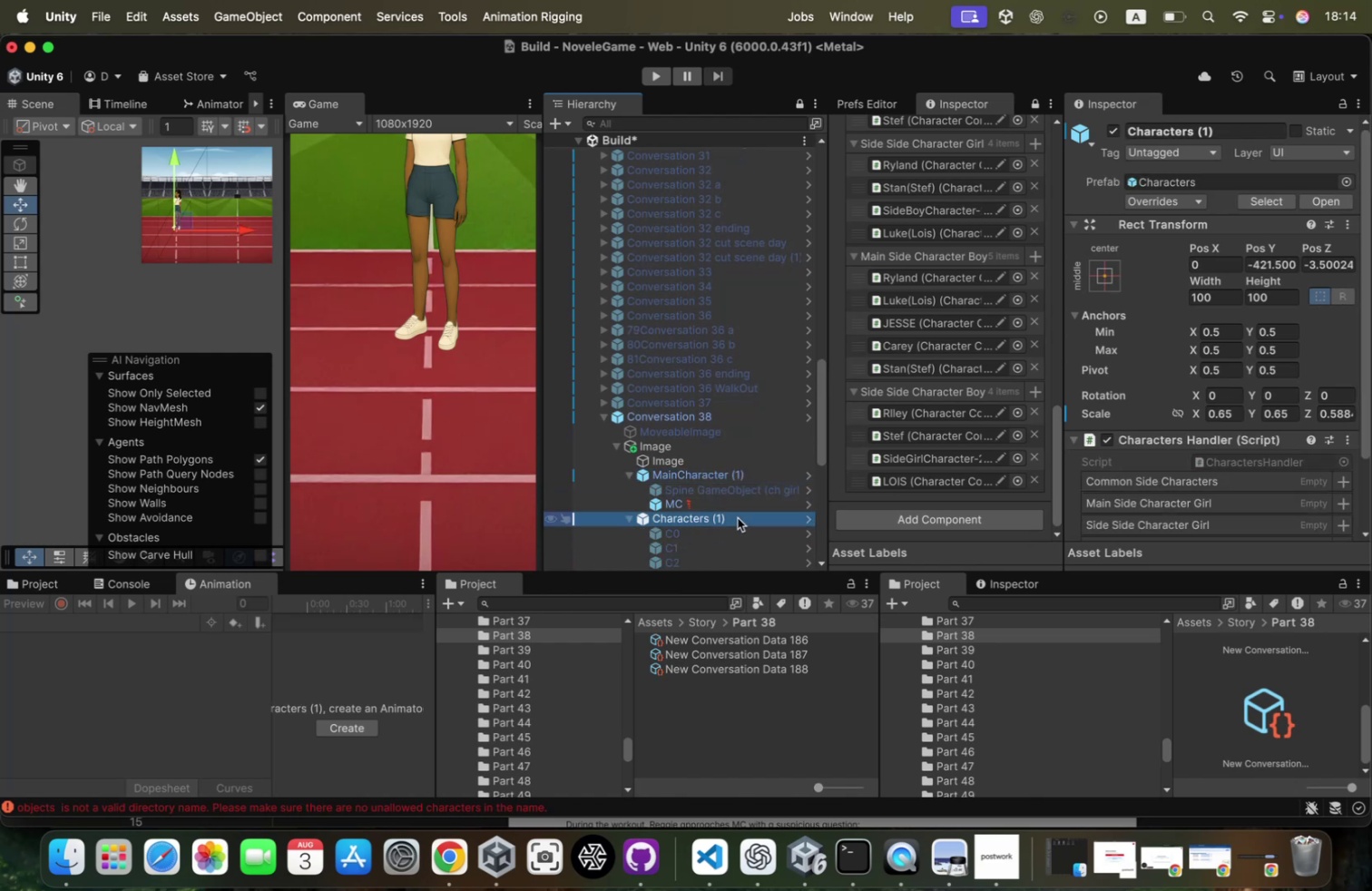 
scroll: coordinate [738, 517], scroll_direction: down, amount: 32.0
 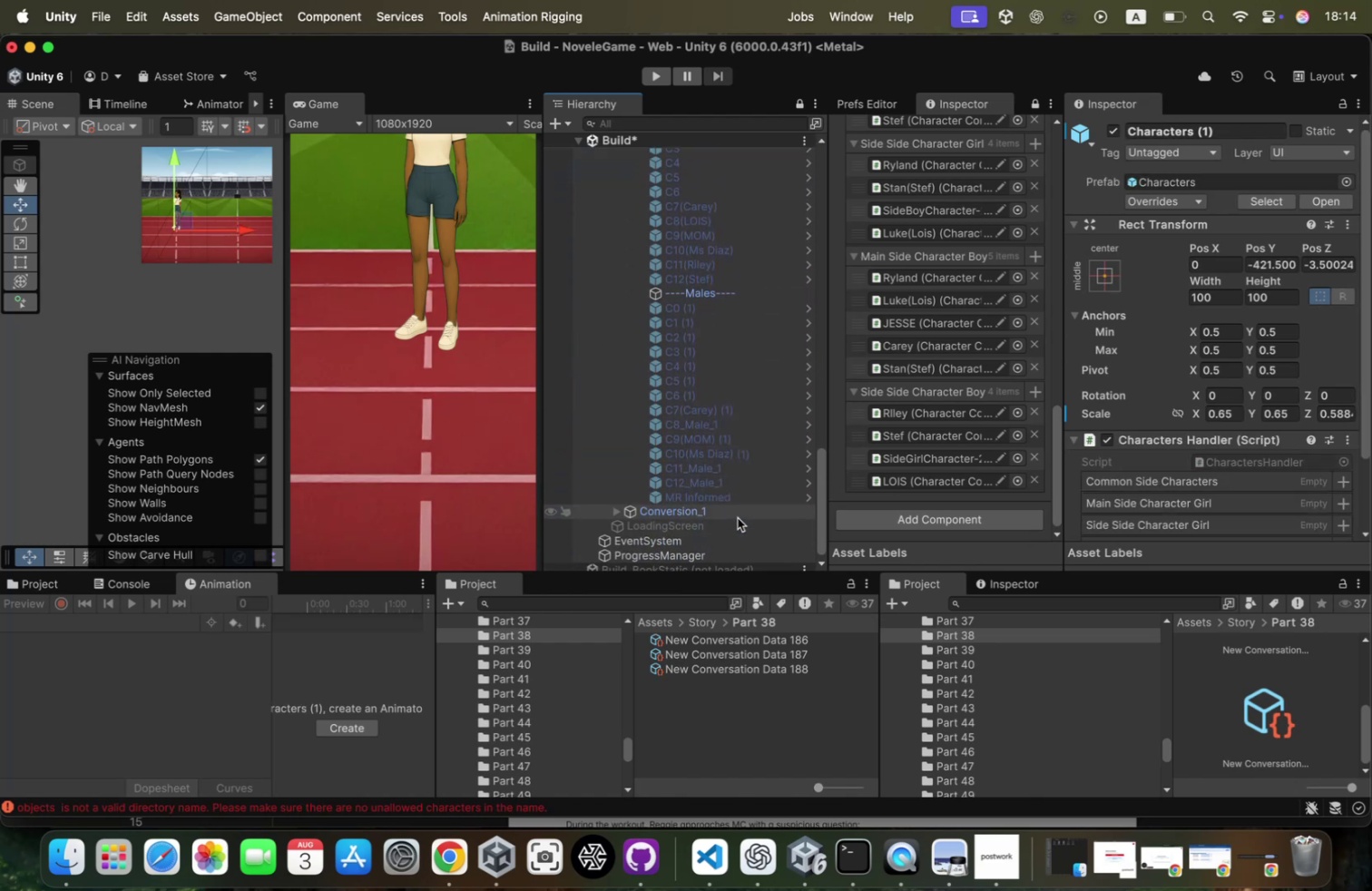 
scroll: coordinate [678, 295], scroll_direction: up, amount: 22.0
 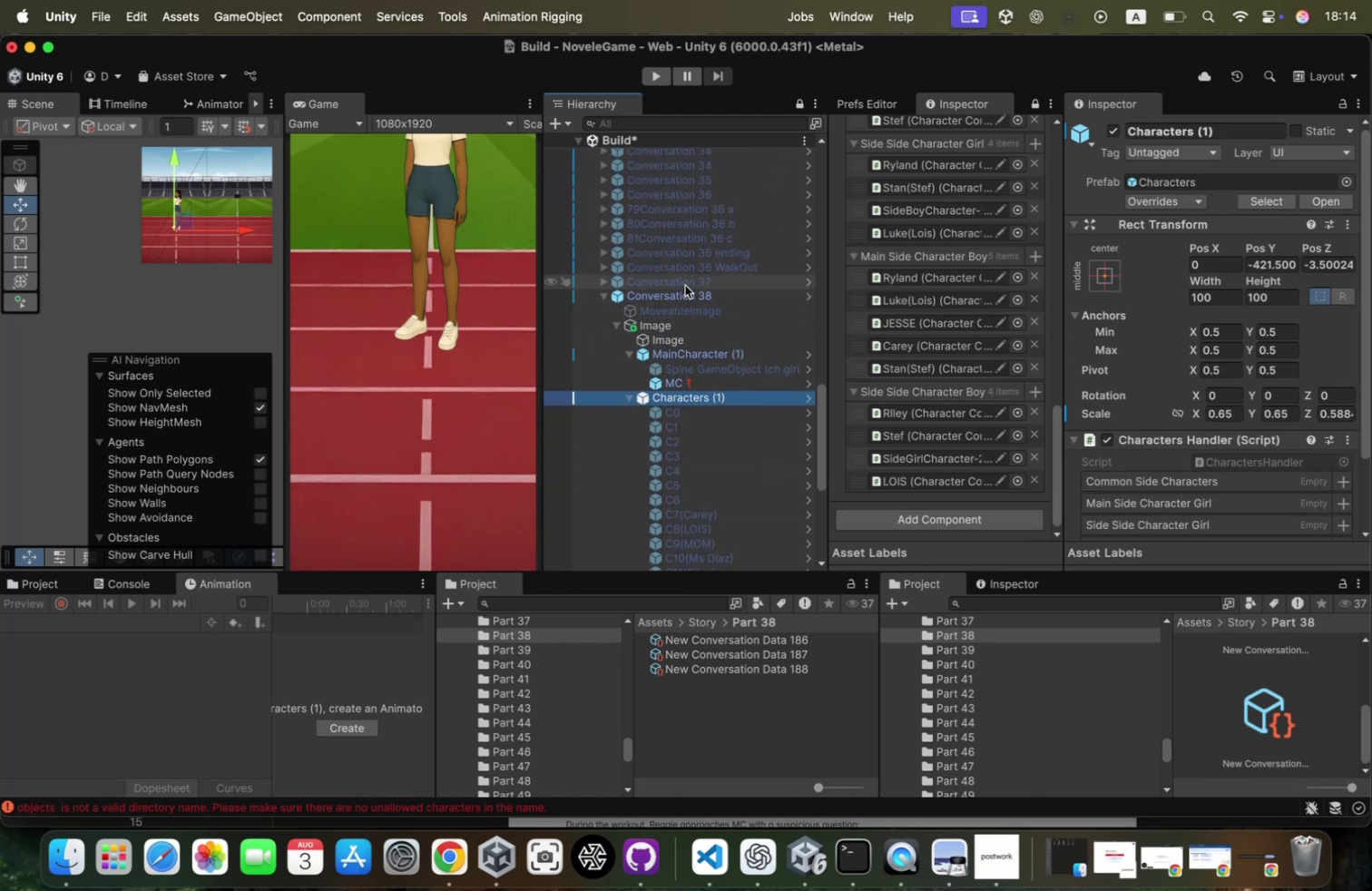 
left_click([685, 284])
 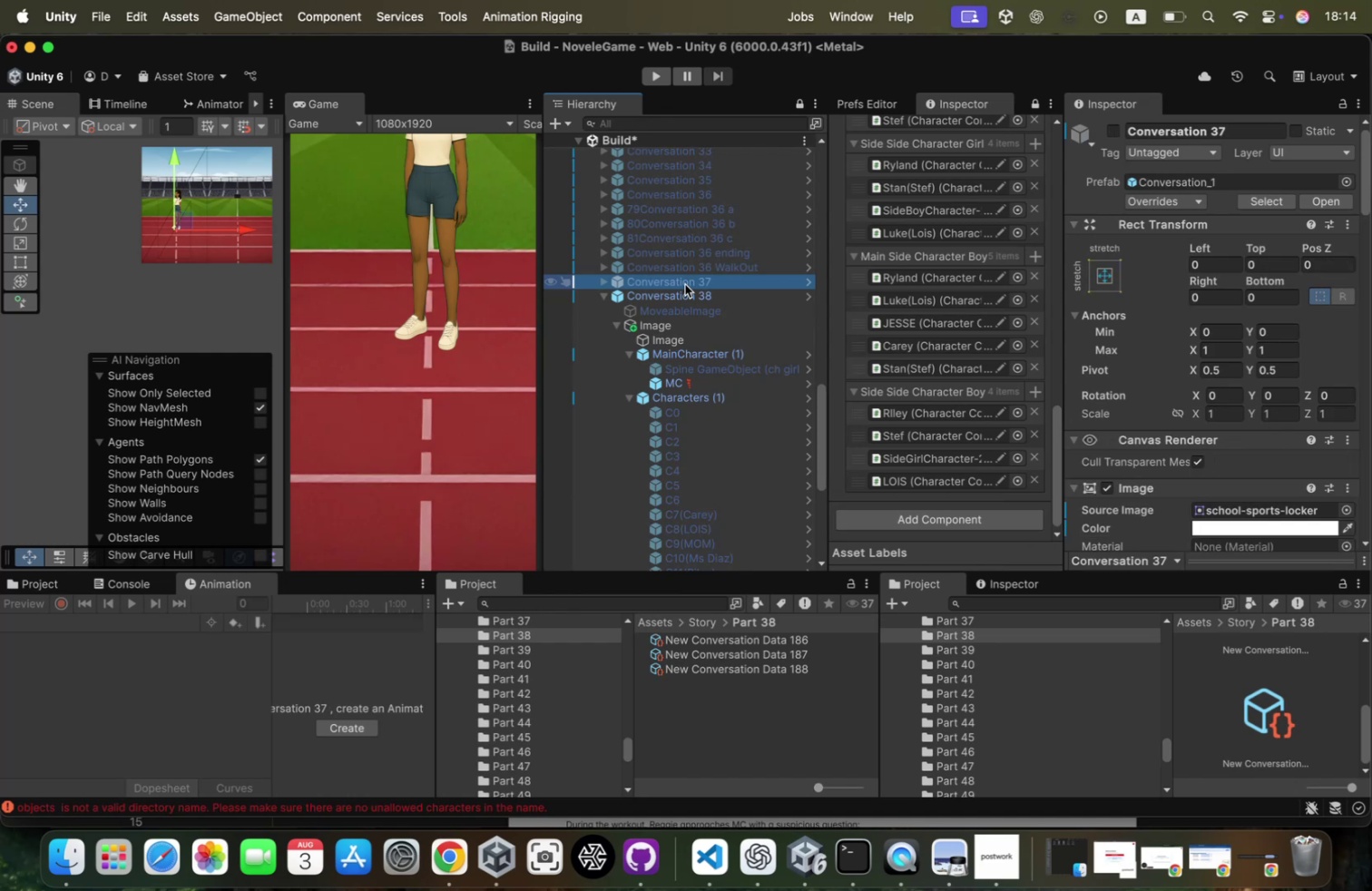 
key(ArrowRight)
 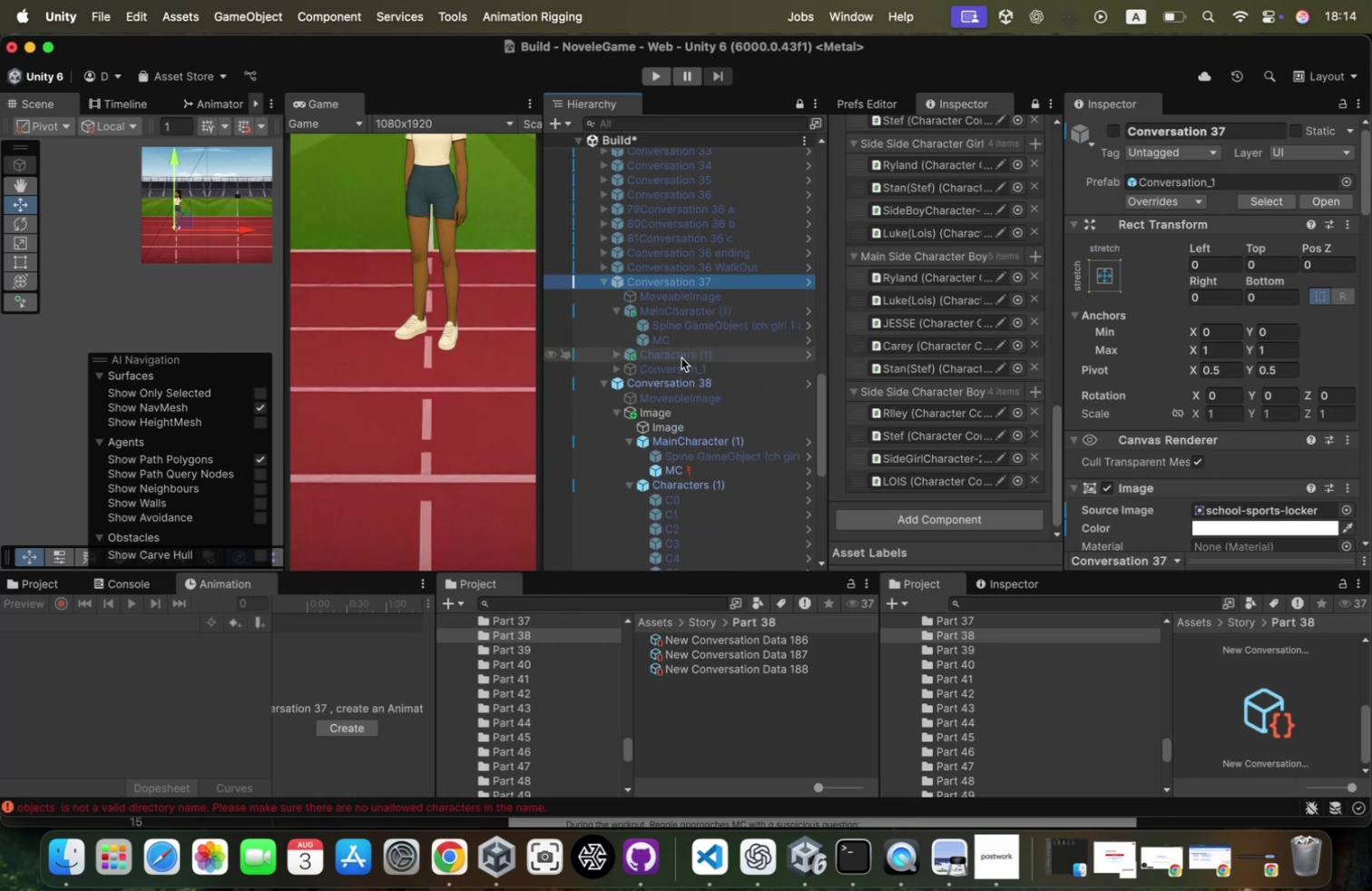 
left_click([681, 355])
 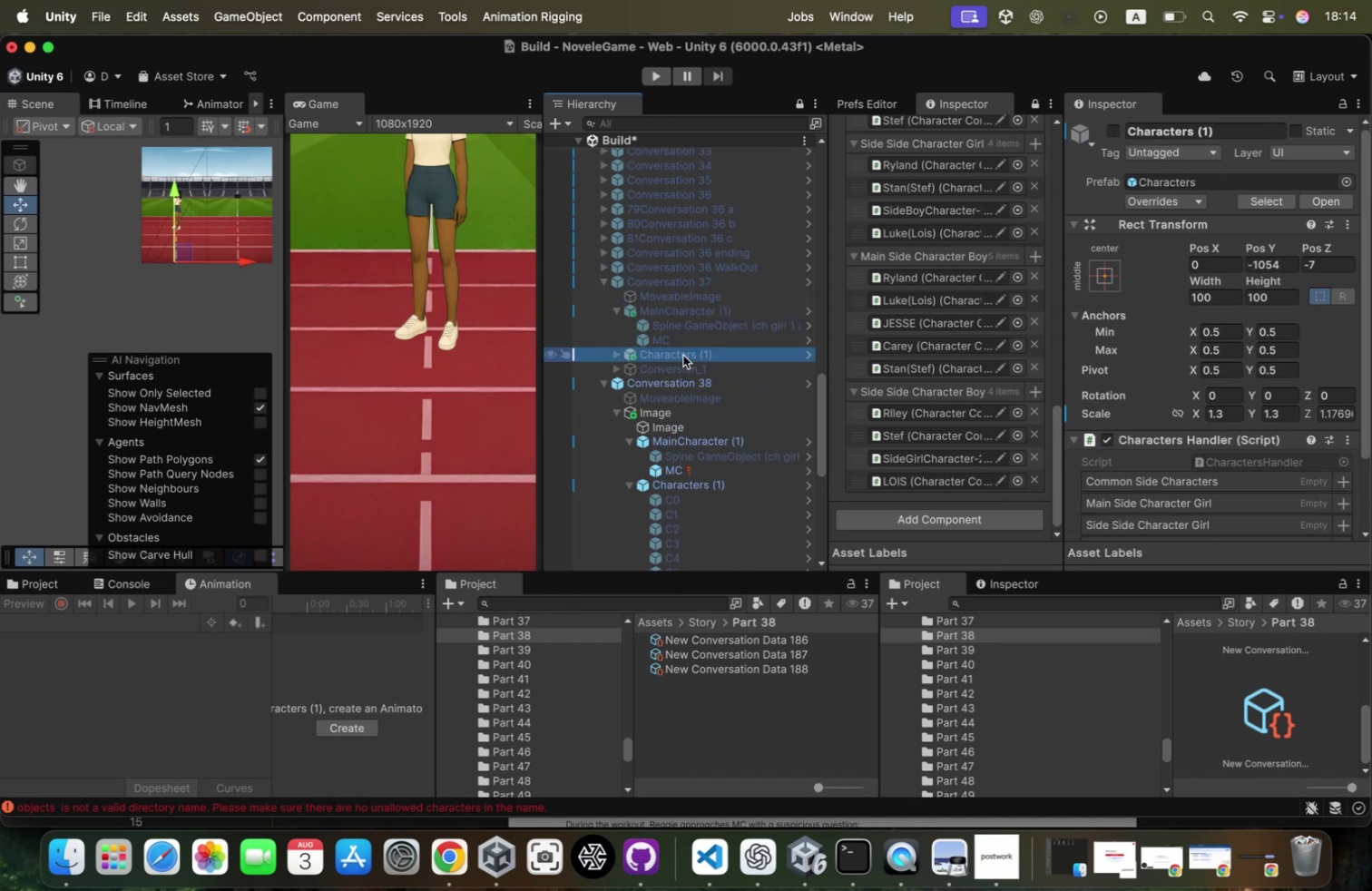 
key(ArrowRight)
 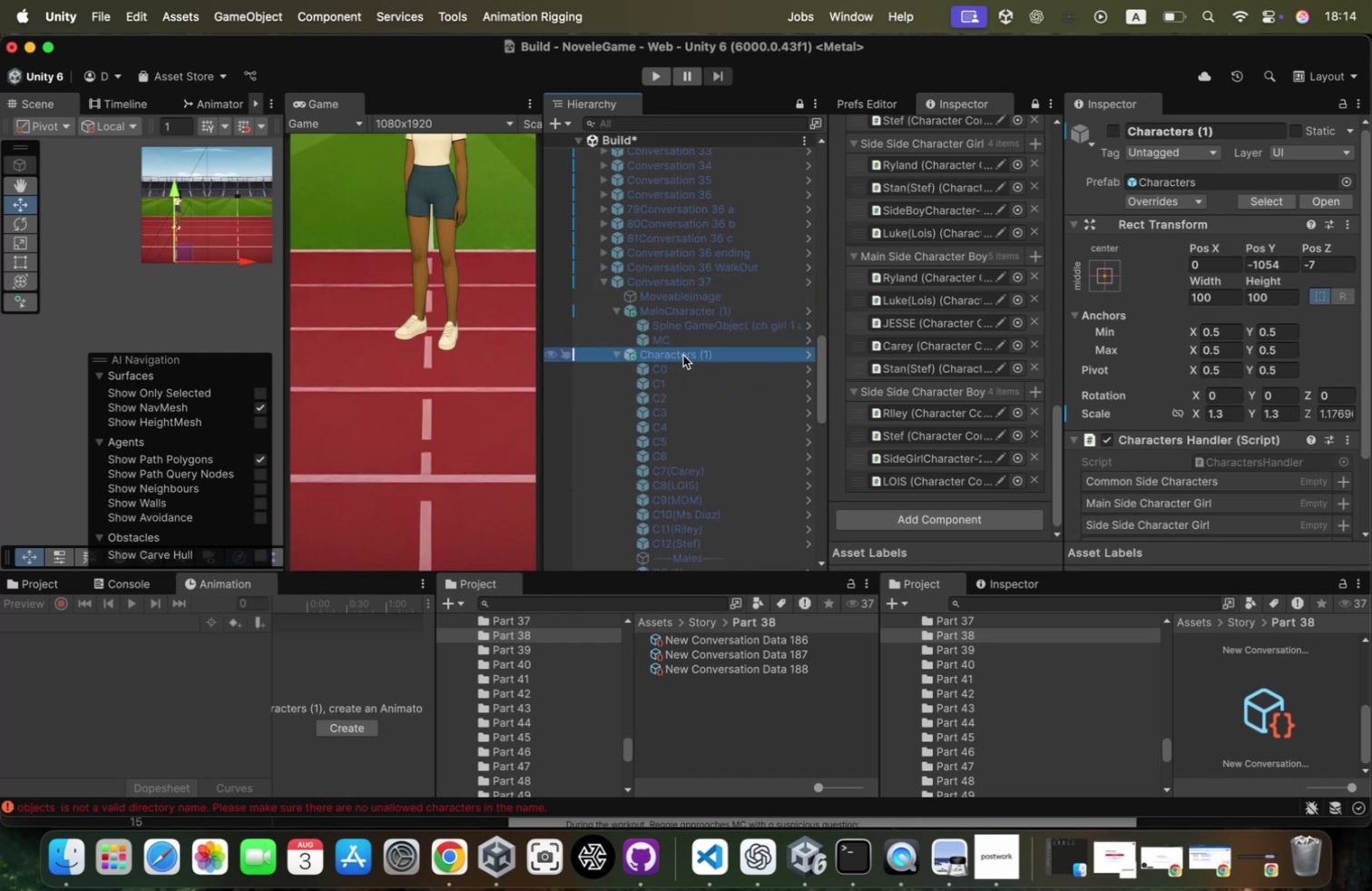 
scroll: coordinate [683, 355], scroll_direction: down, amount: 36.0
 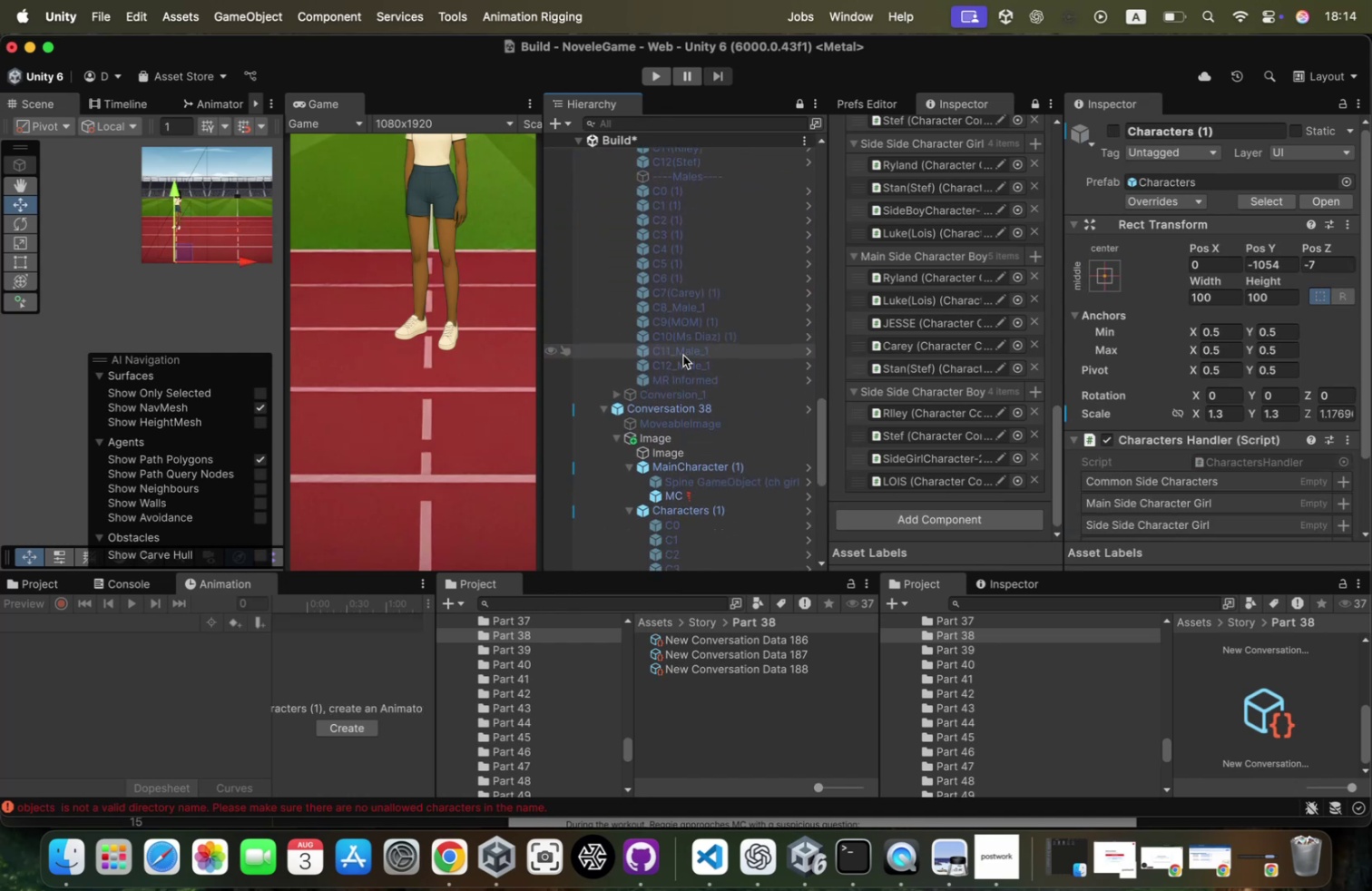 
scroll: coordinate [683, 355], scroll_direction: up, amount: 30.0
 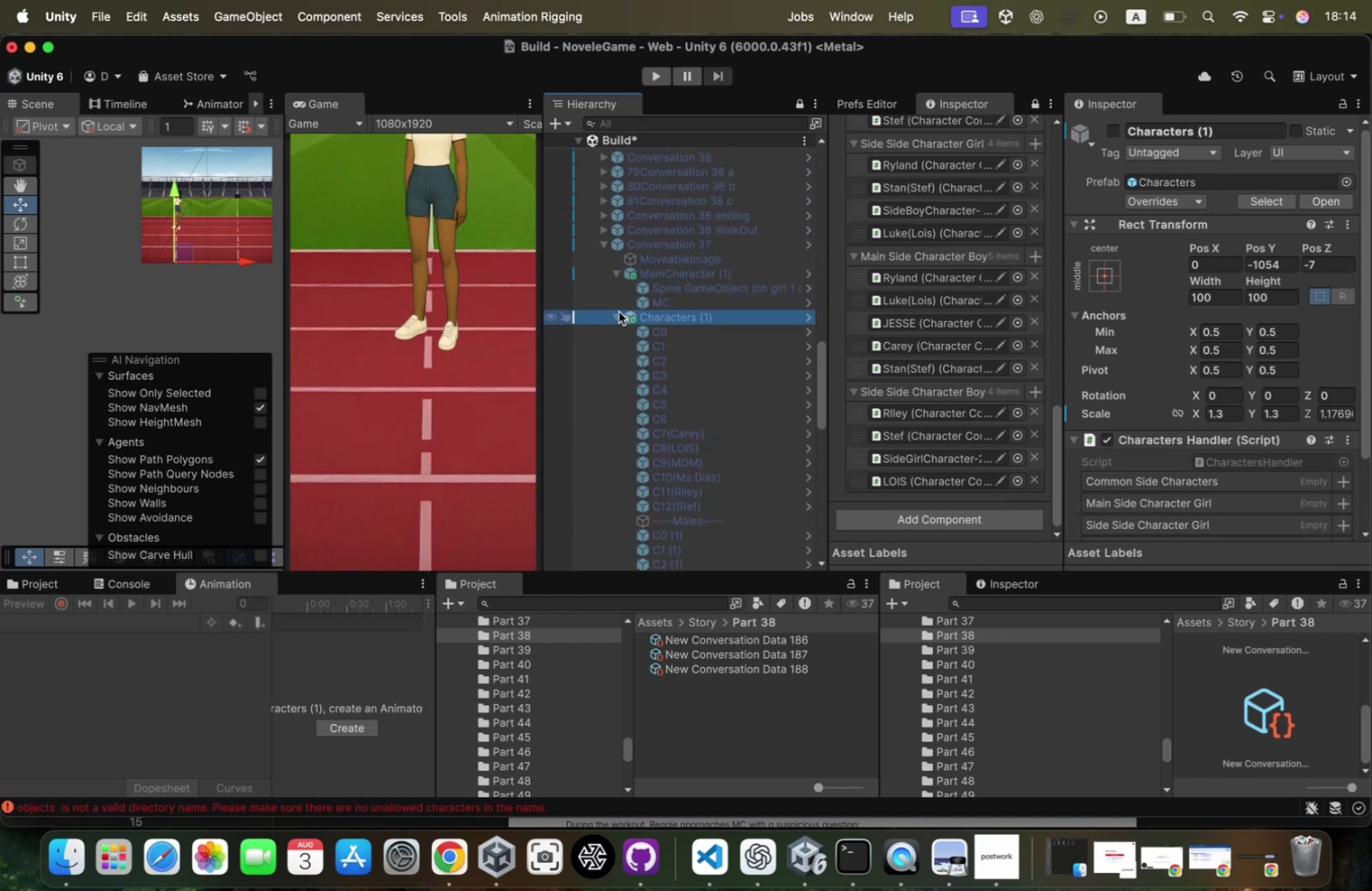 
left_click([619, 311])
 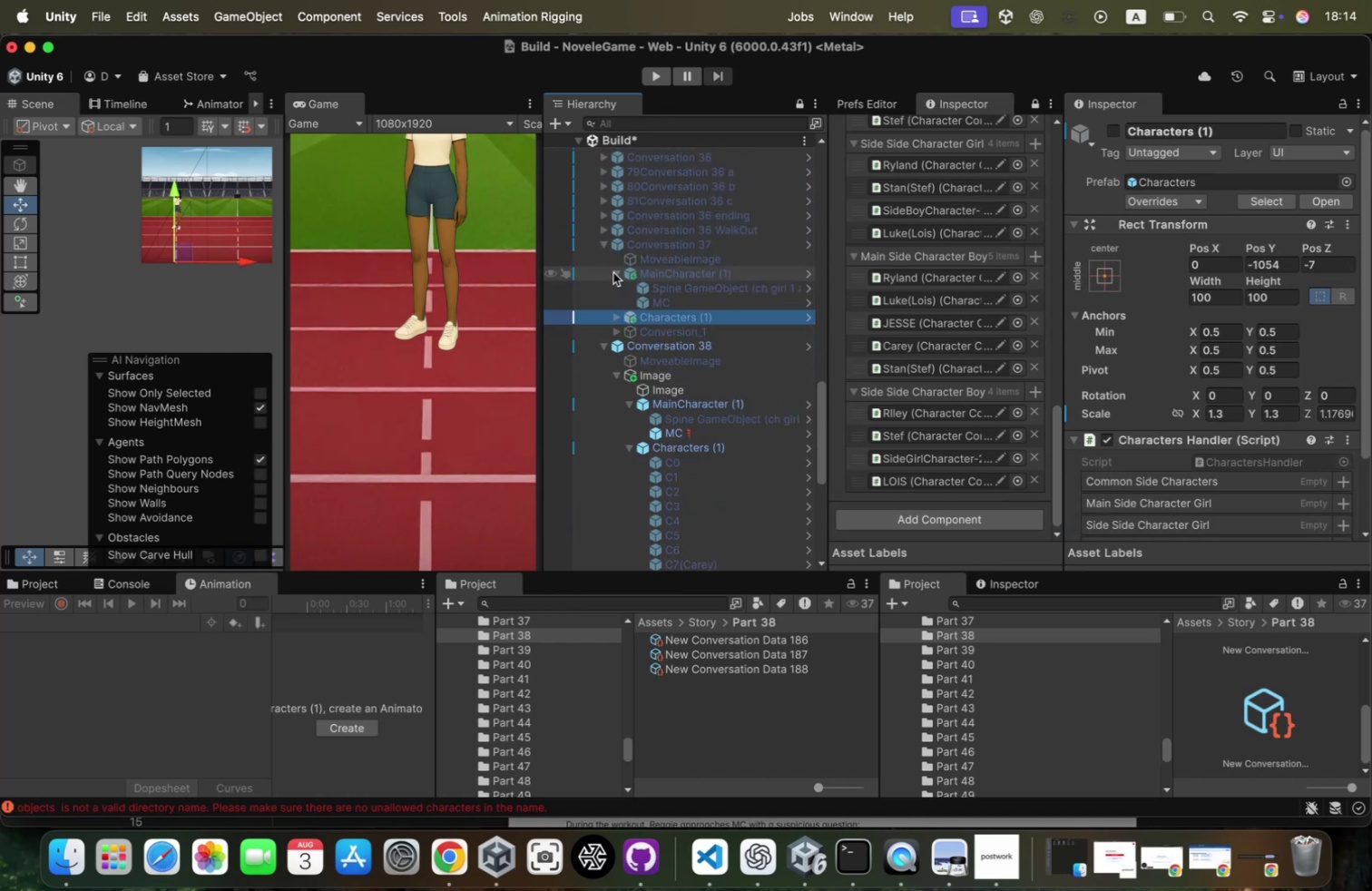 
left_click([614, 271])
 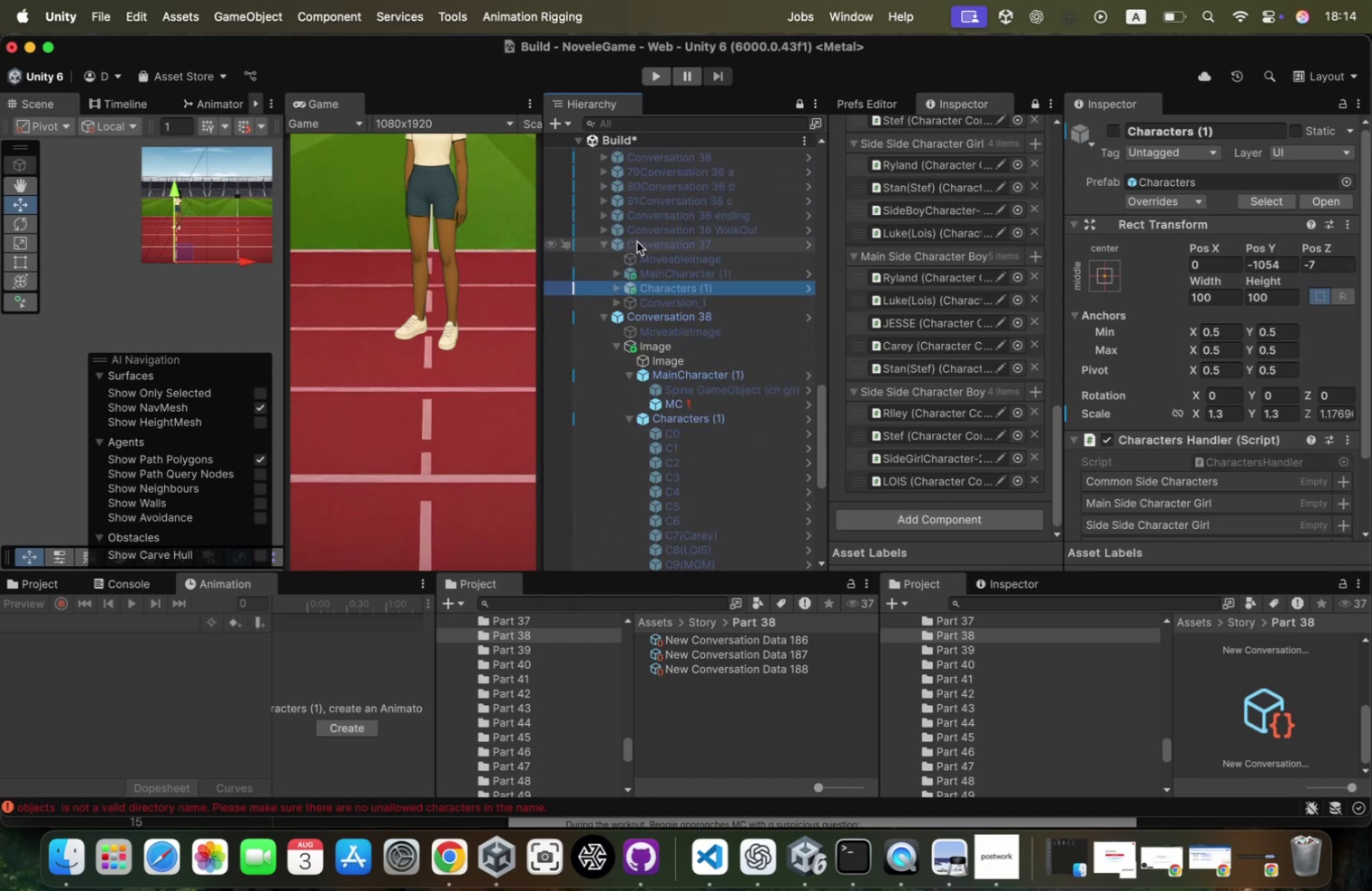 
left_click([638, 241])
 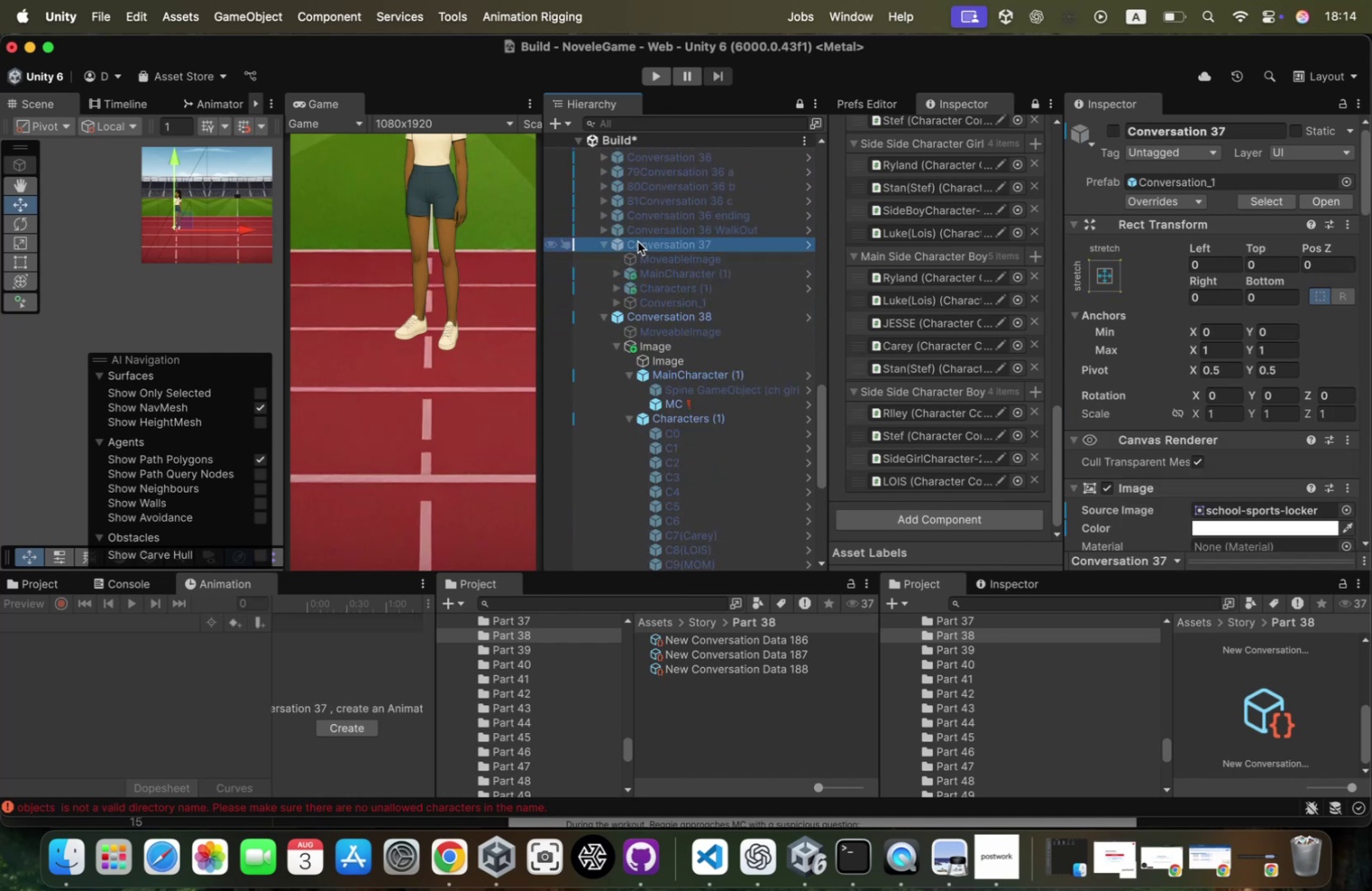 
key(ArrowLeft)
 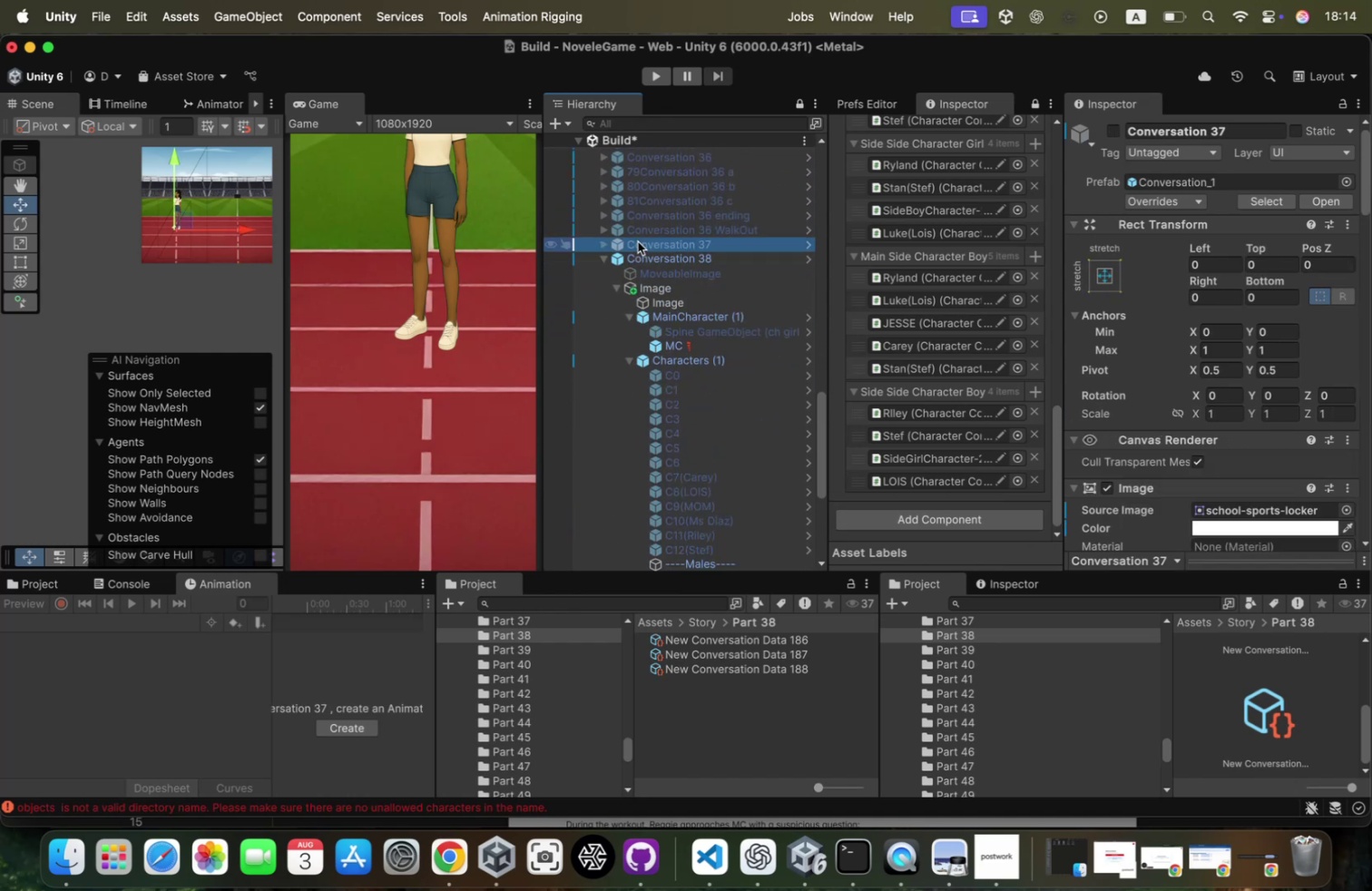 
scroll: coordinate [638, 241], scroll_direction: up, amount: 13.0
 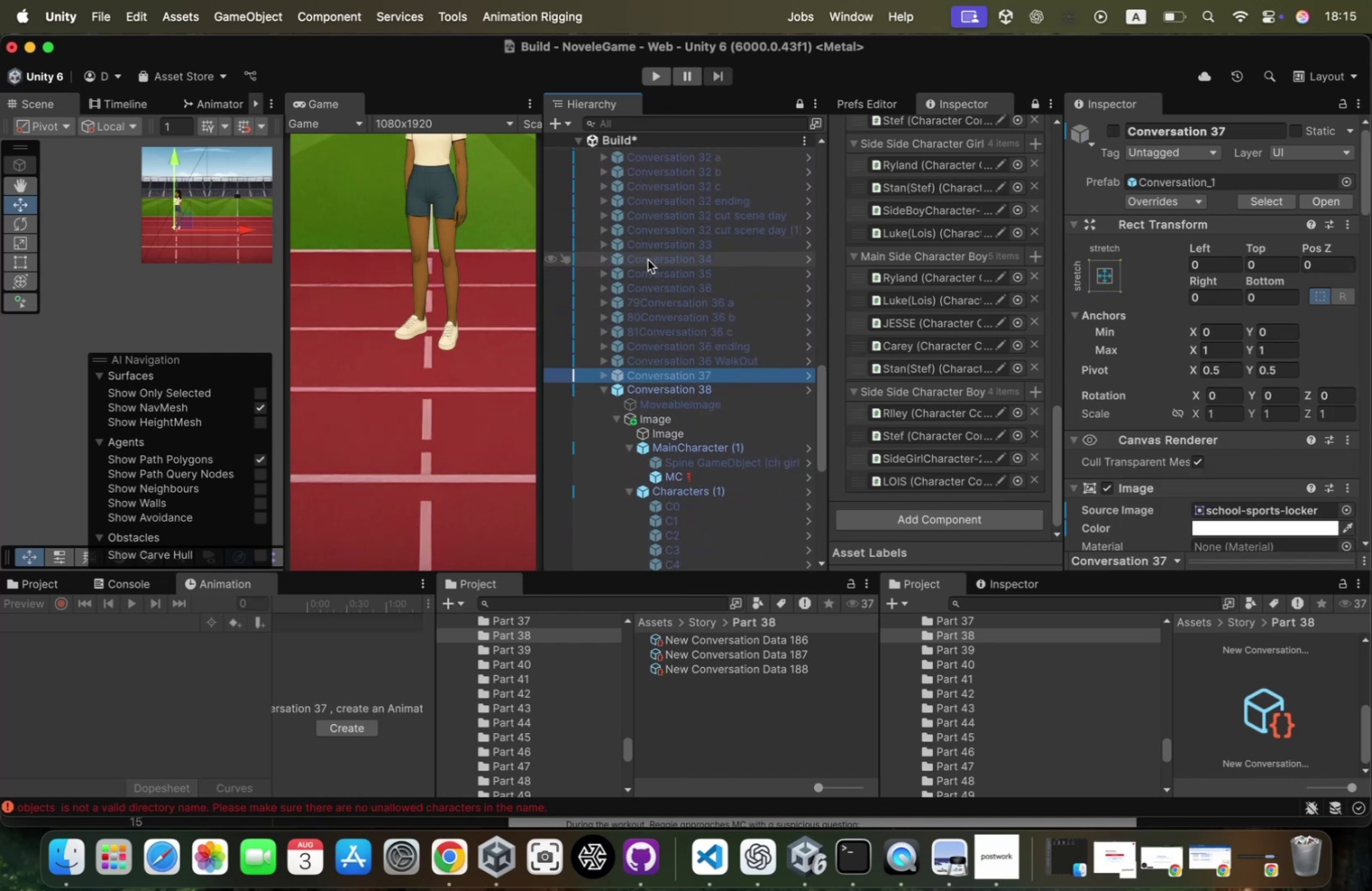 
left_click([649, 260])
 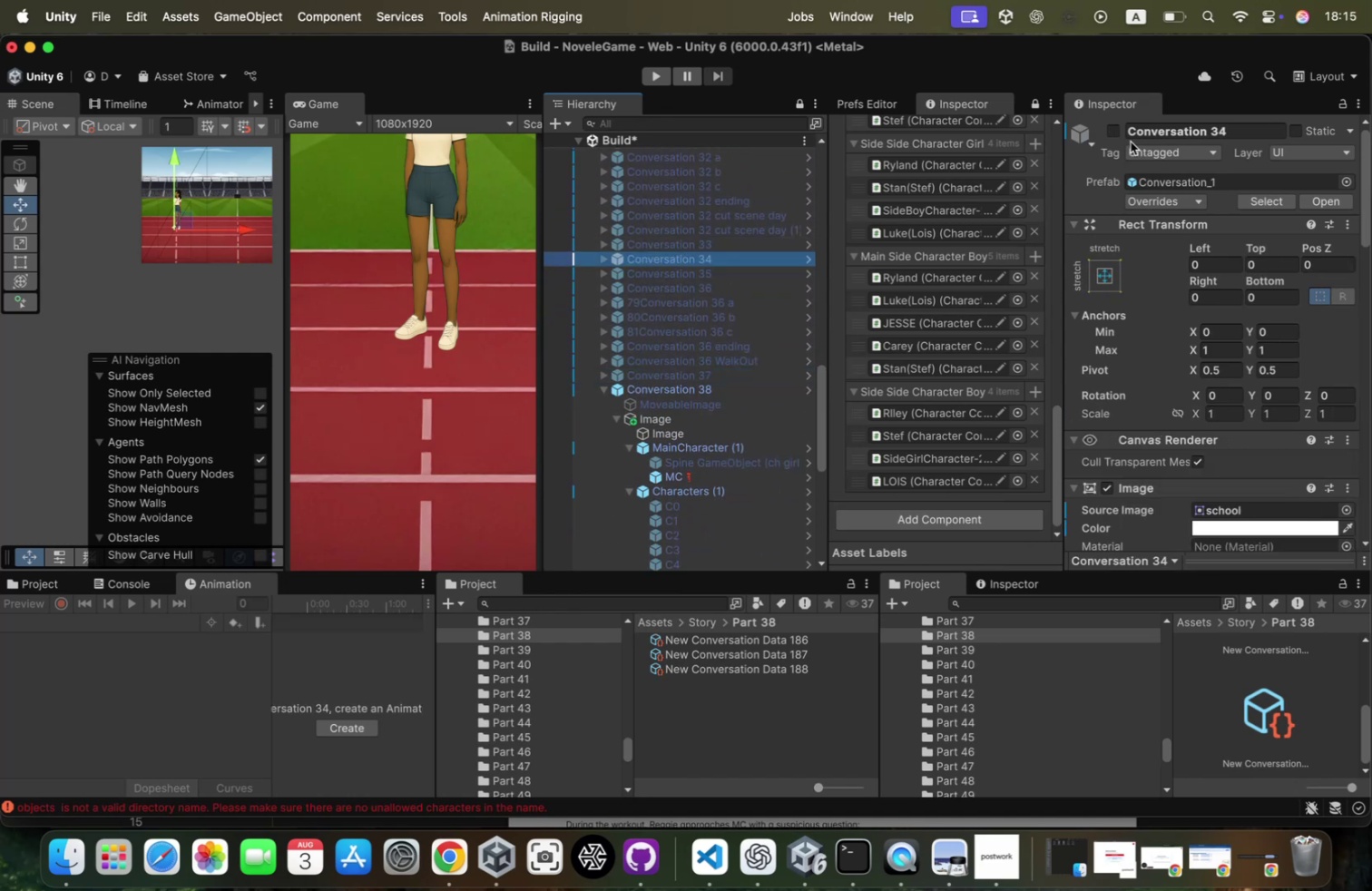 
left_click([1106, 128])
 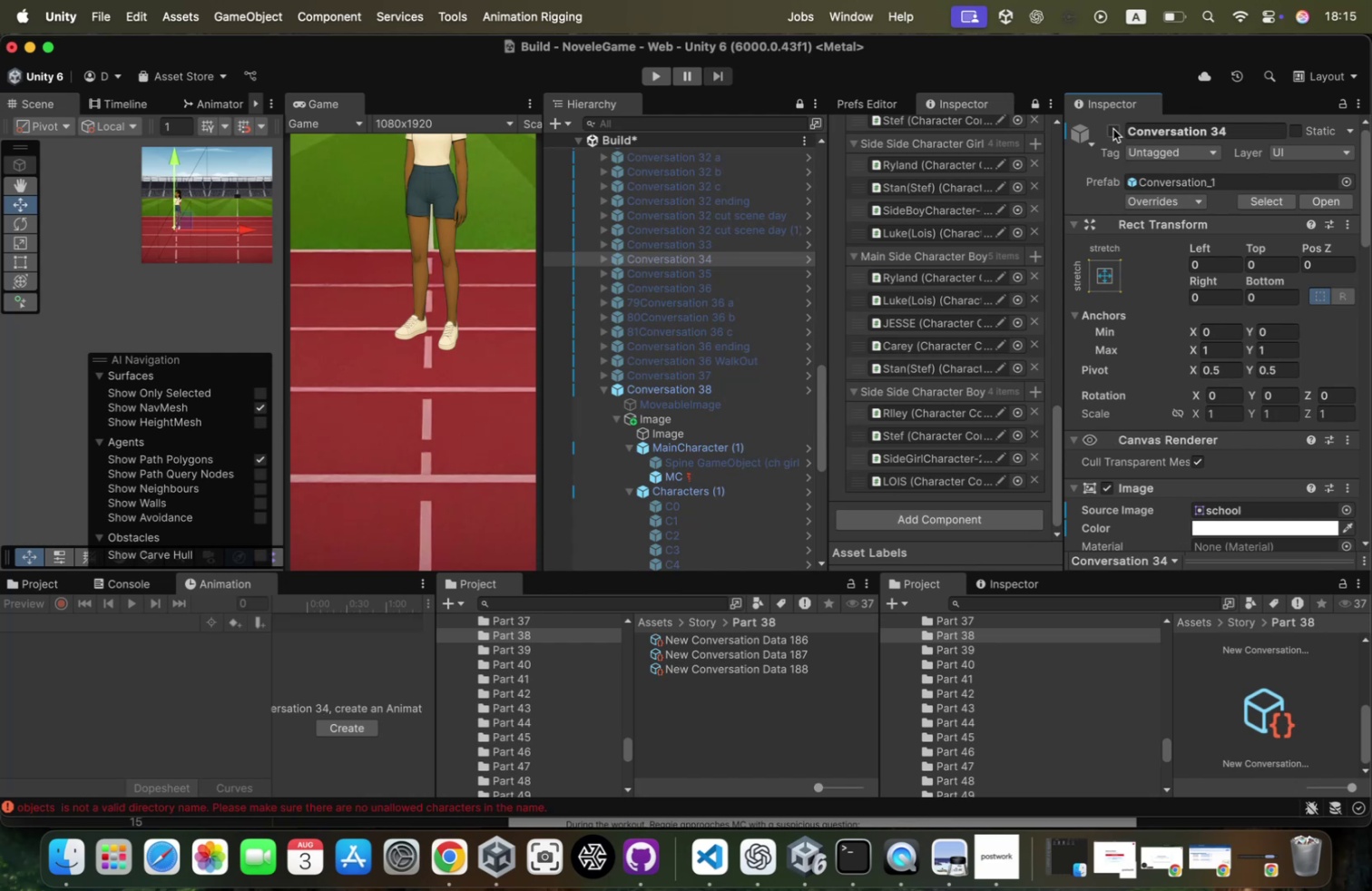 
left_click([1117, 133])
 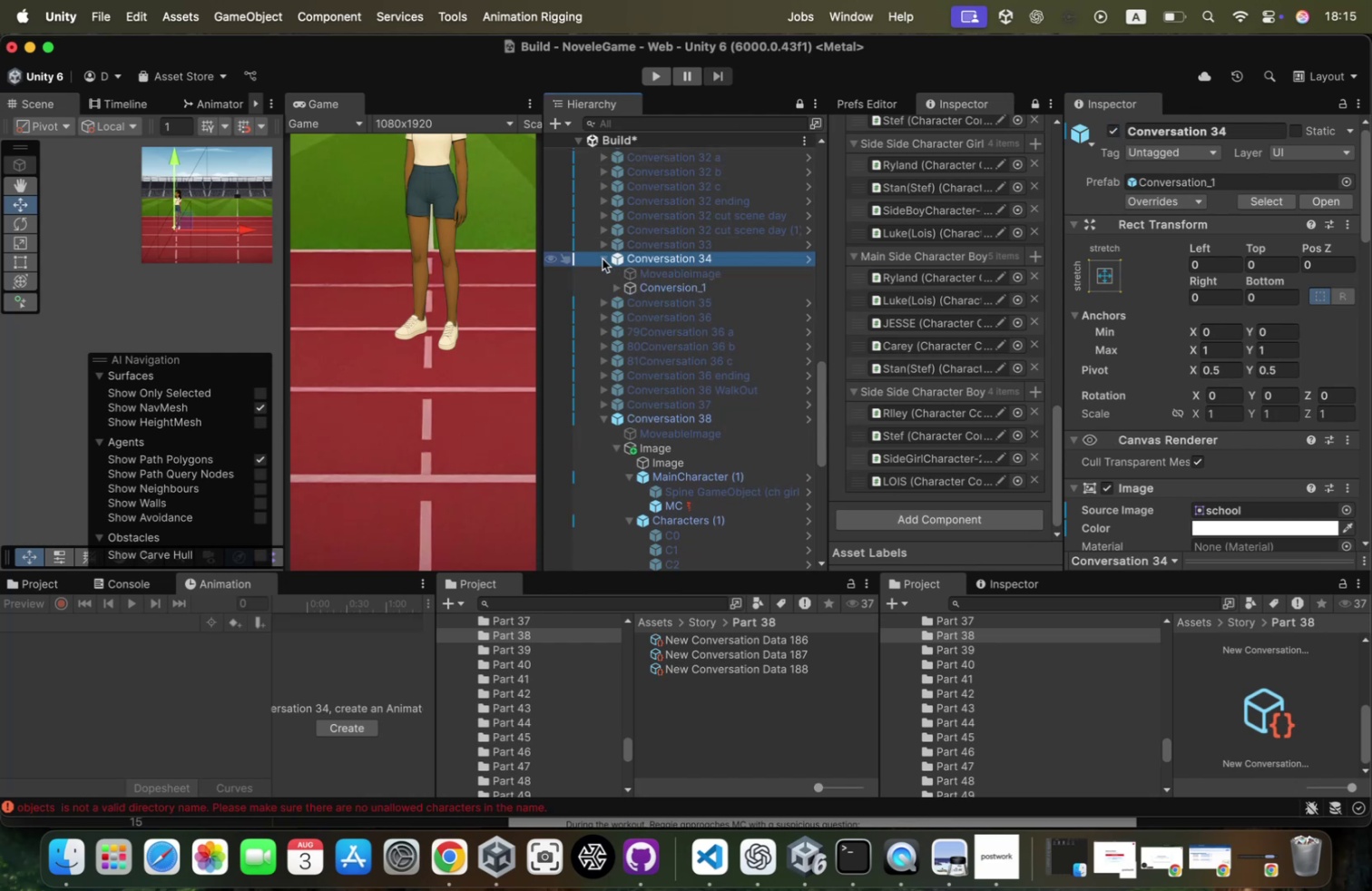 
left_click([641, 284])
 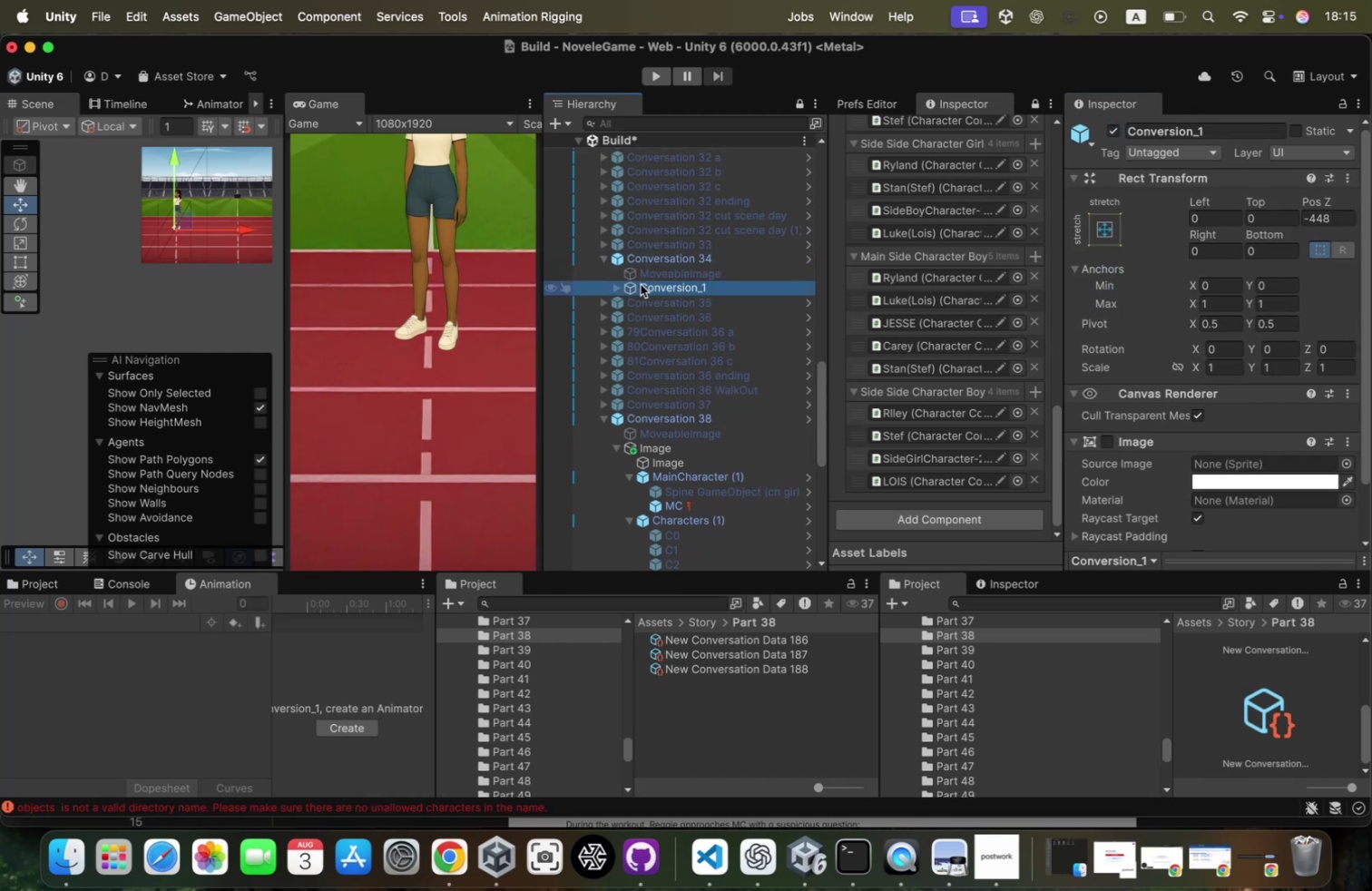 
key(ArrowRight)
 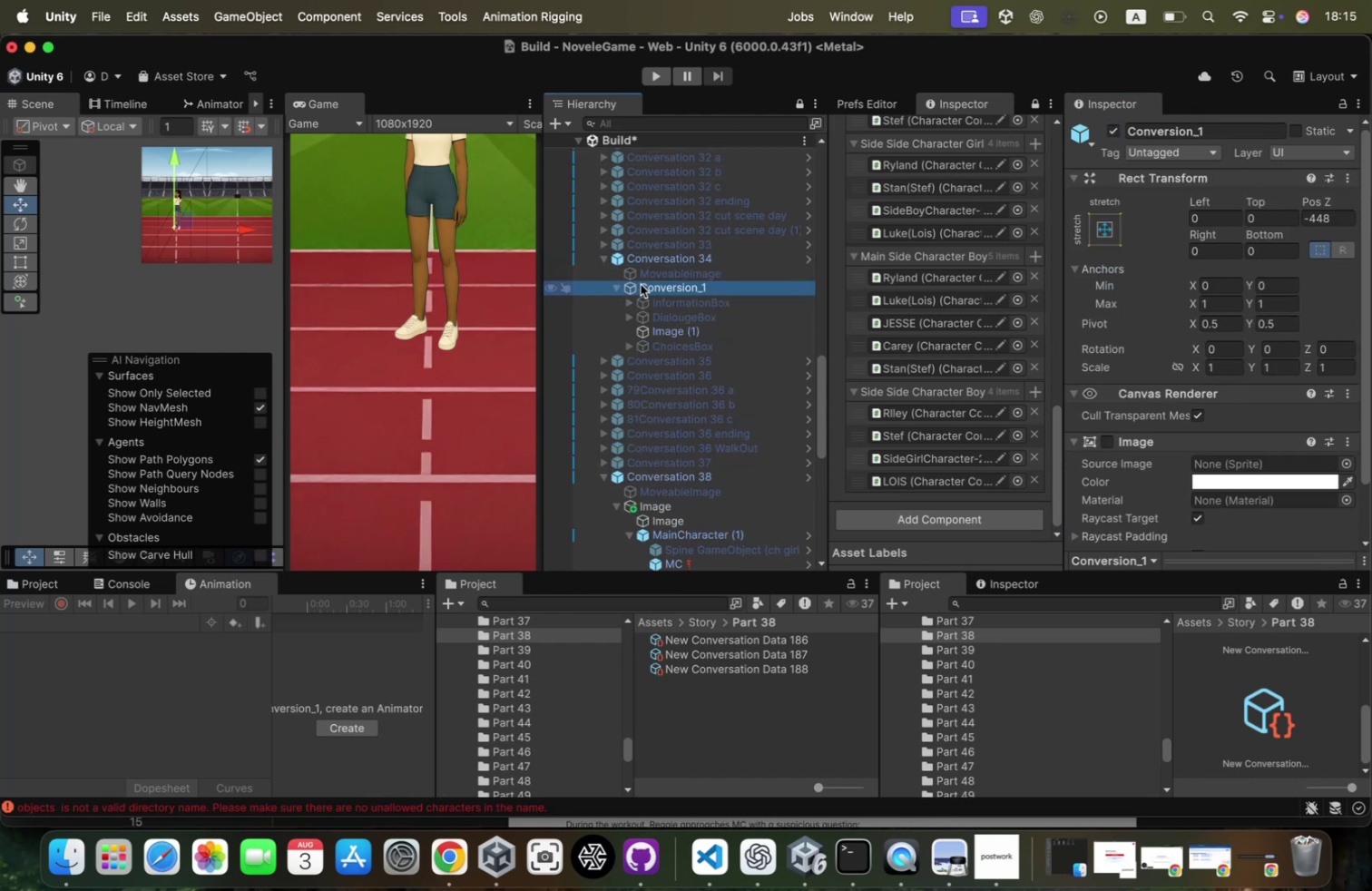 
key(ArrowDown)
 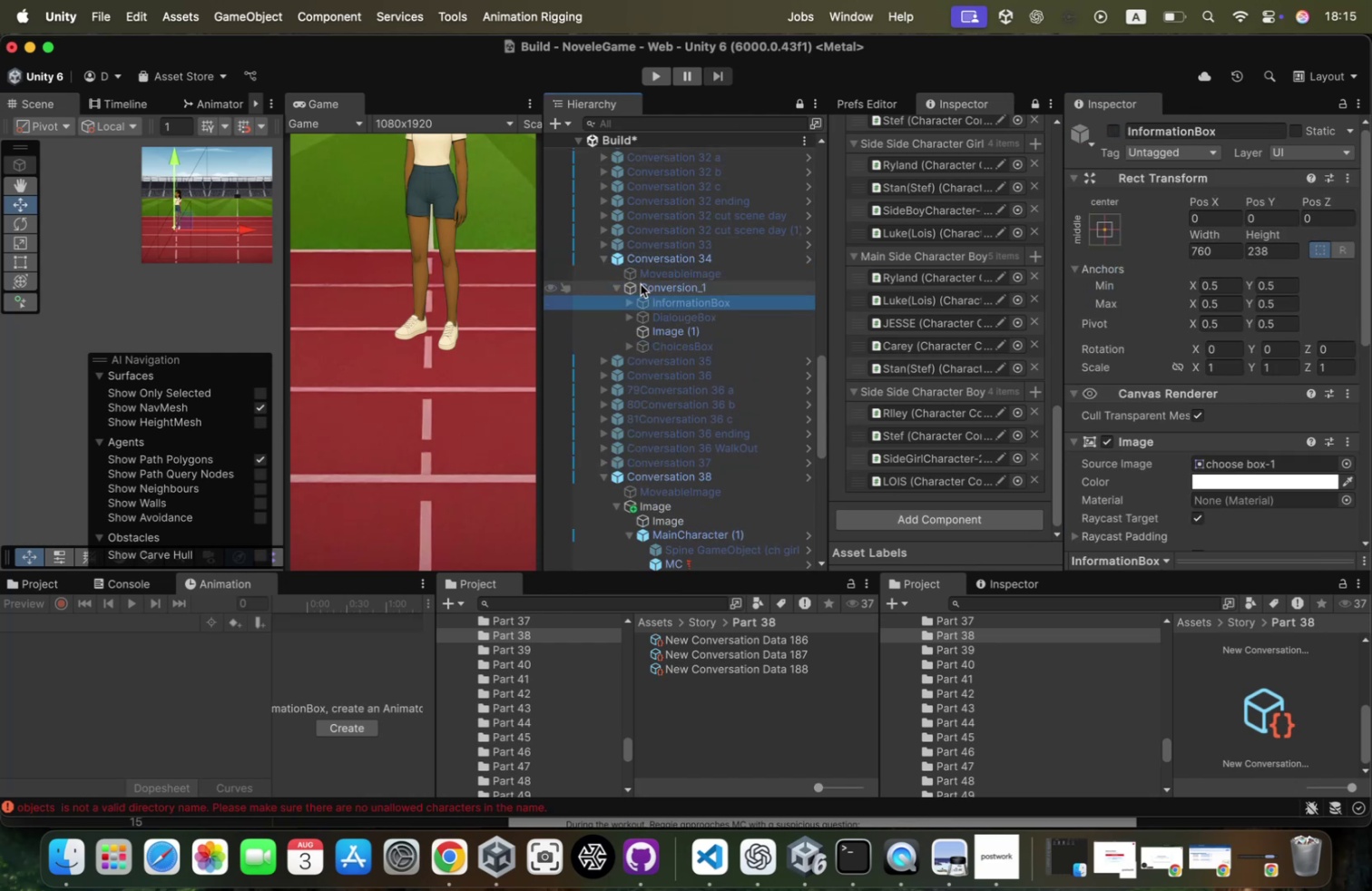 
key(ArrowDown)
 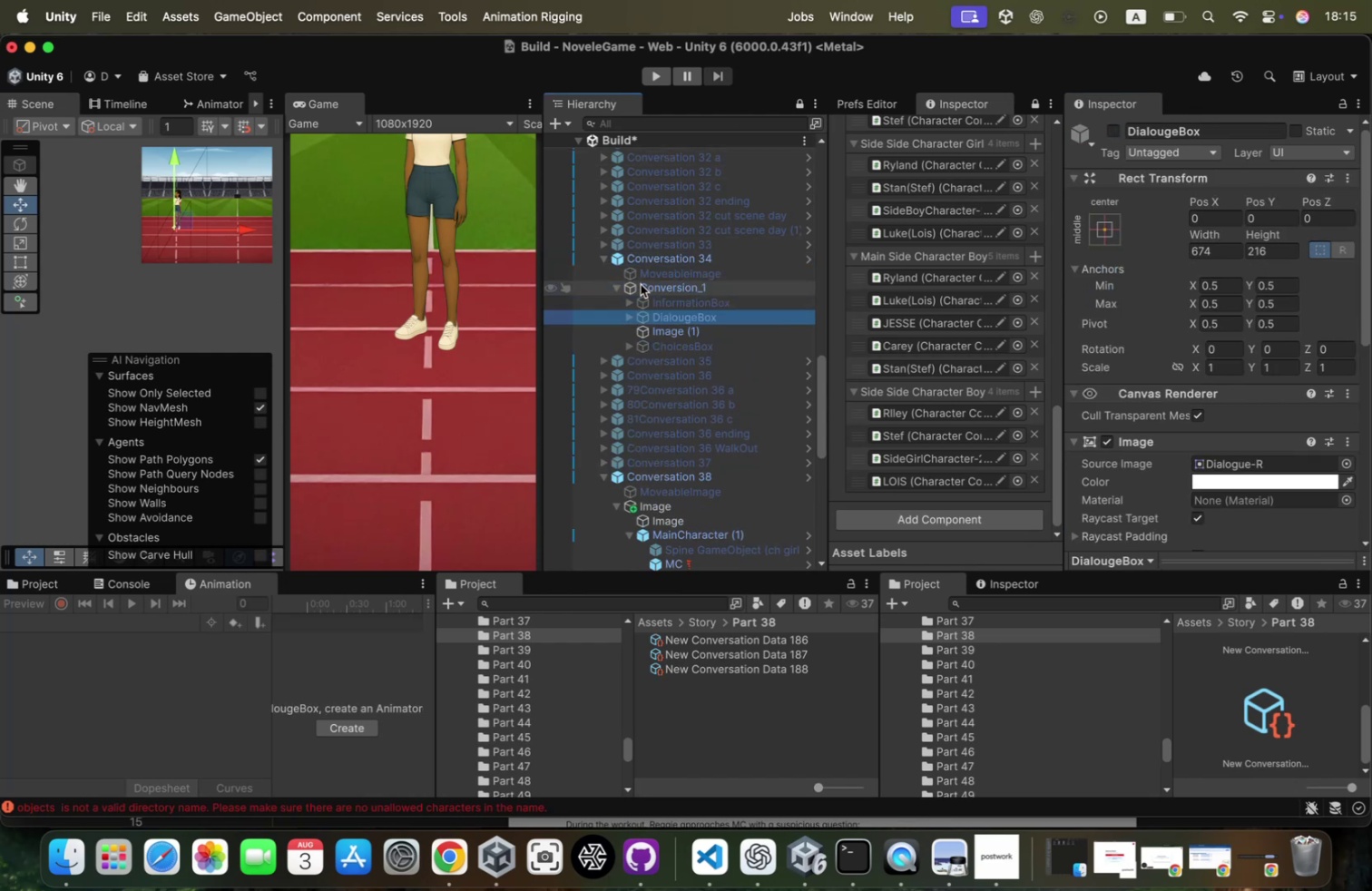 
key(ArrowDown)
 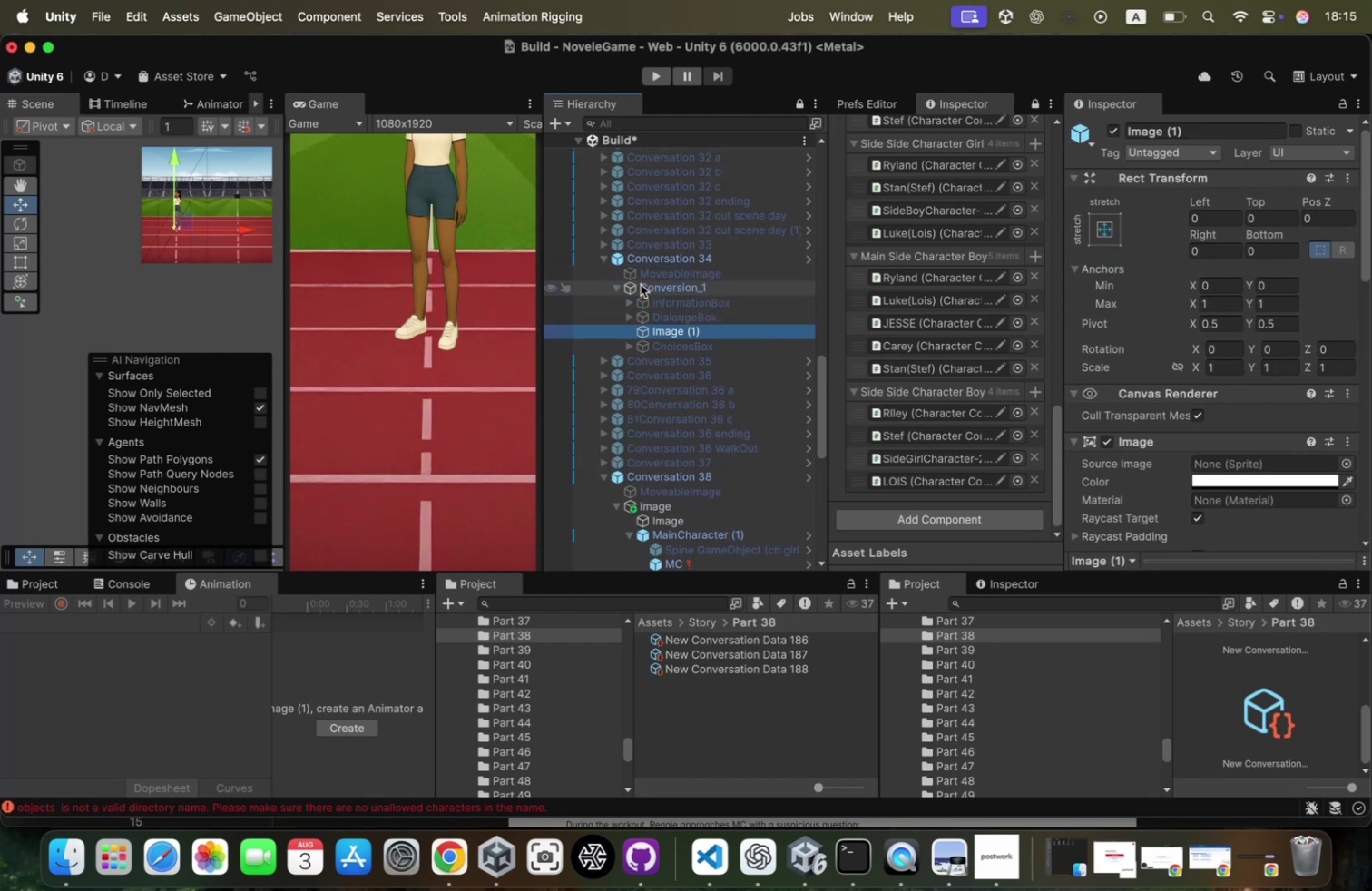 
key(ArrowUp)
 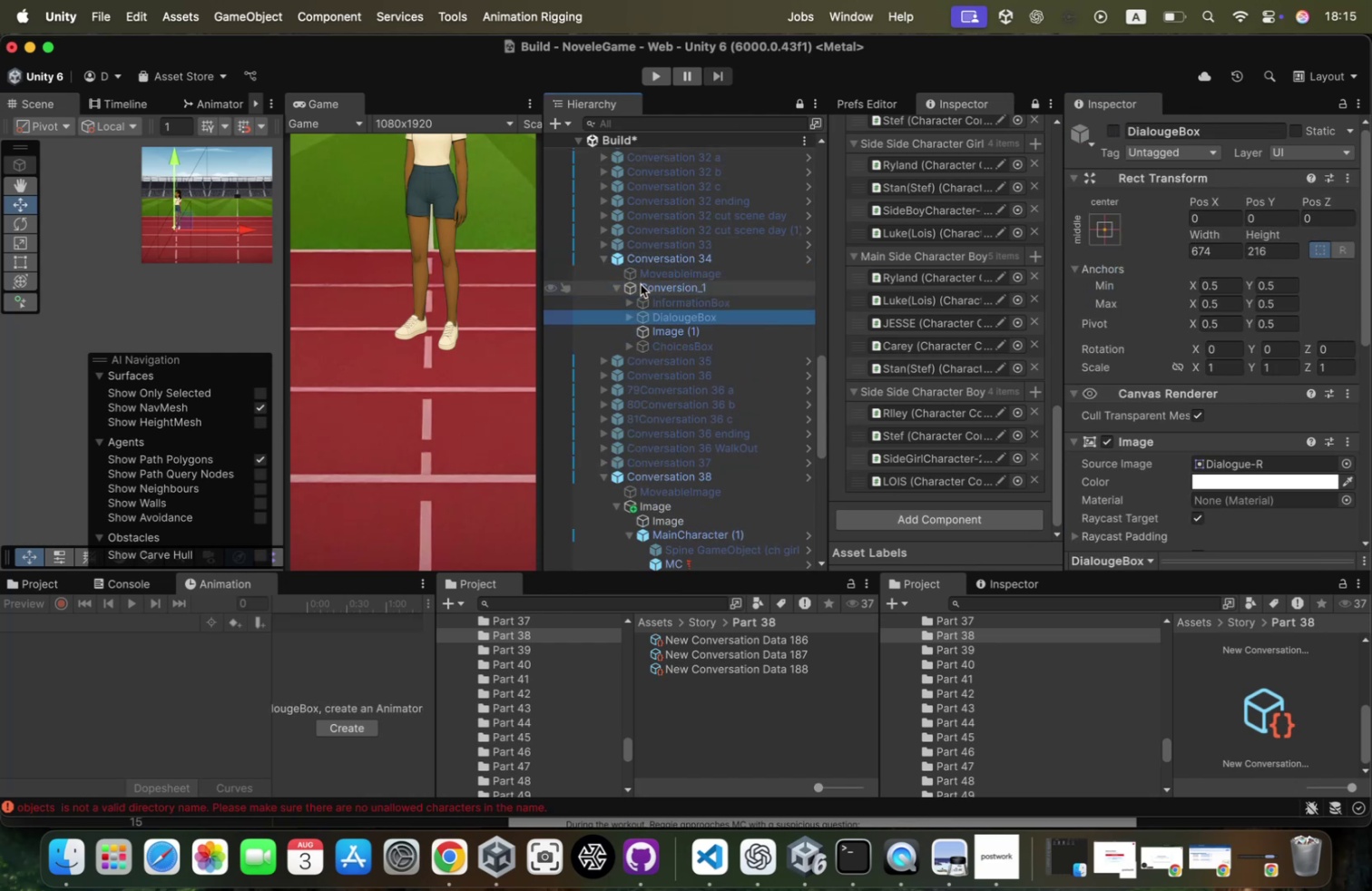 
key(ArrowUp)
 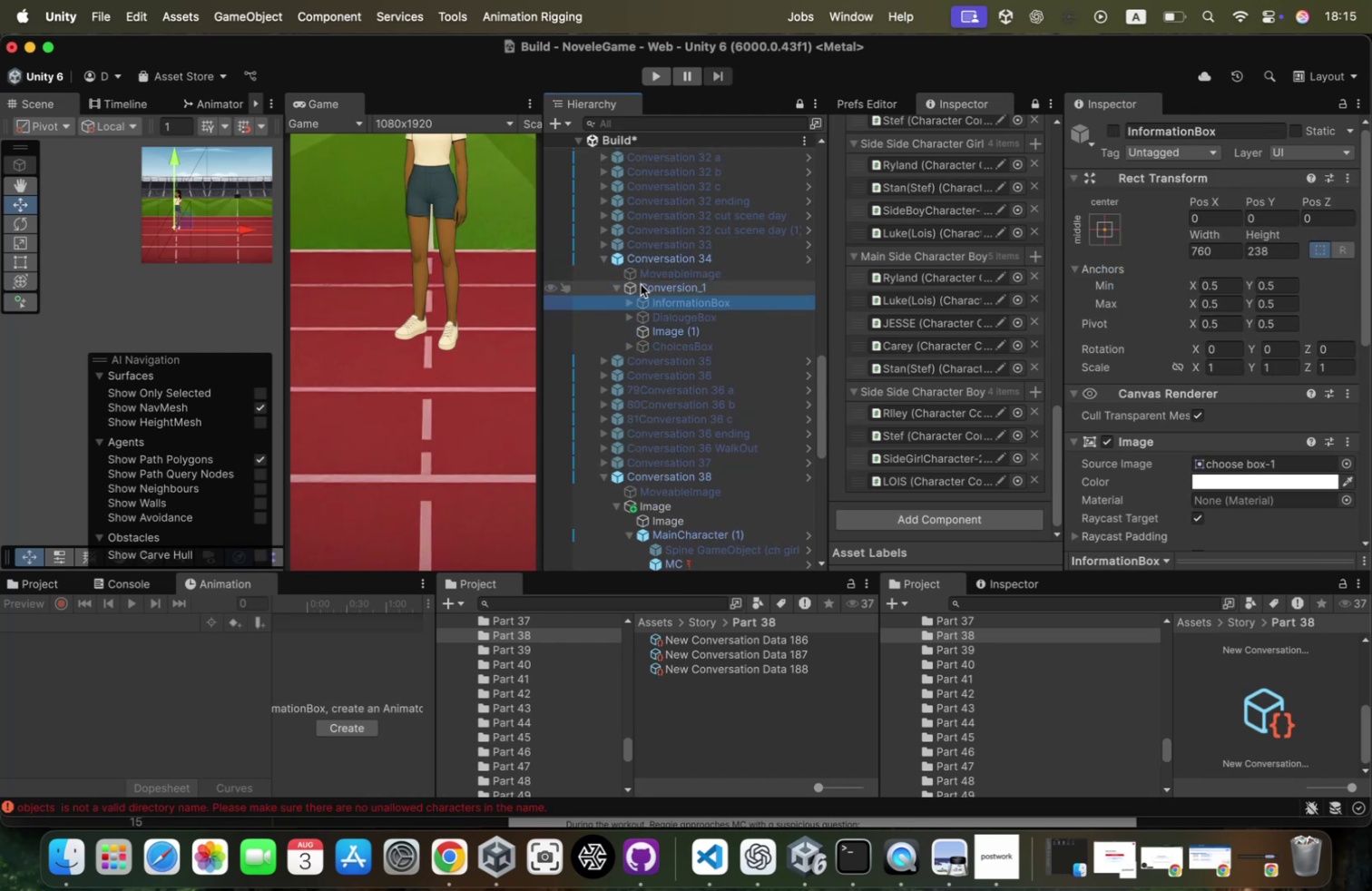 
key(ArrowUp)
 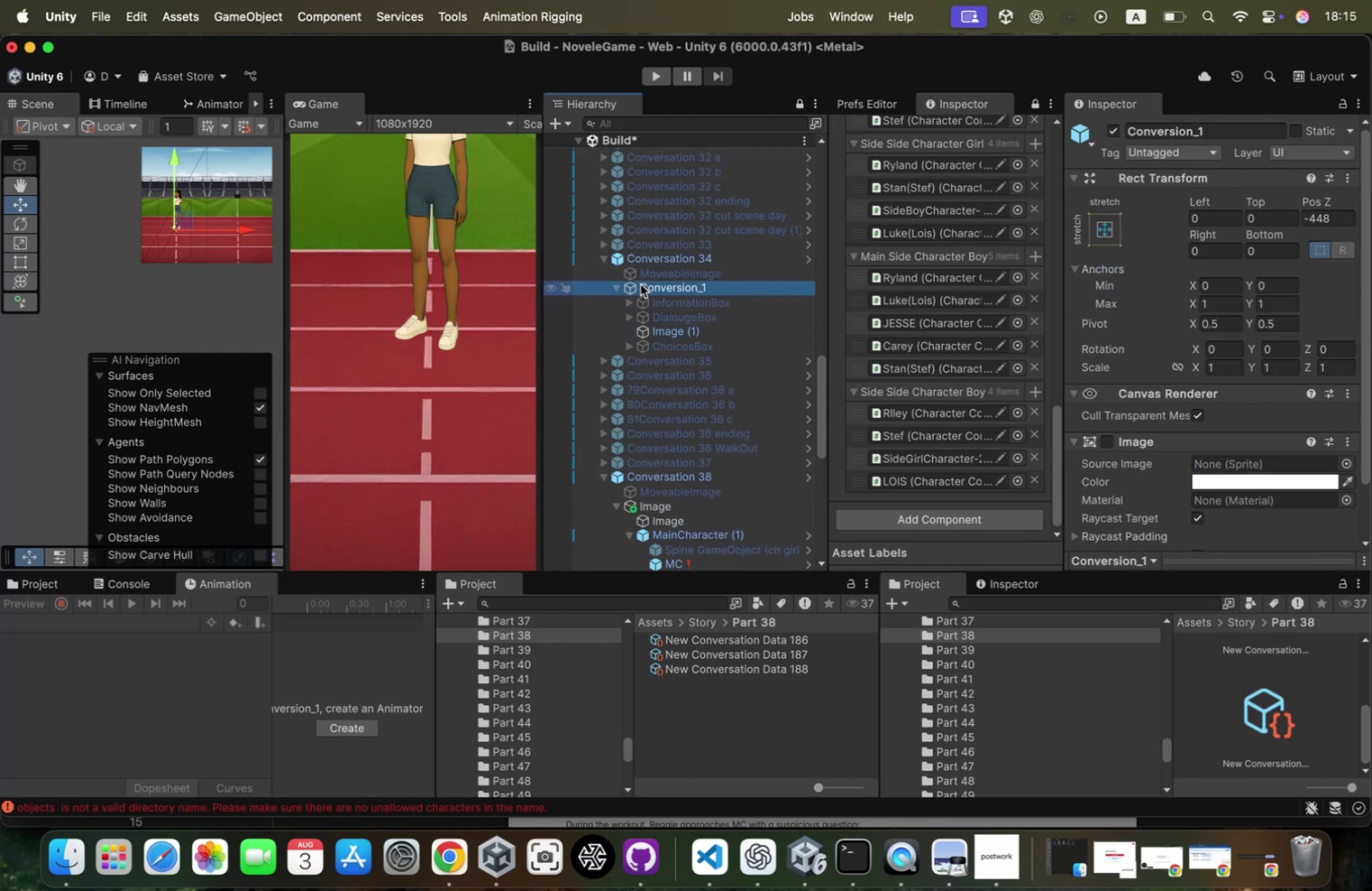 
key(ArrowUp)
 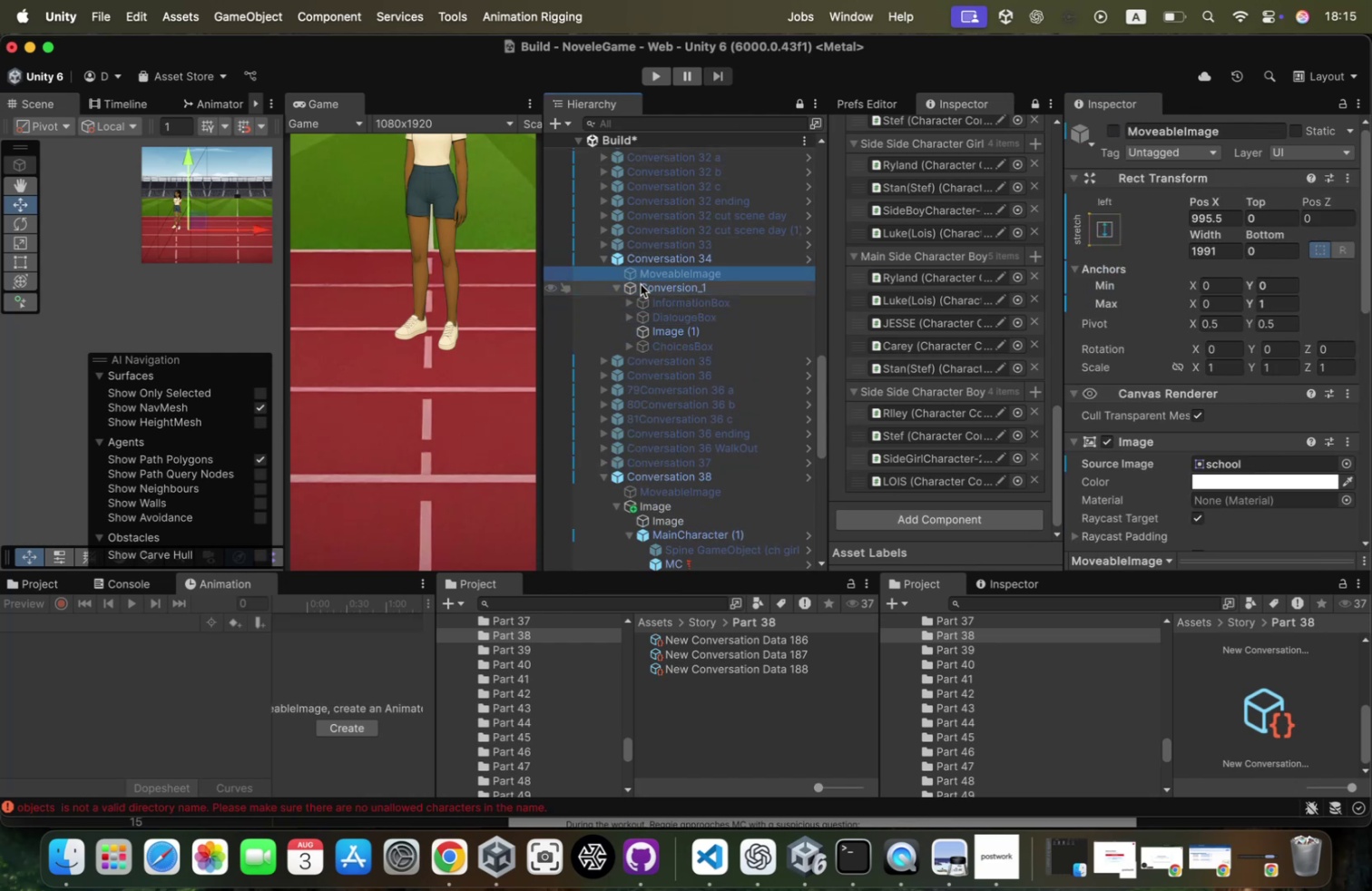 
key(ArrowDown)
 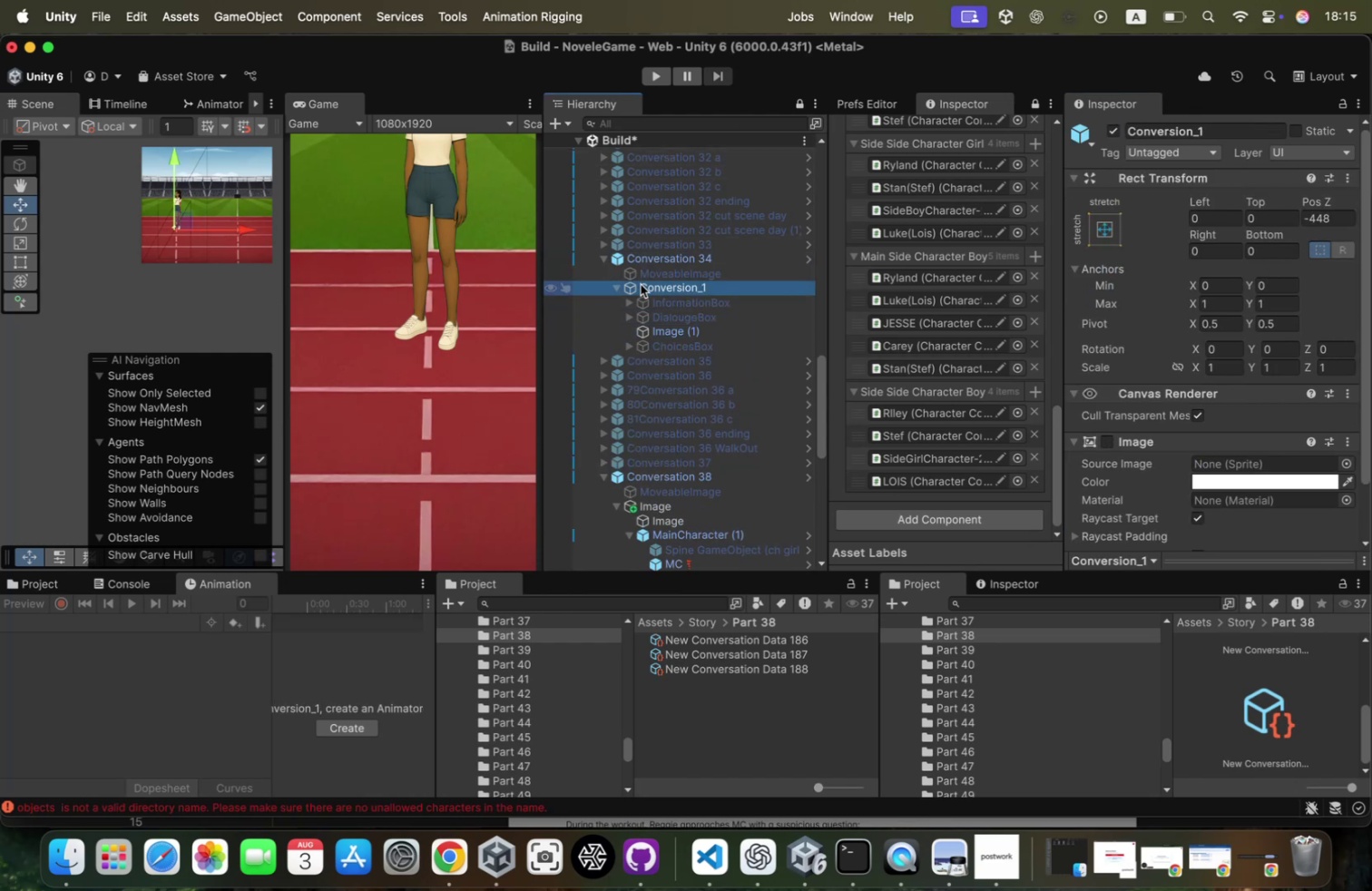 
key(ArrowLeft)
 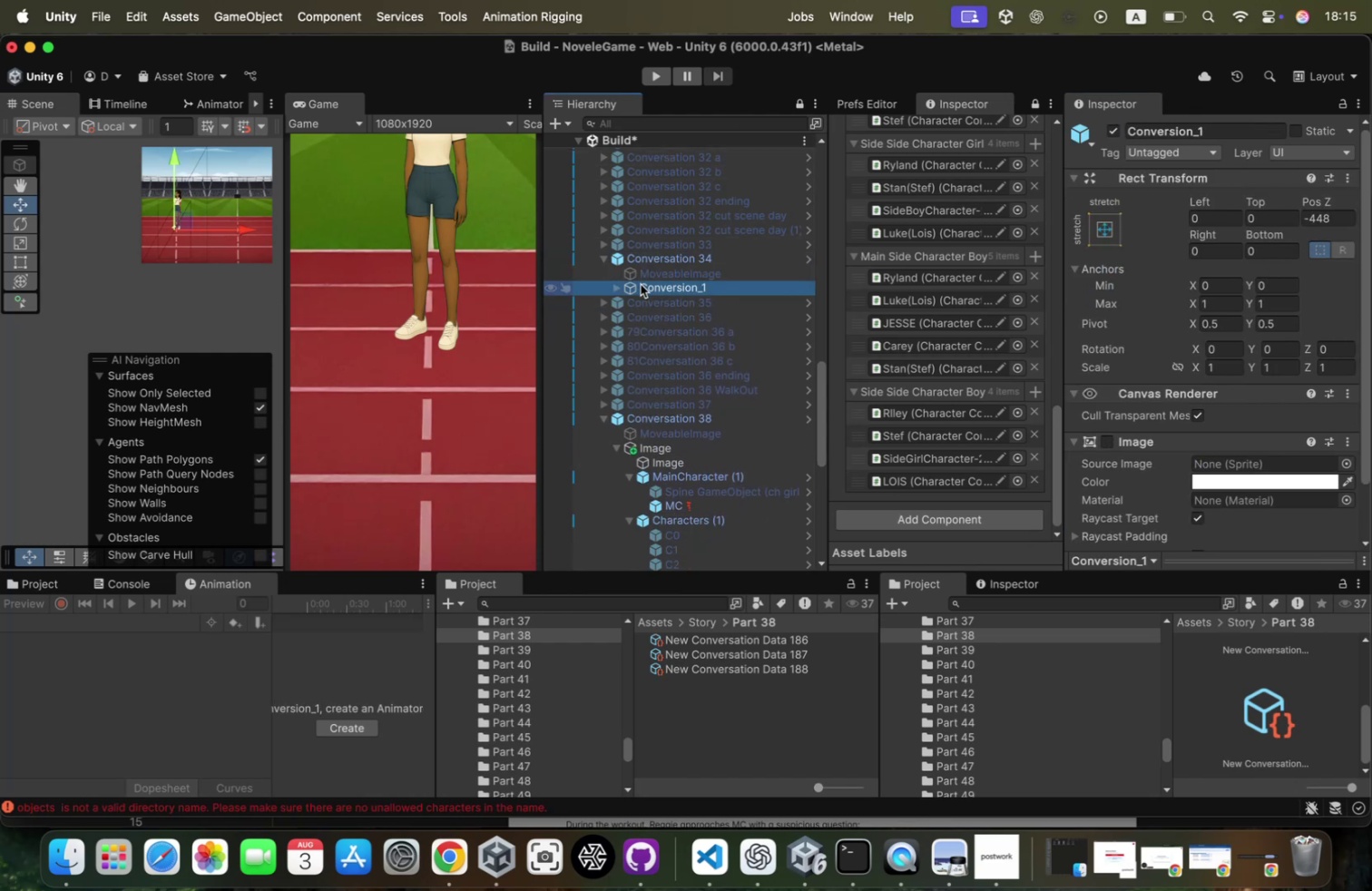 
key(ArrowLeft)
 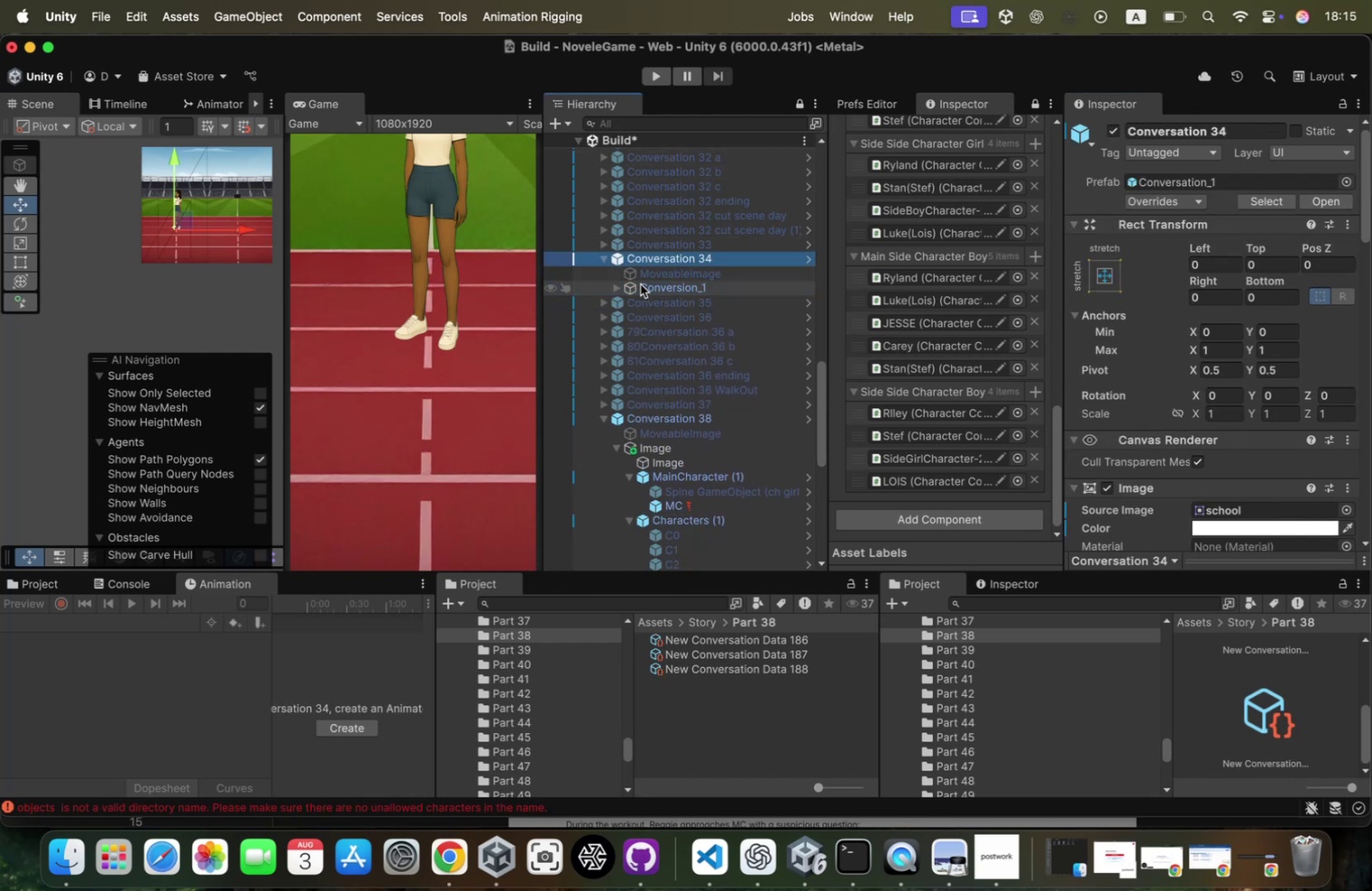 
key(ArrowLeft)
 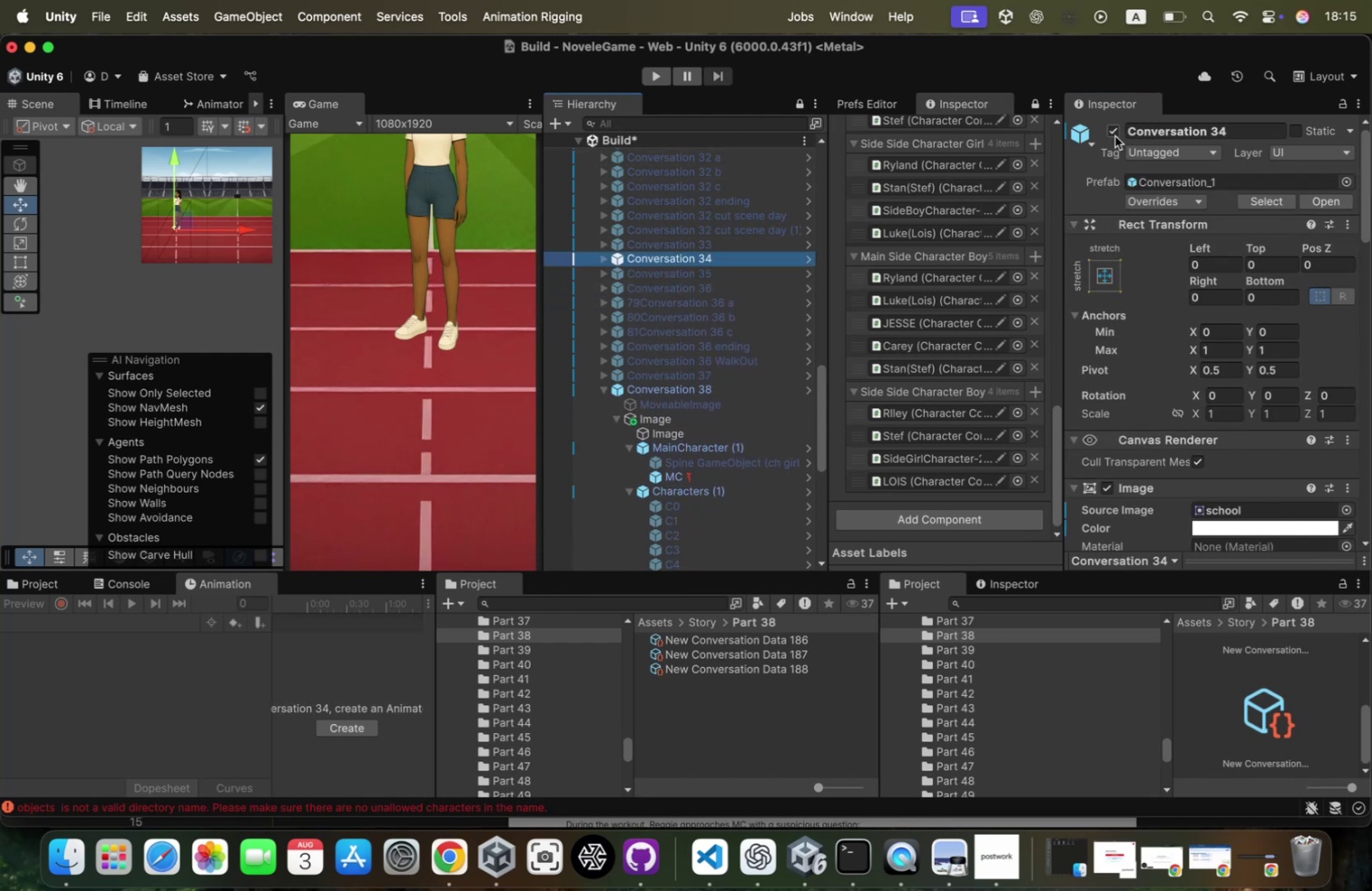 
scroll: coordinate [806, 240], scroll_direction: up, amount: 11.0
 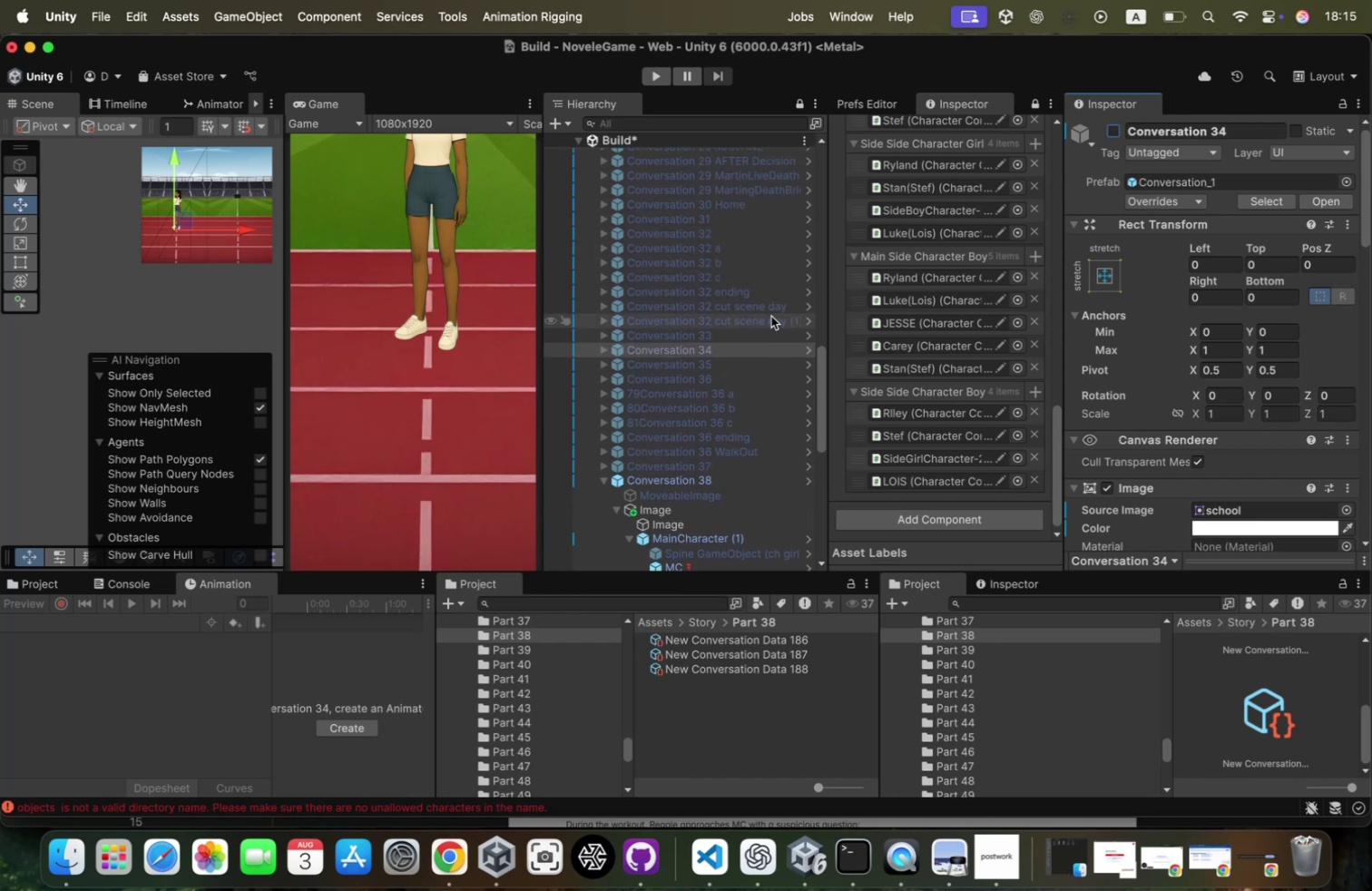 
left_click([770, 316])
 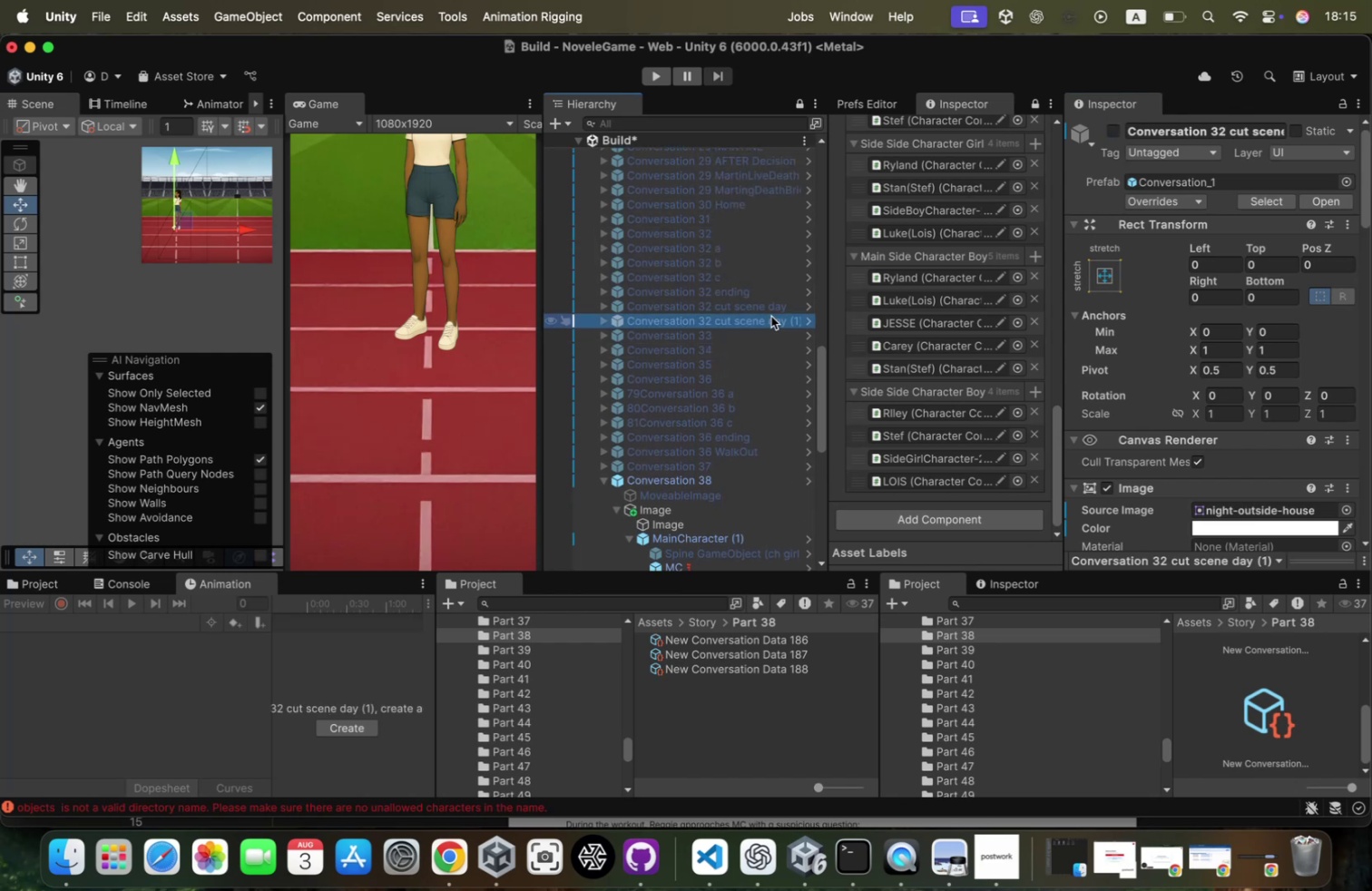 
key(ArrowUp)
 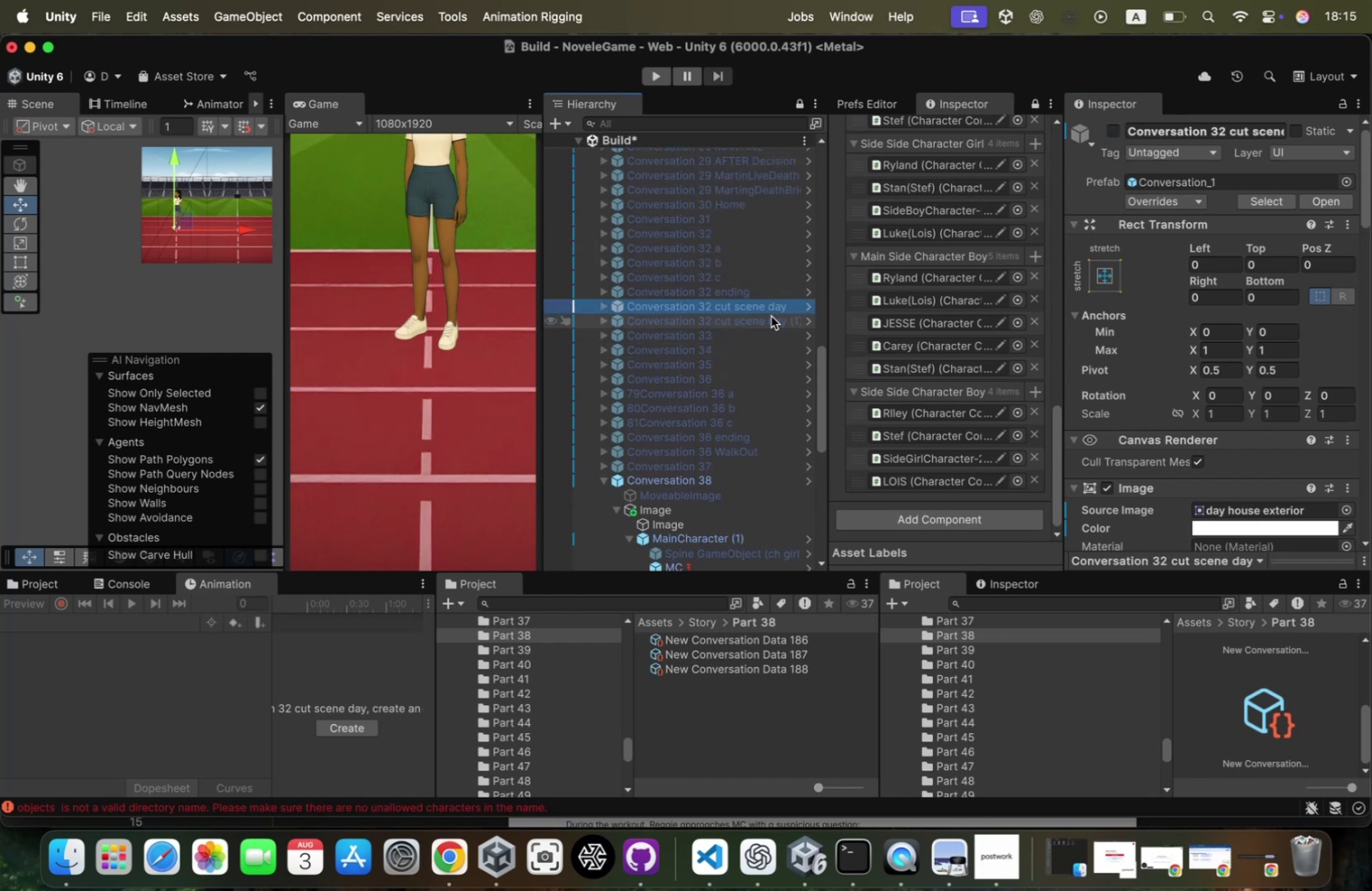 
key(ArrowUp)
 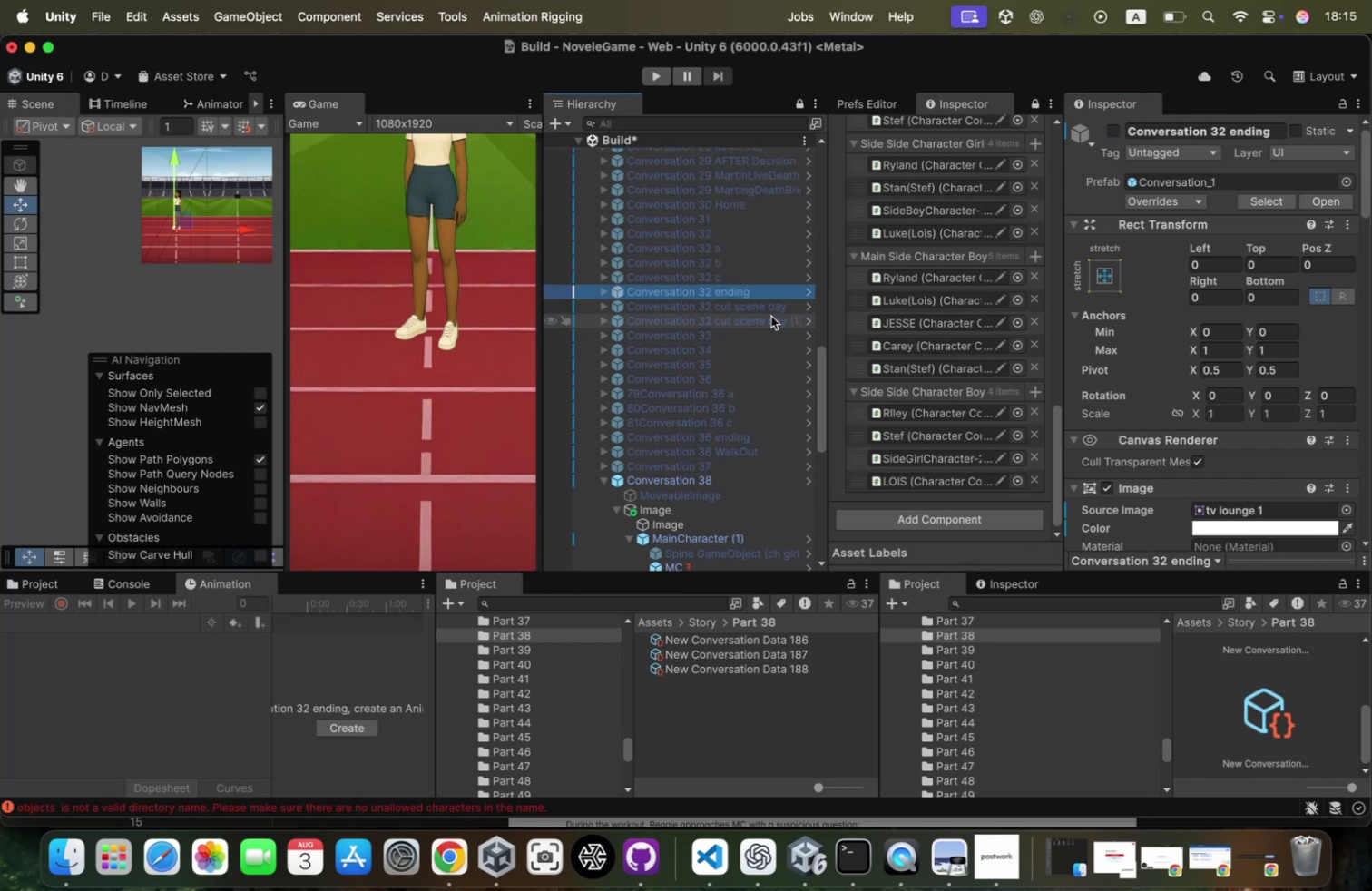 
key(ArrowUp)
 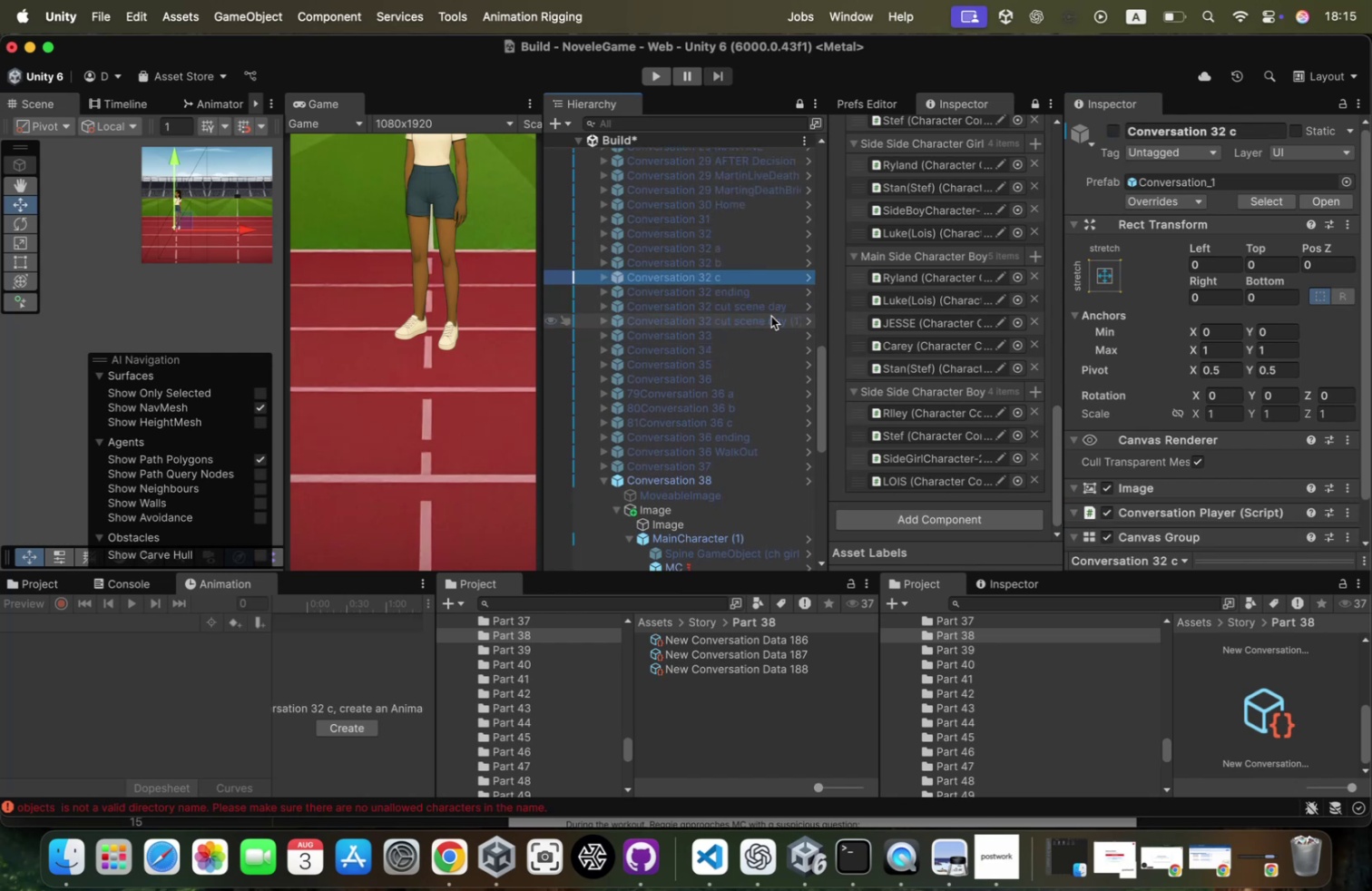 
key(ArrowUp)
 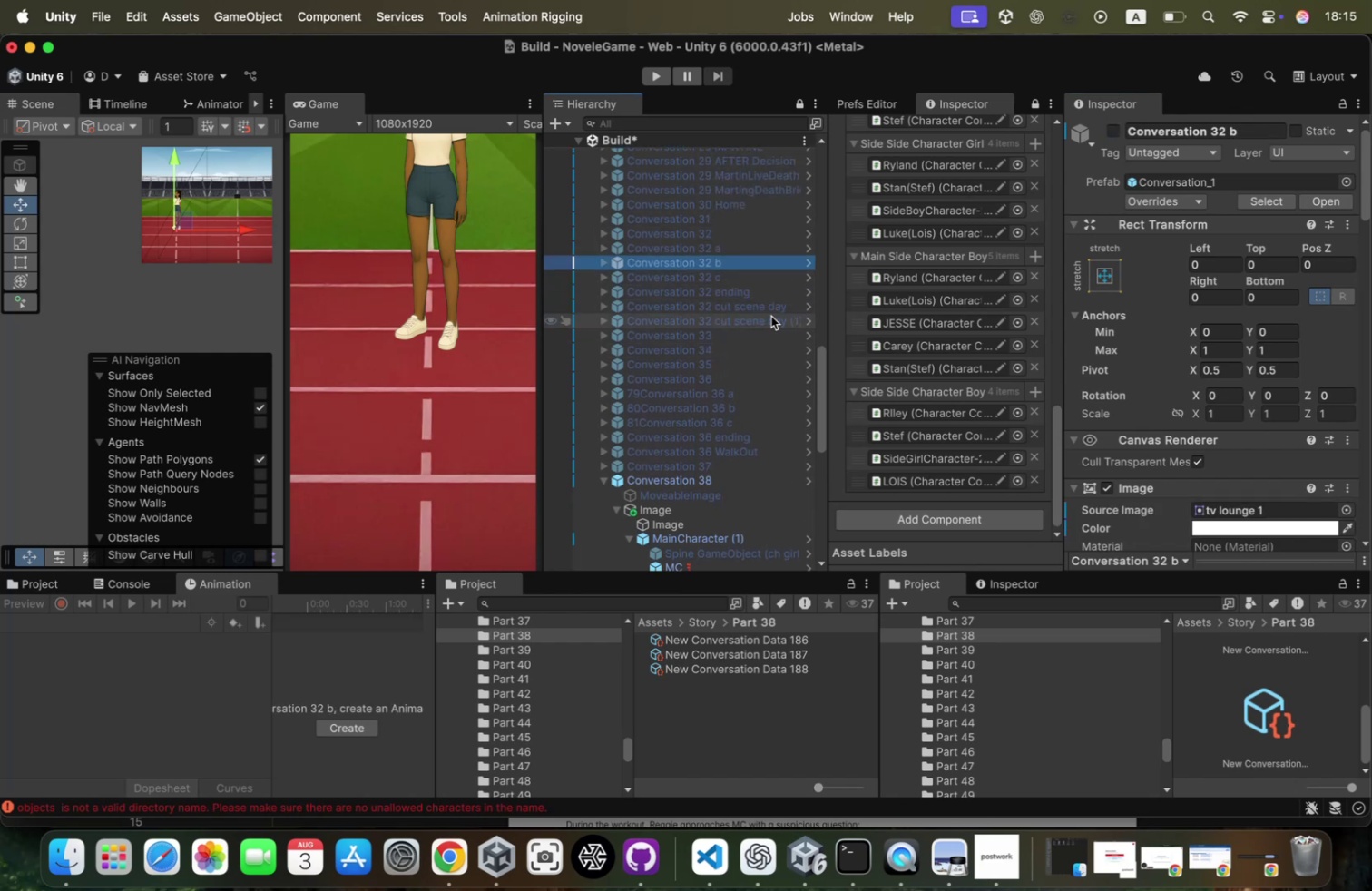 
key(ArrowUp)
 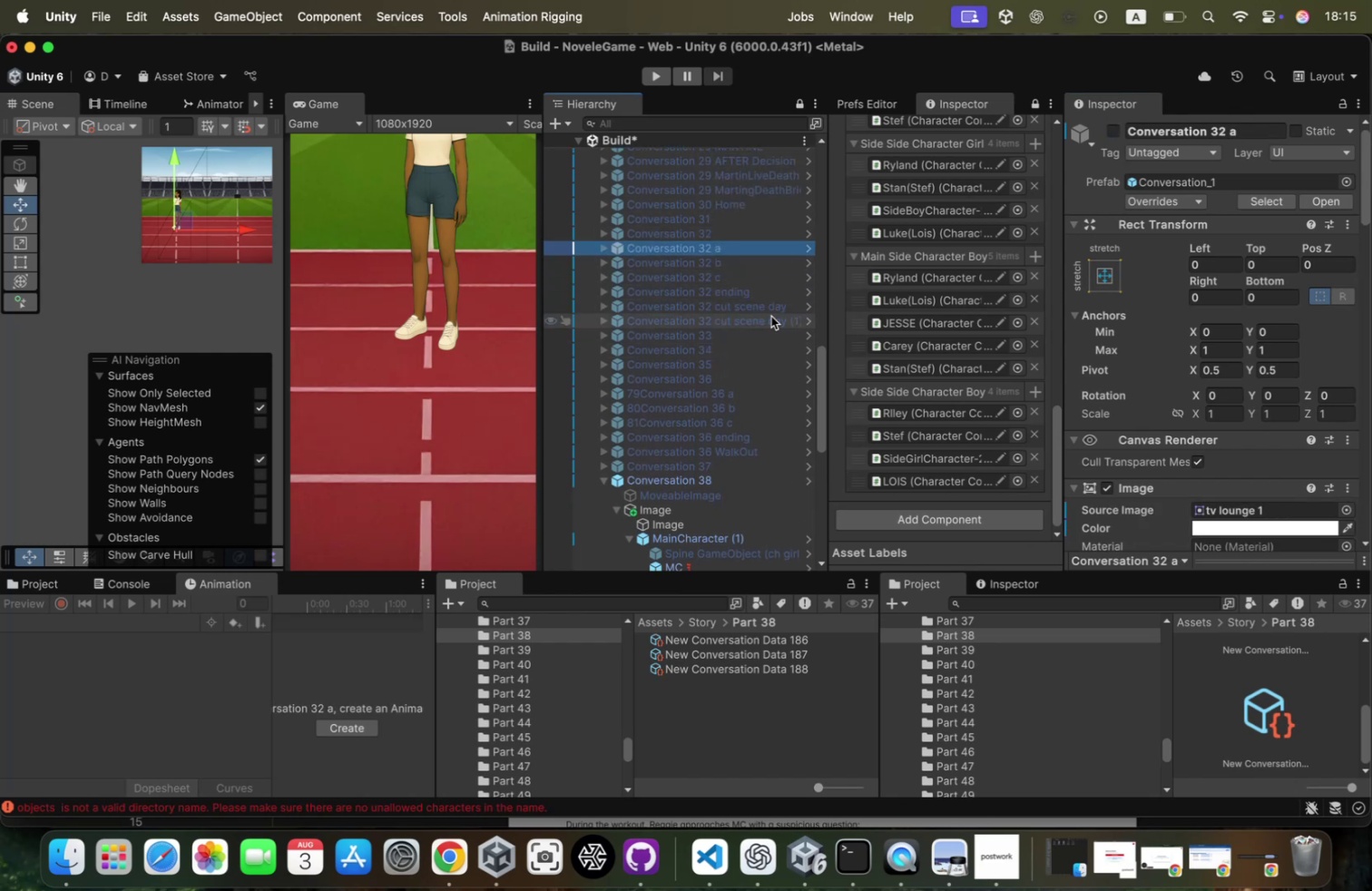 
key(ArrowUp)
 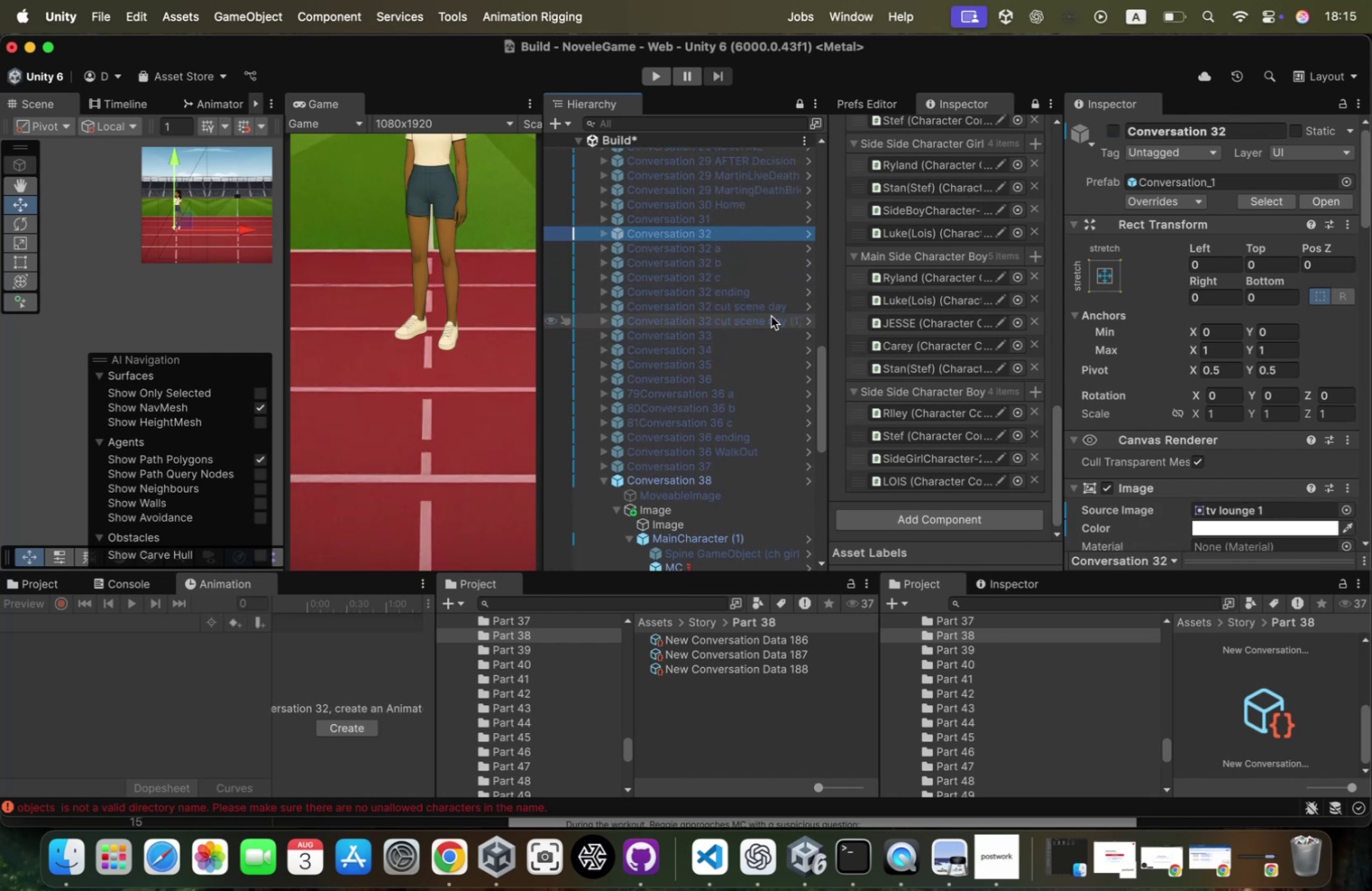 
key(ArrowUp)
 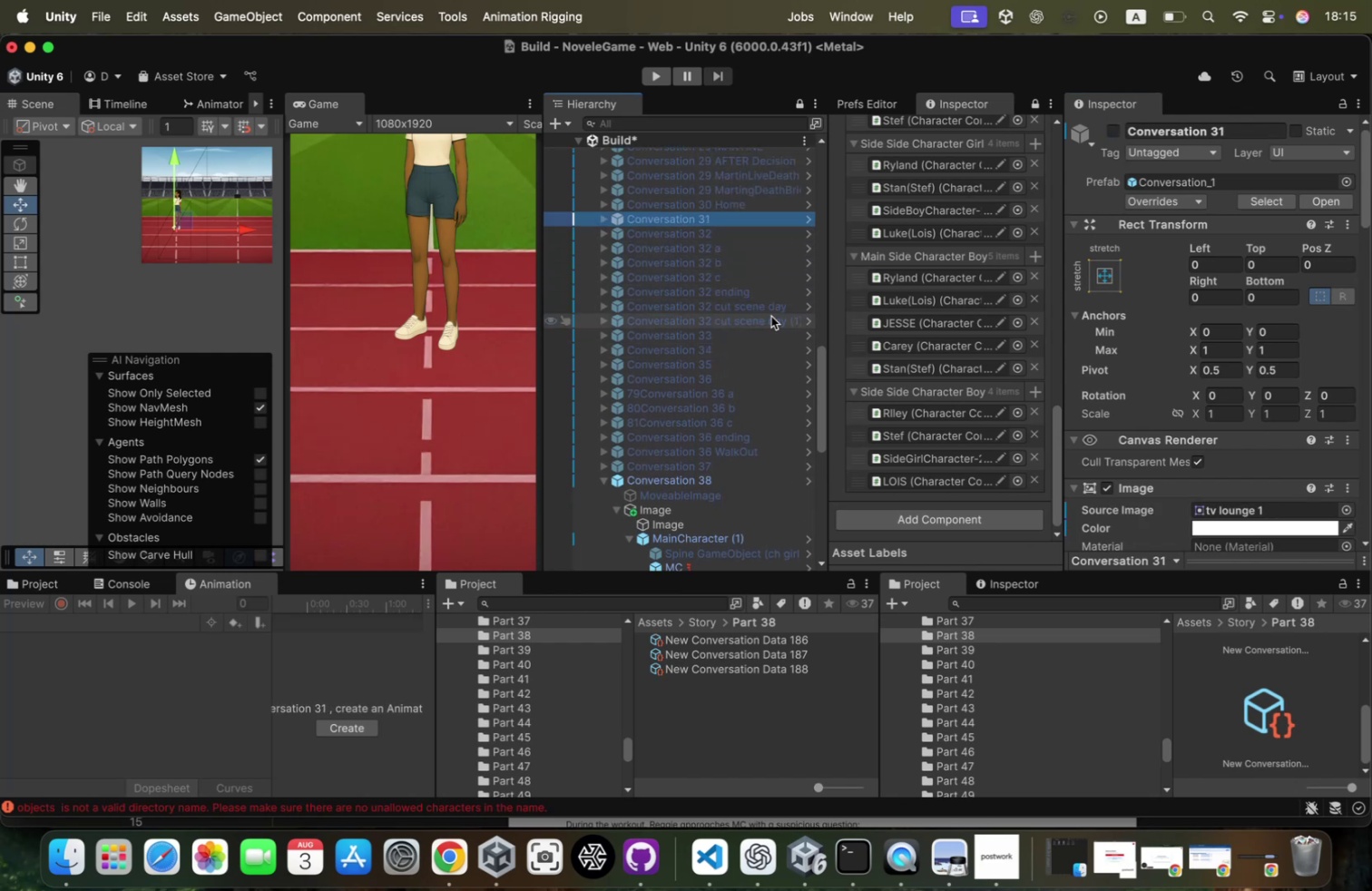 
scroll: coordinate [771, 316], scroll_direction: up, amount: 41.0
 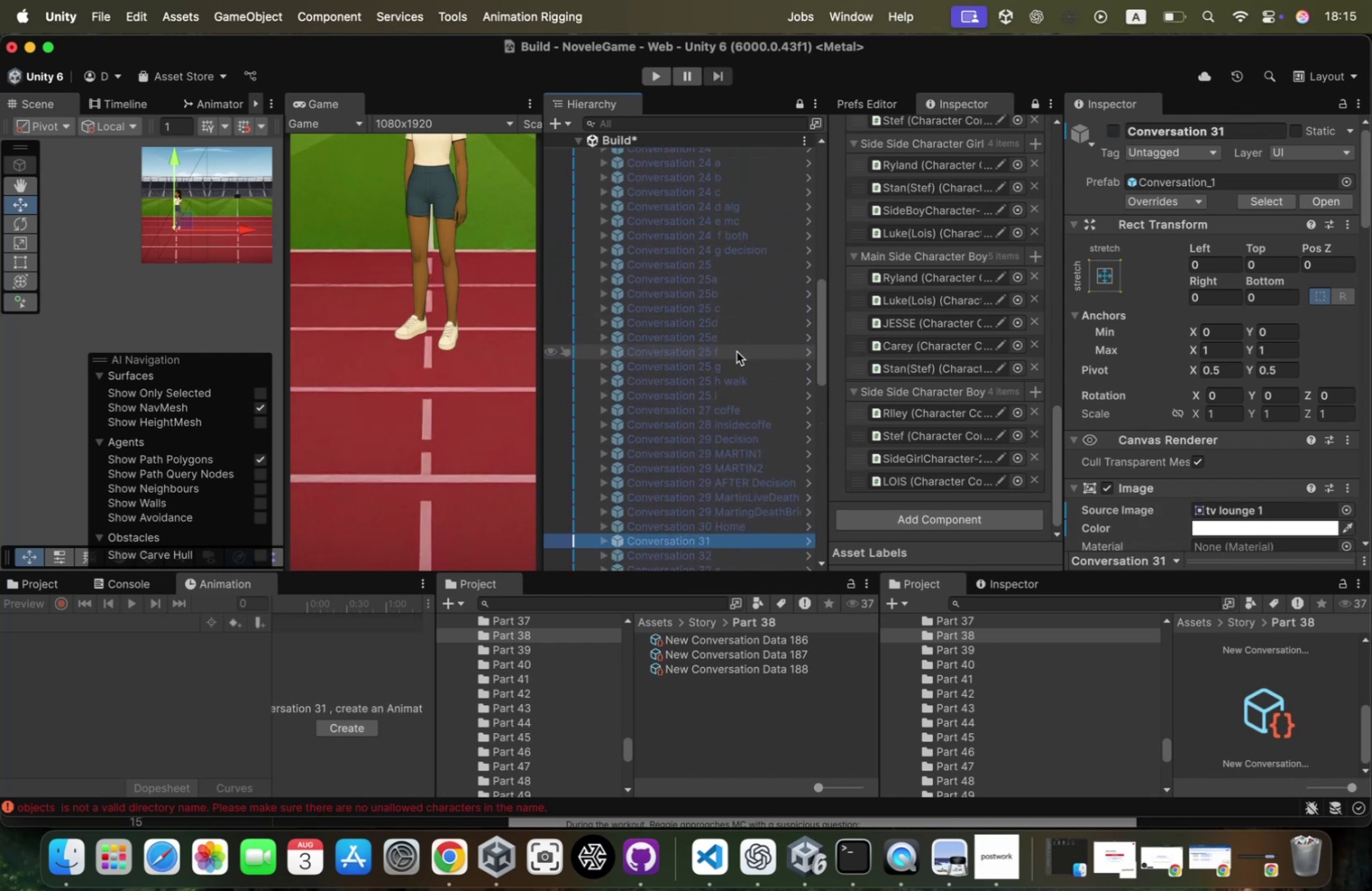 
left_click([736, 352])
 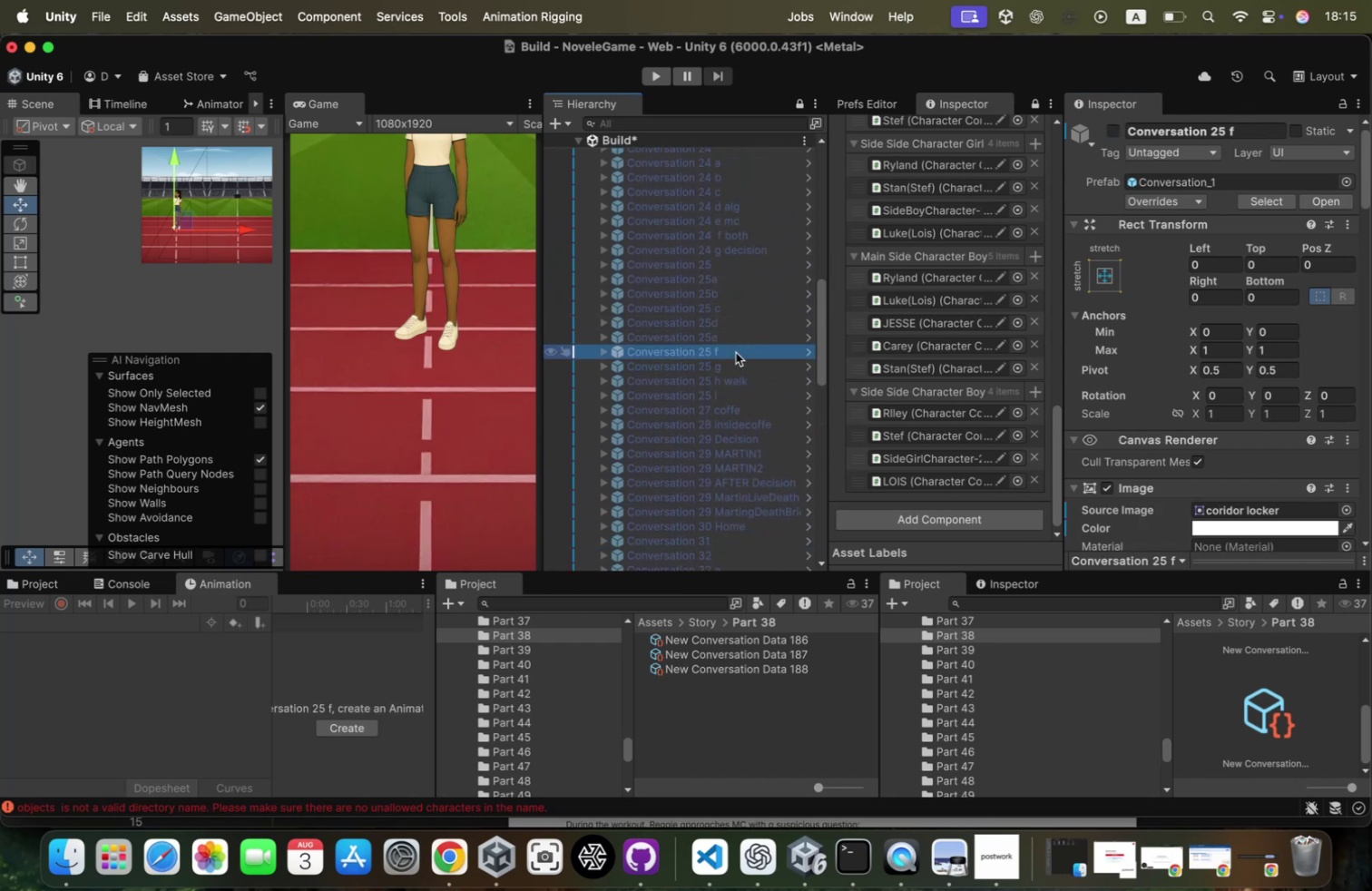 
scroll: coordinate [736, 352], scroll_direction: up, amount: 27.0
 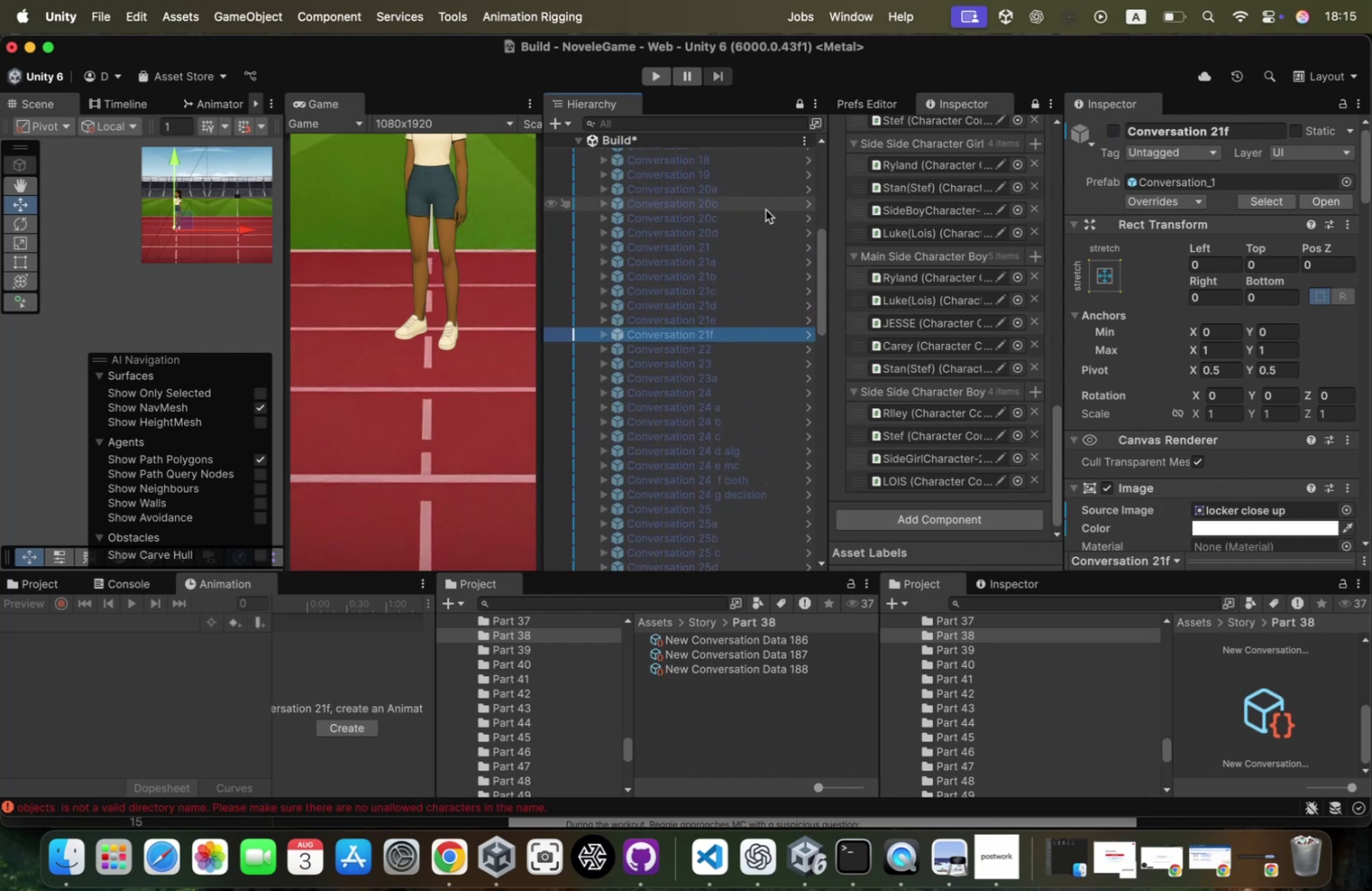 
left_click([751, 230])
 